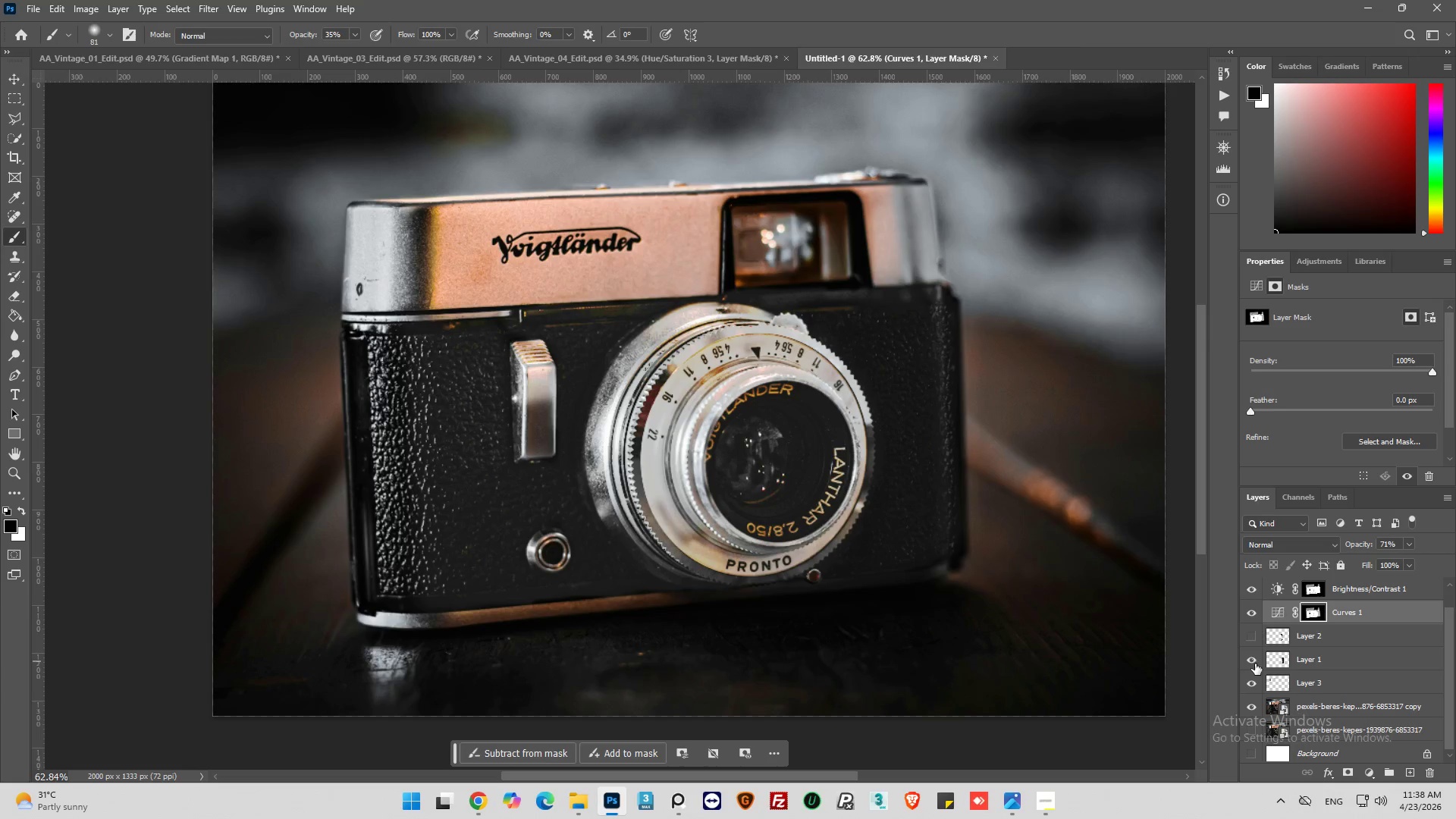 
key(Alt+AltLeft)
 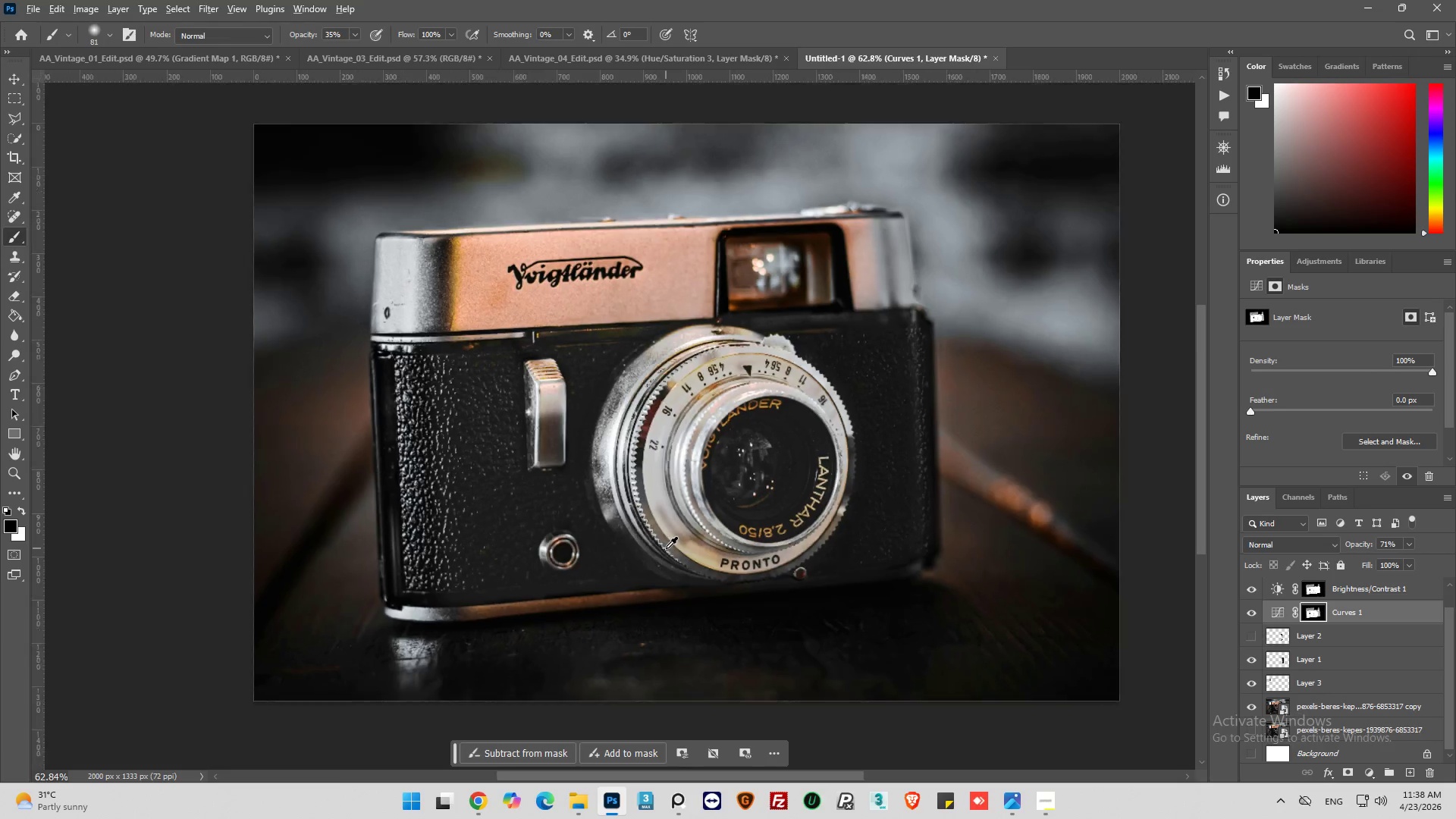 
hold_key(key=AltLeft, duration=0.61)
 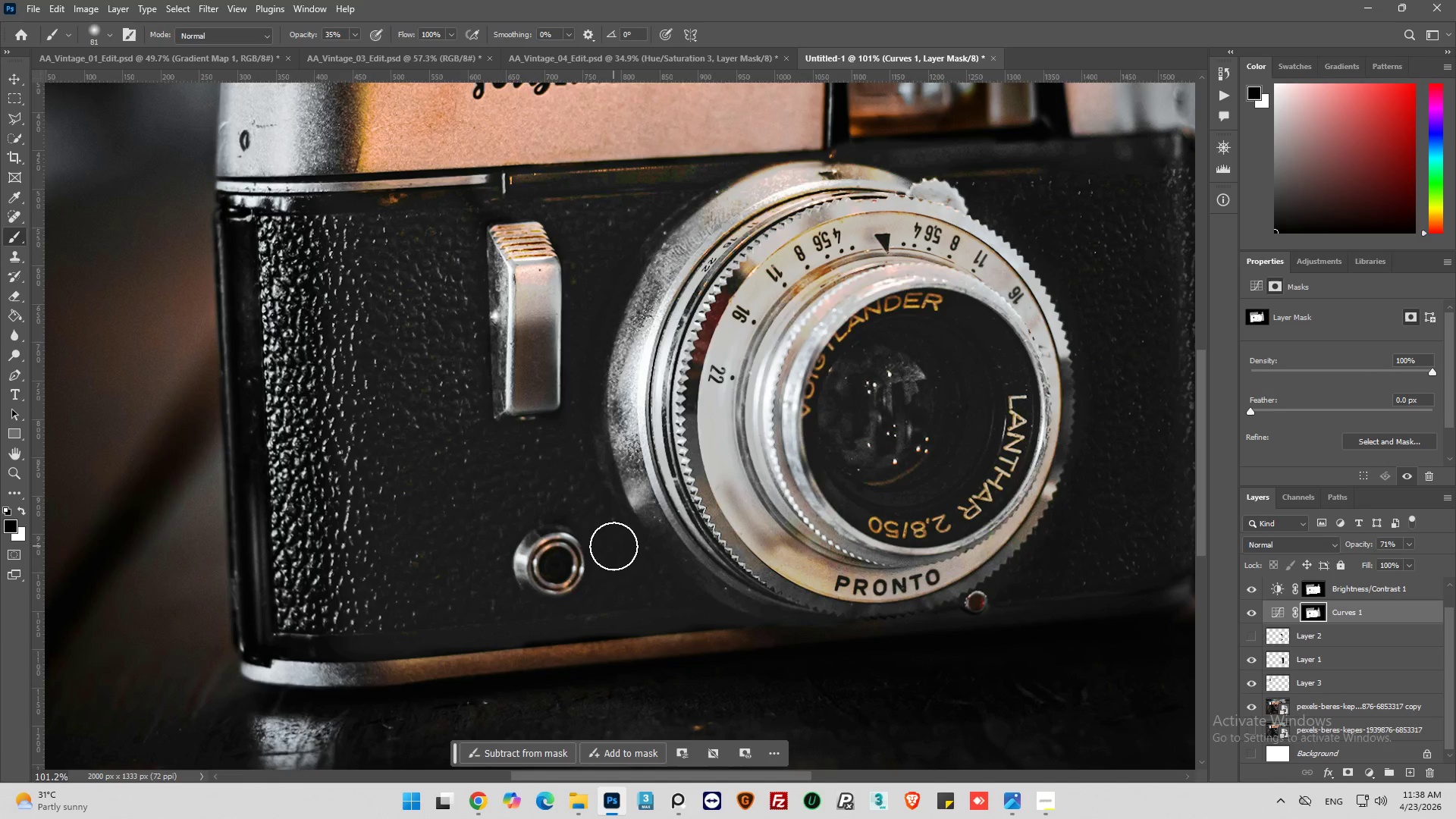 
key(Alt+AltLeft)
 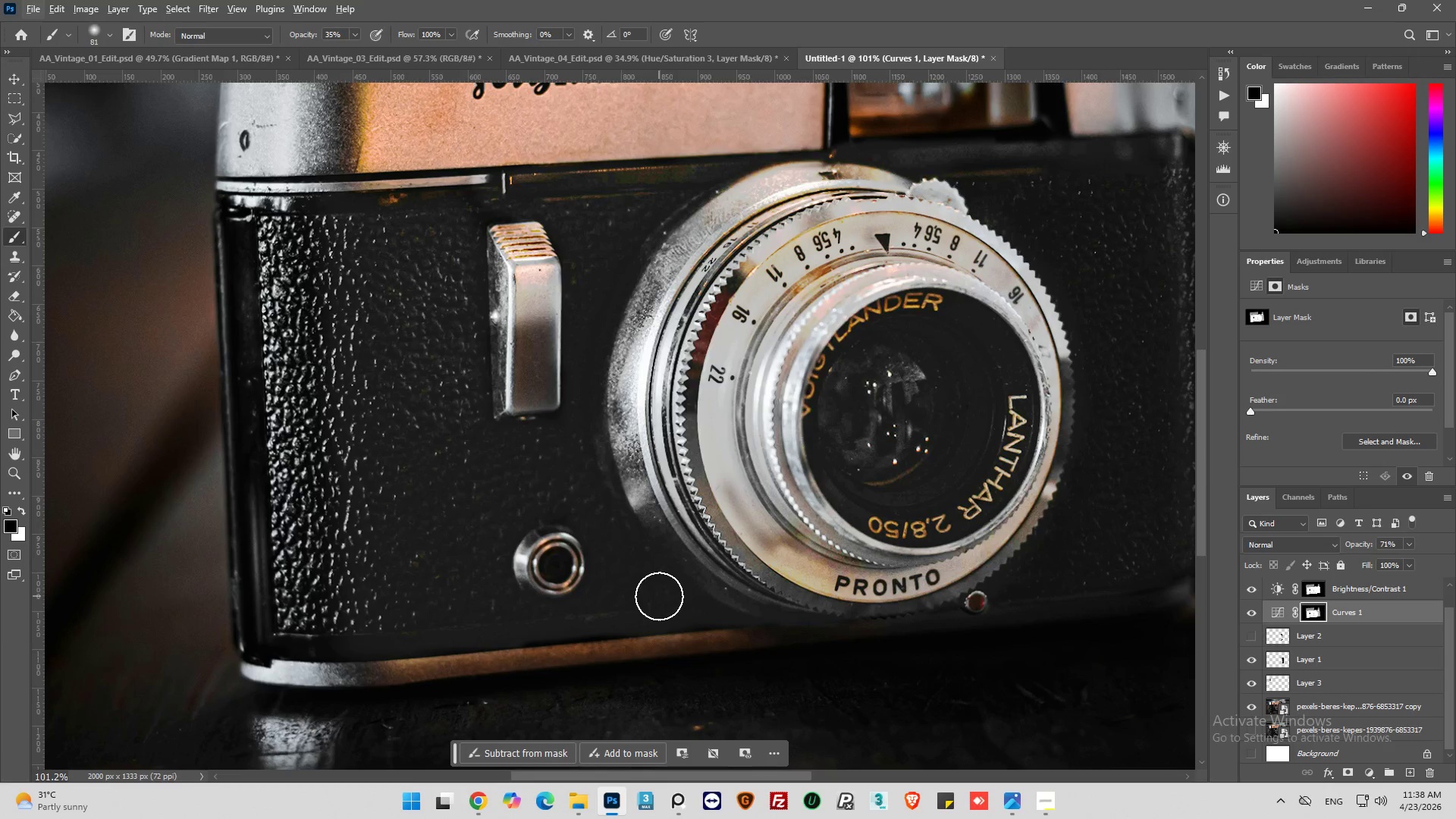 
scroll: coordinate [613, 546], scroll_direction: up, amount: 6.0
 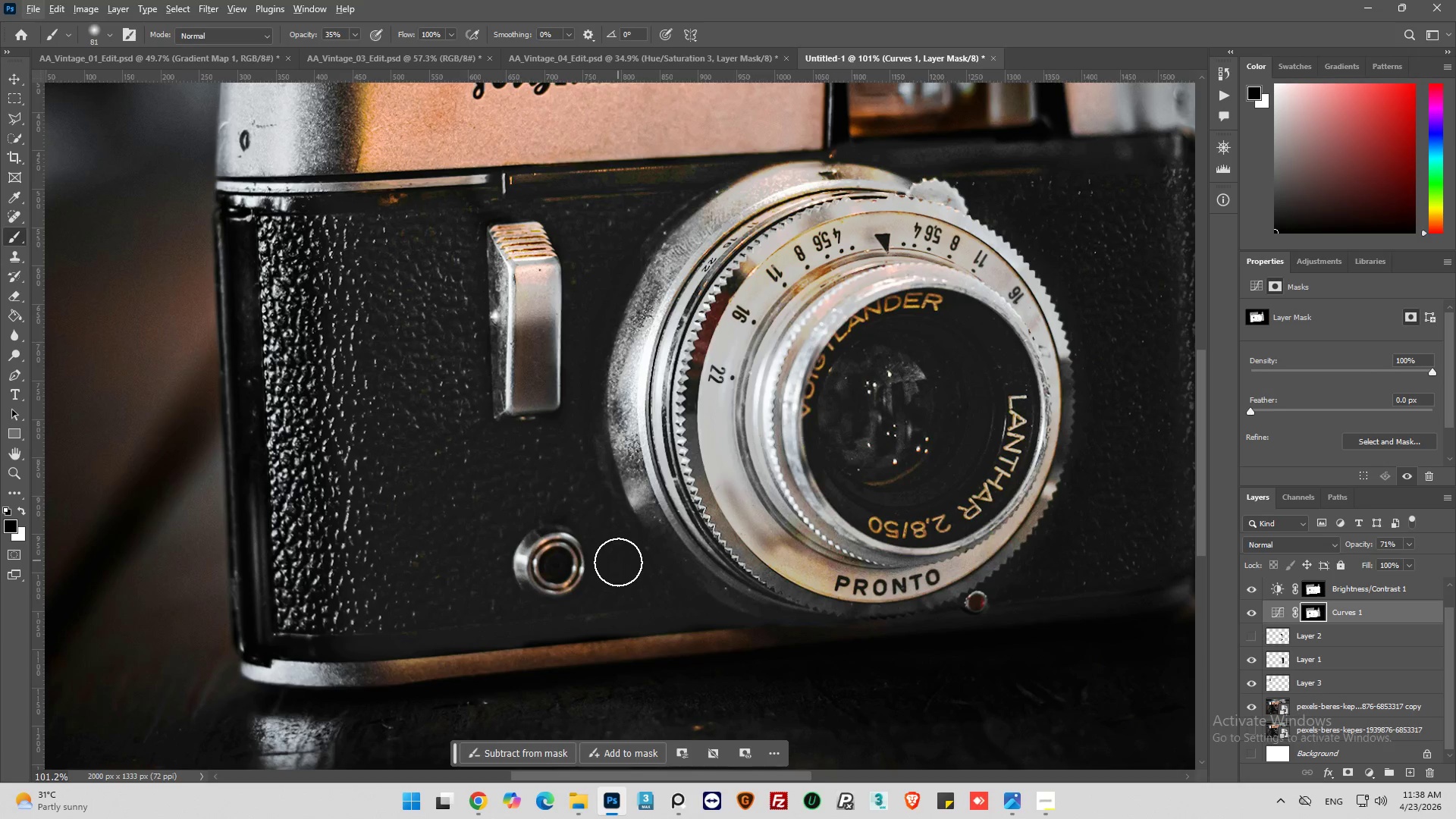 
hold_key(key=AltLeft, duration=0.42)
 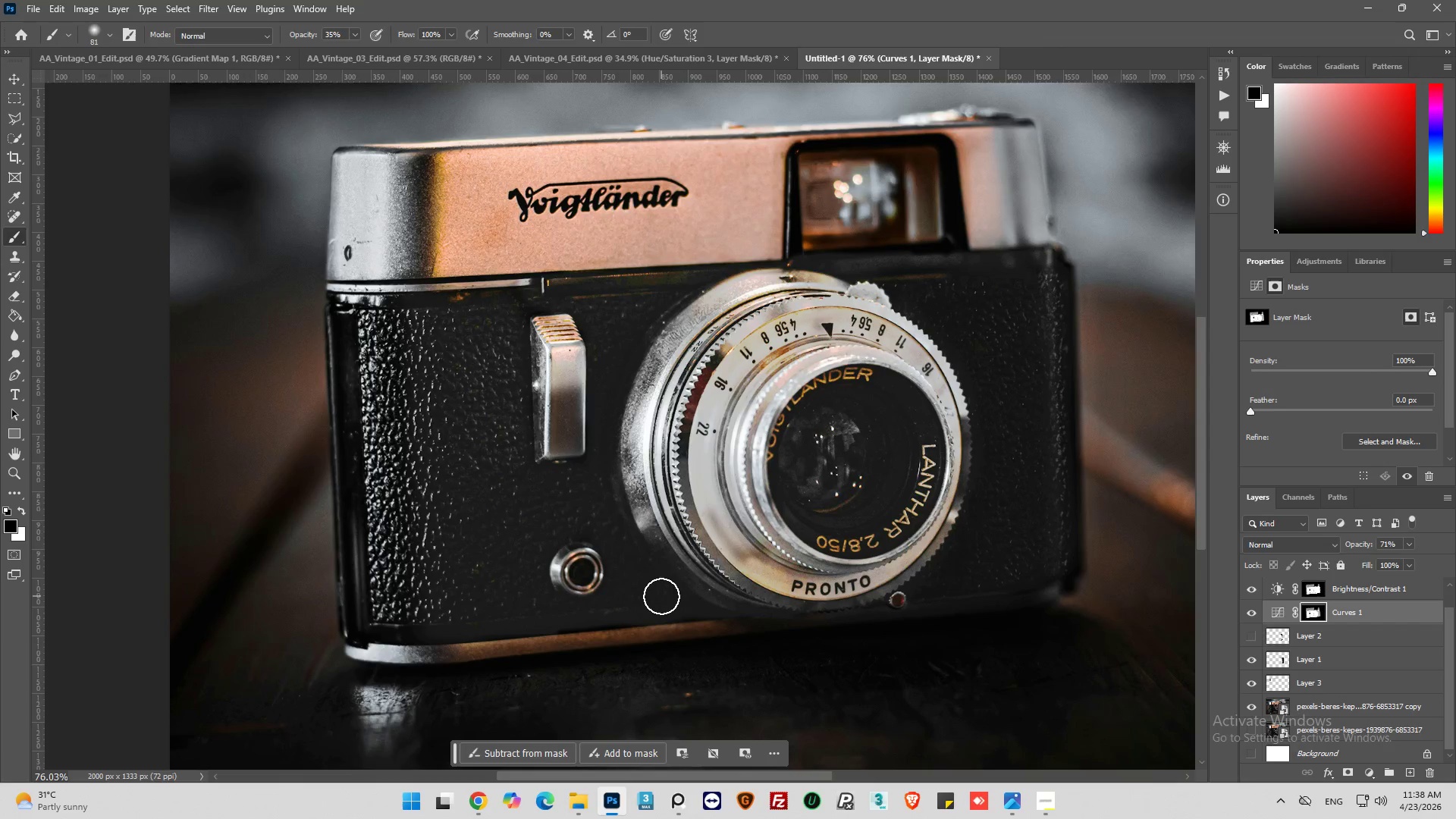 
key(Alt+AltLeft)
 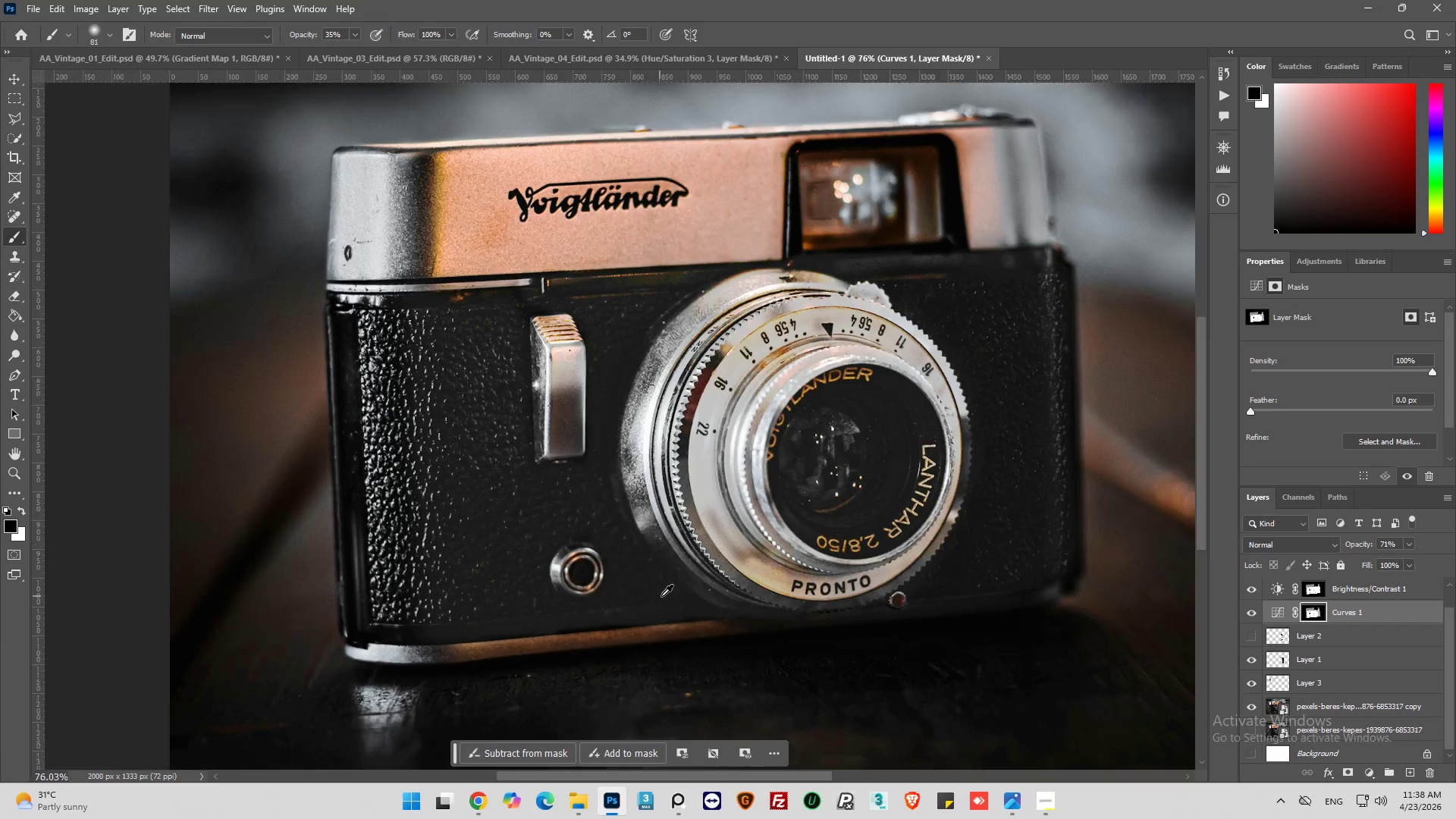 
scroll: coordinate [659, 596], scroll_direction: down, amount: 1.0
 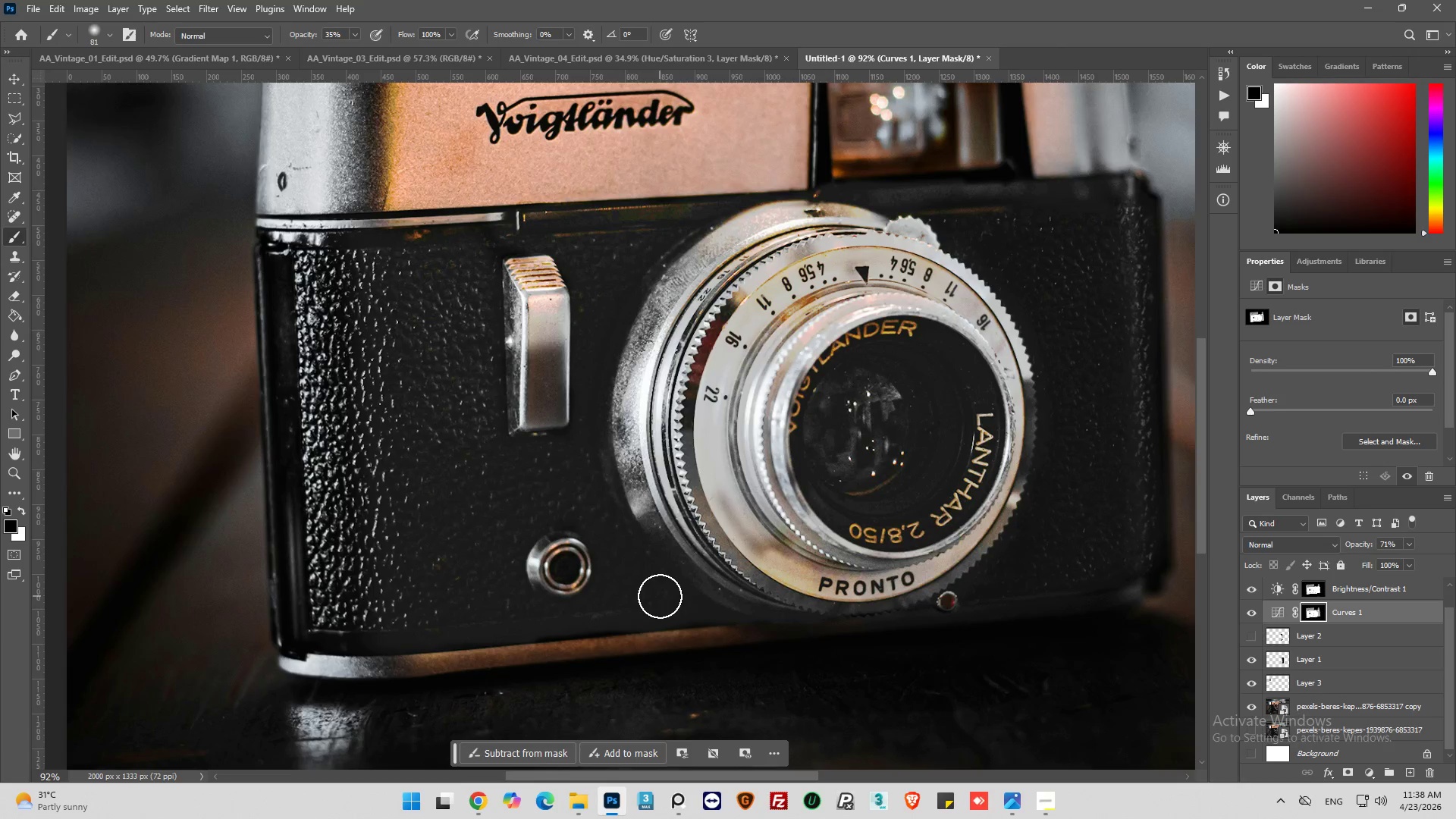 
scroll: coordinate [663, 596], scroll_direction: none, amount: 0.0
 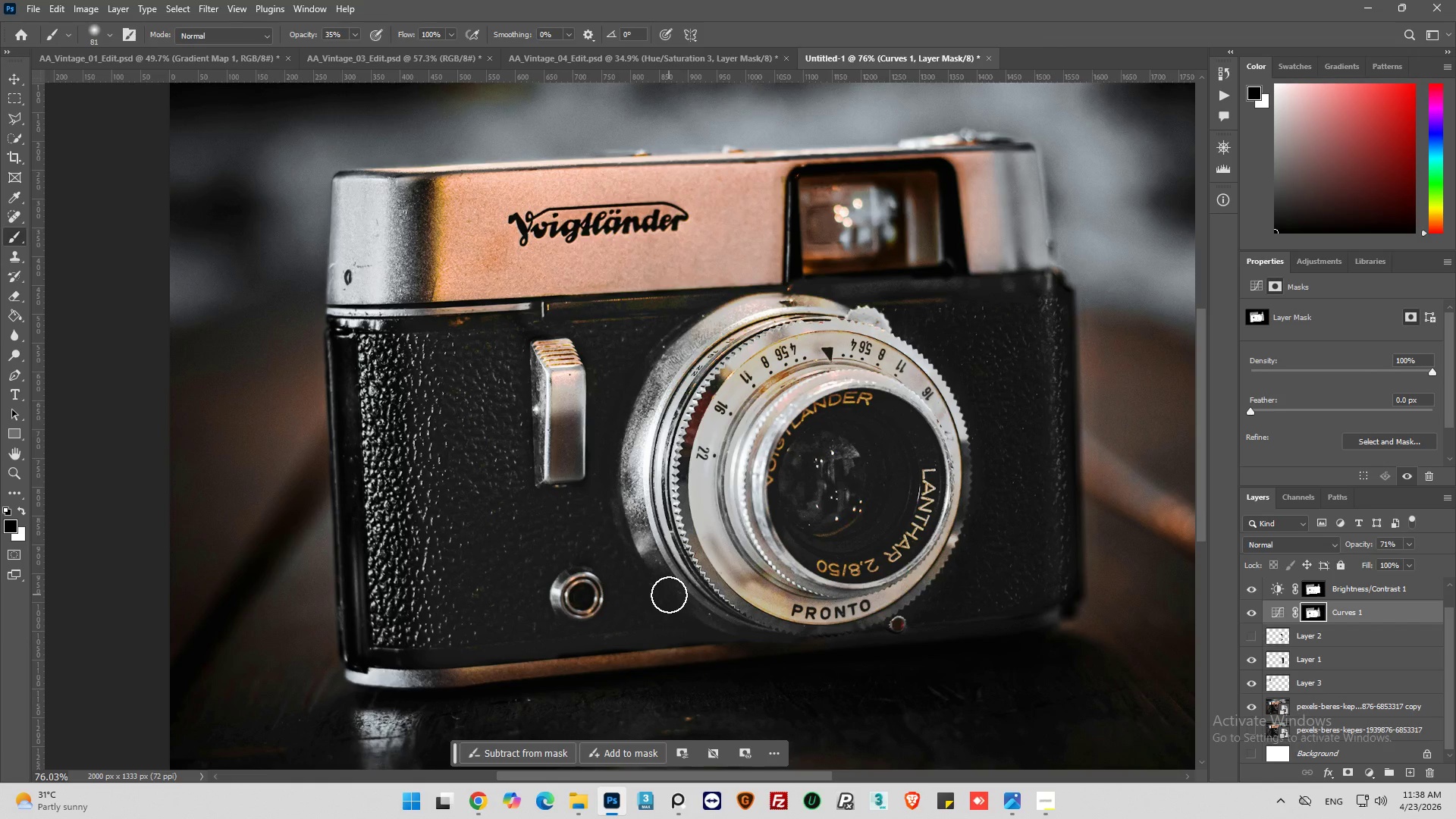 
hold_key(key=AltLeft, duration=0.5)
scroll: coordinate [950, 363], scroll_direction: up, amount: 4.0
 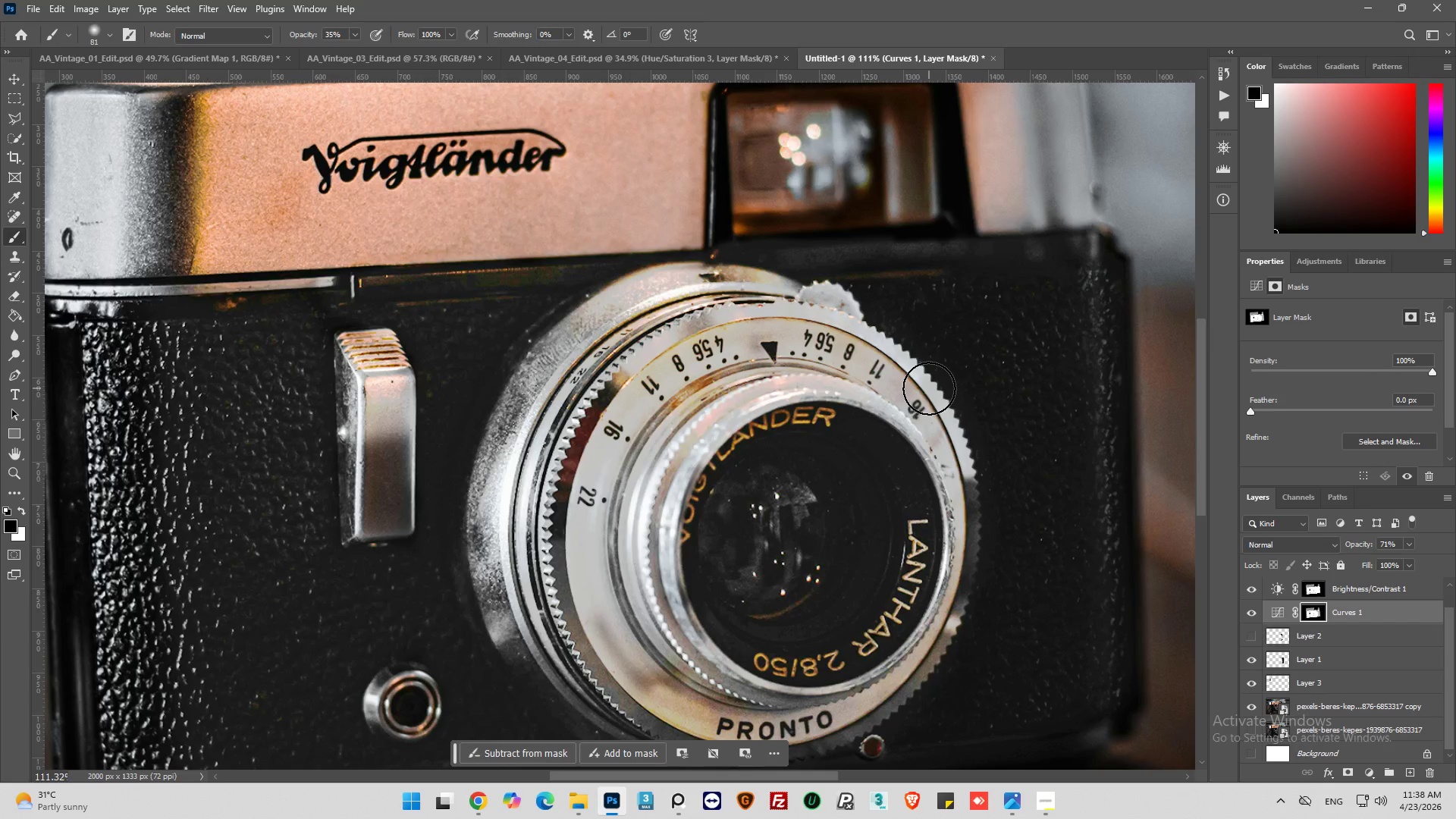 
hold_key(key=AltLeft, duration=0.36)
scroll: coordinate [921, 399], scroll_direction: down, amount: 7.0
 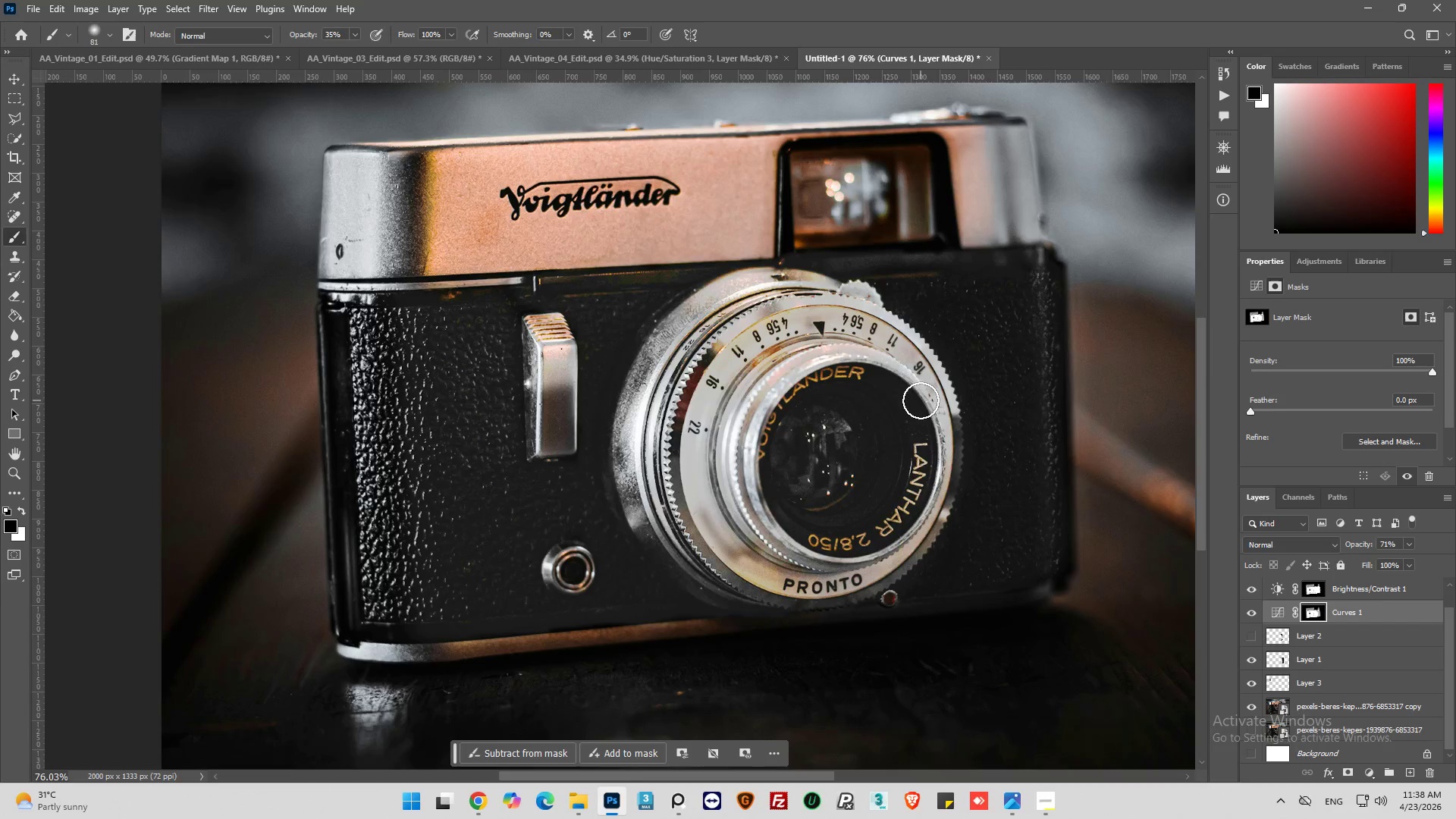 
key(Alt+AltLeft)
 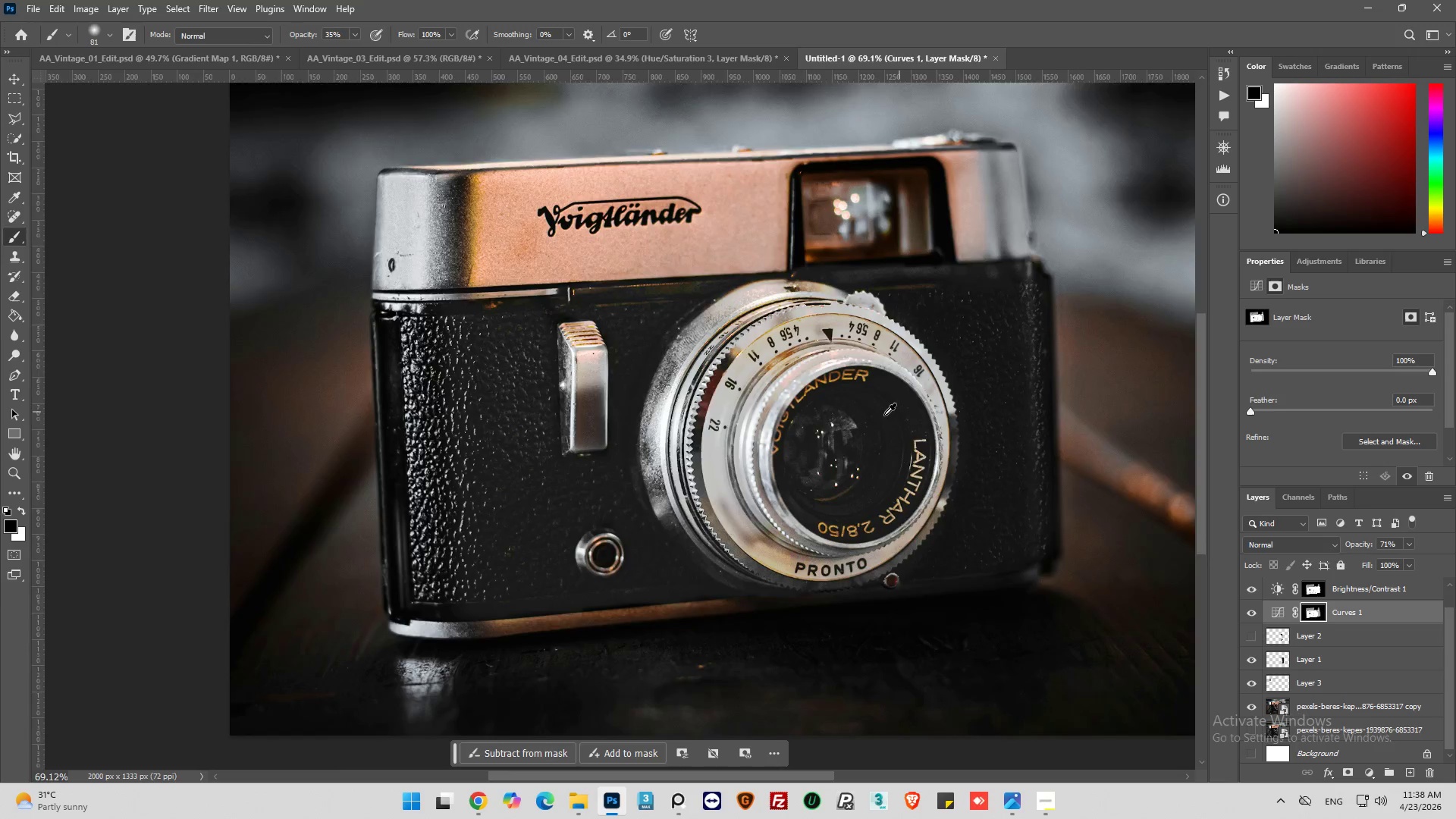 
hold_key(key=AltLeft, duration=0.33)
hold_key(key=AltLeft, duration=0.36)
scroll: coordinate [981, 457], scroll_direction: down, amount: 1.0
 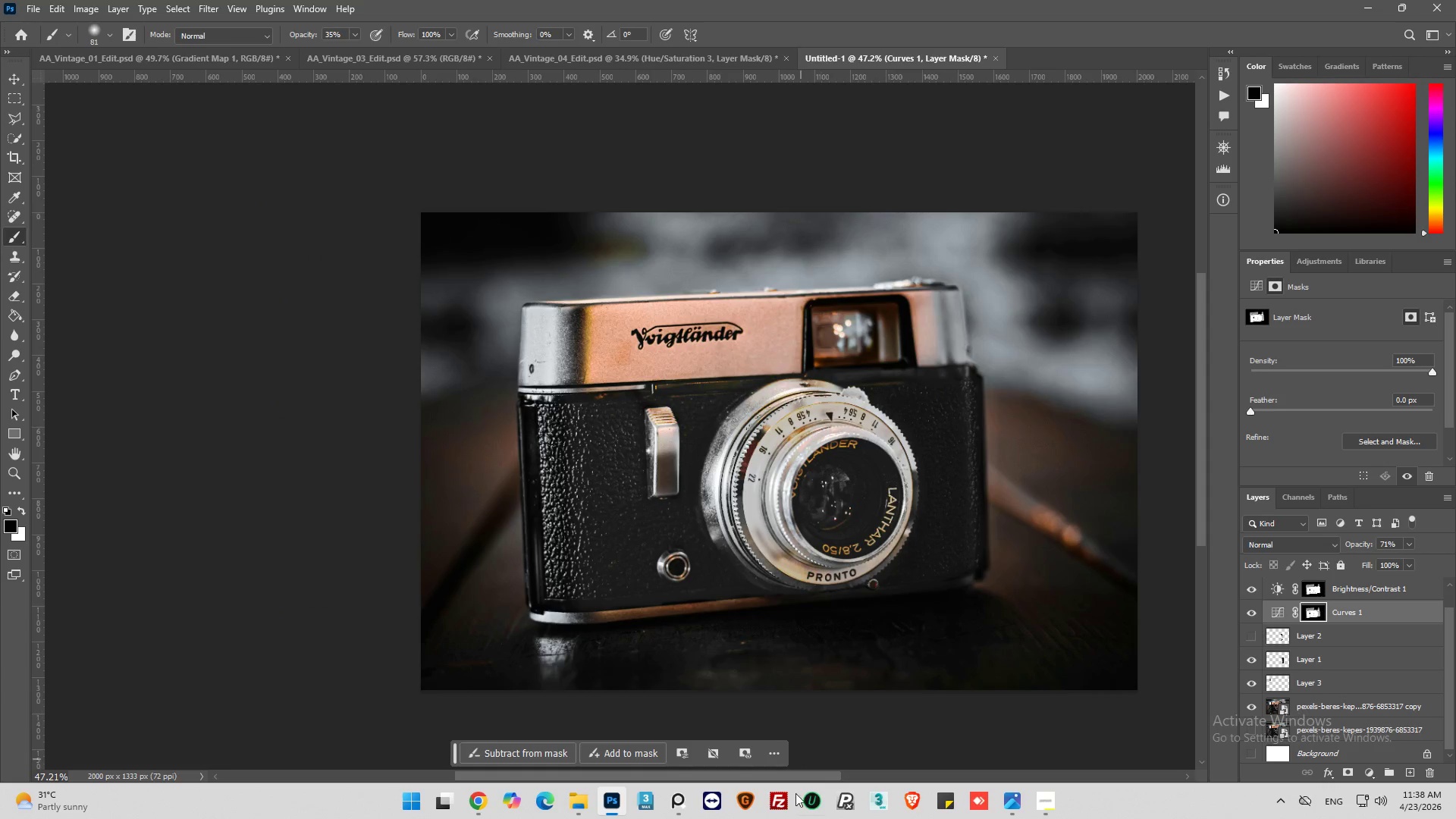 
left_click_drag(start_coordinate=[808, 780], to_coordinate=[850, 780])
 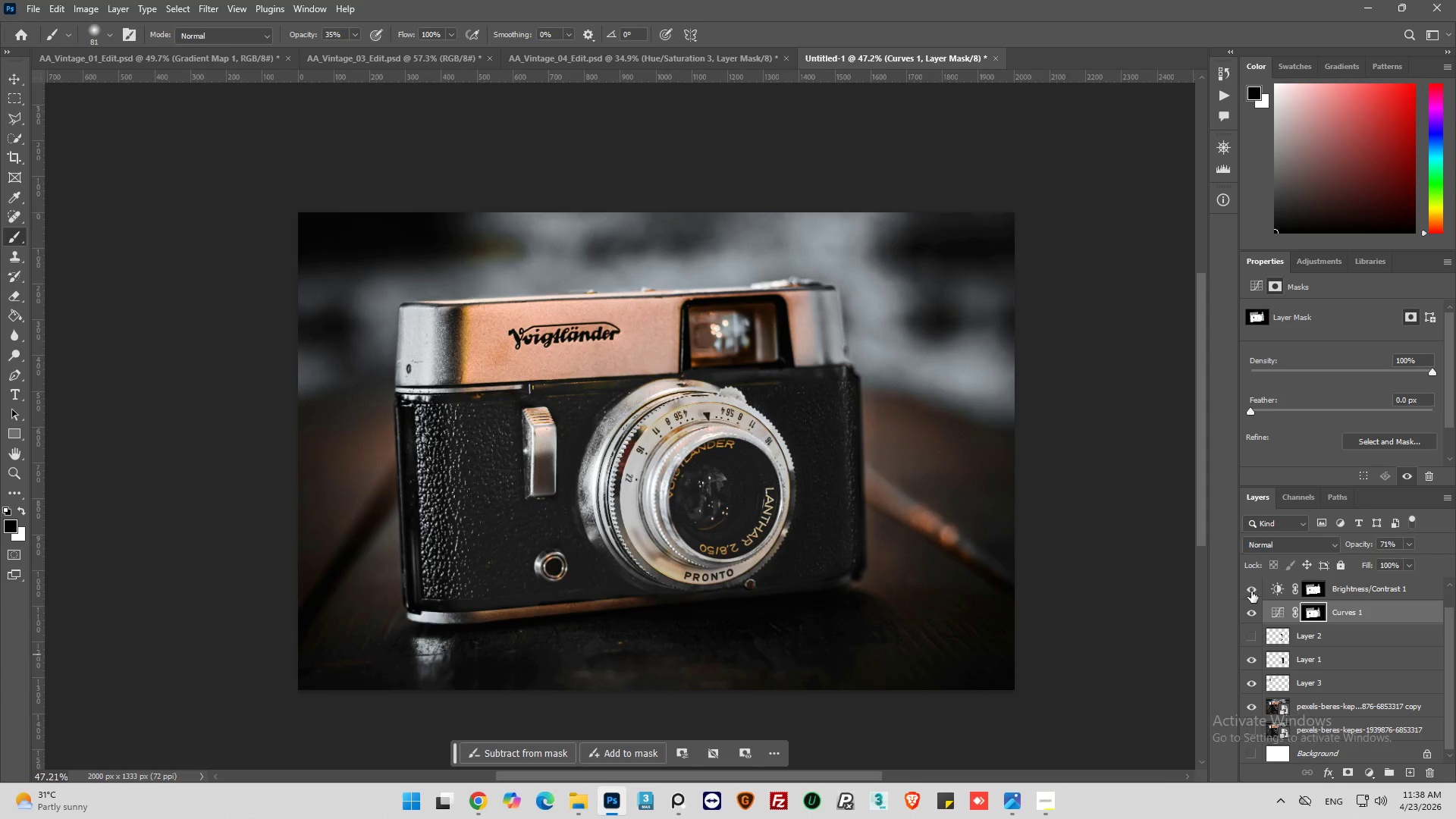 
left_click([1251, 590])
 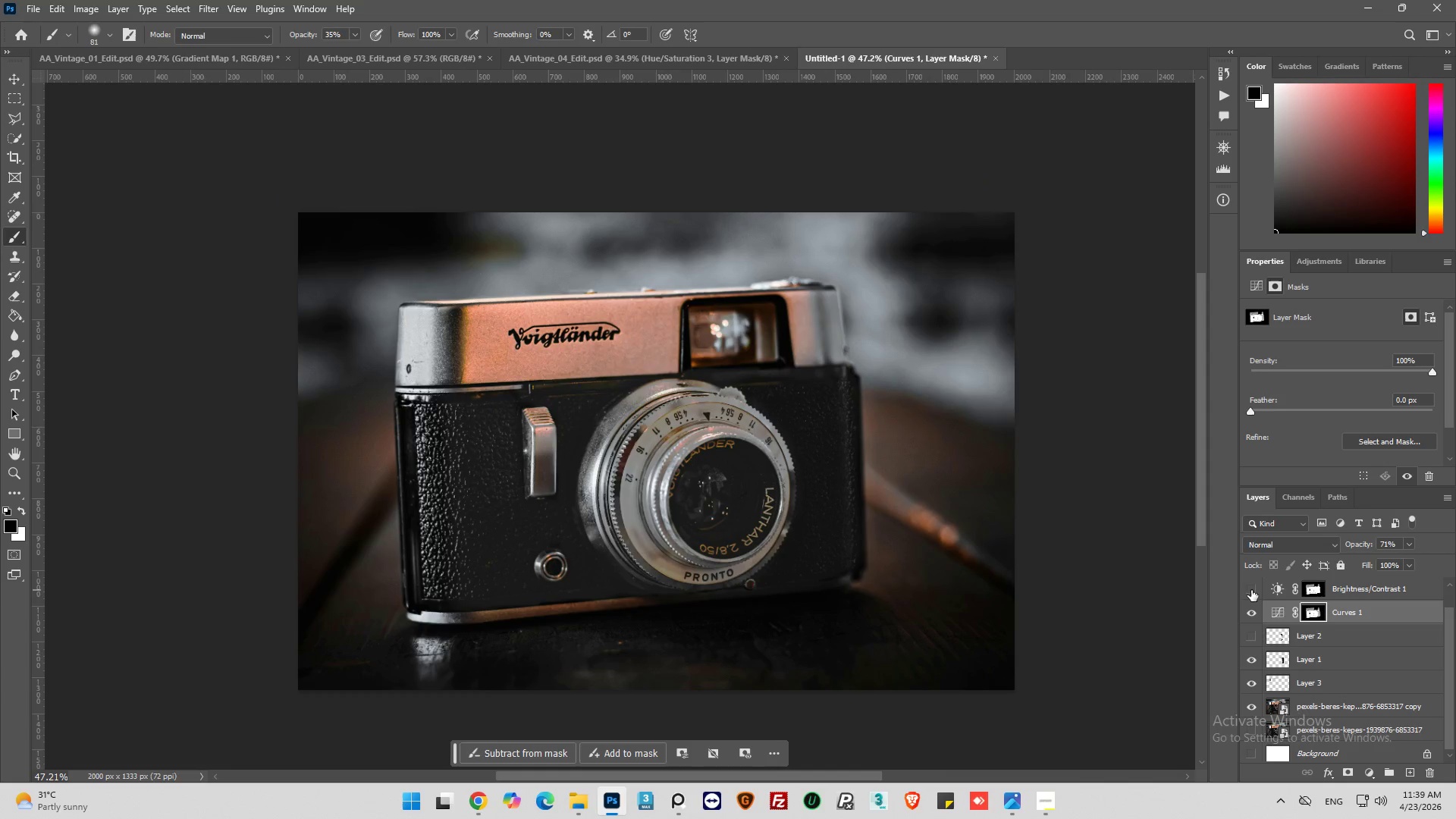 
left_click([1251, 590])
 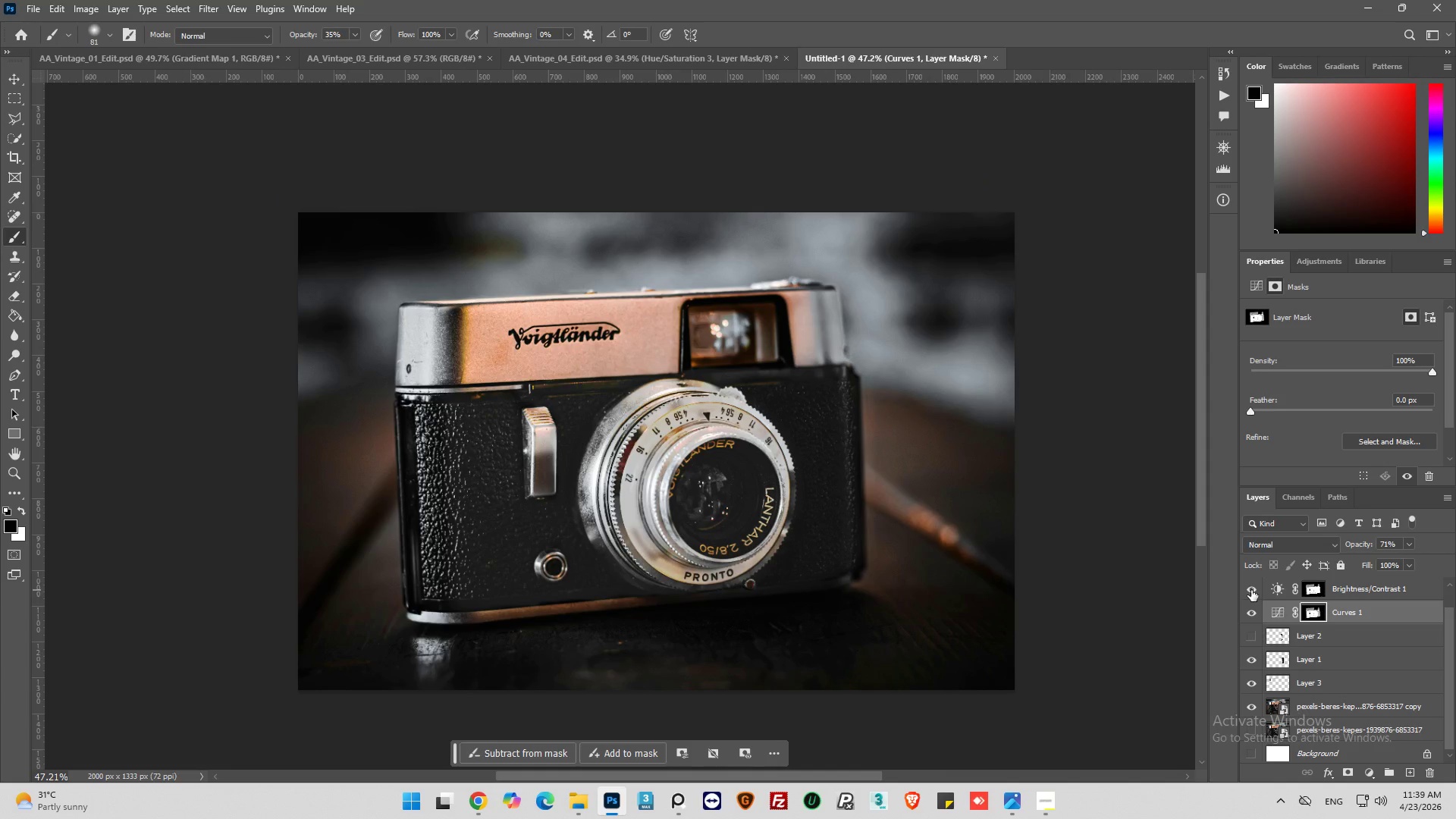 
left_click([1251, 590])
 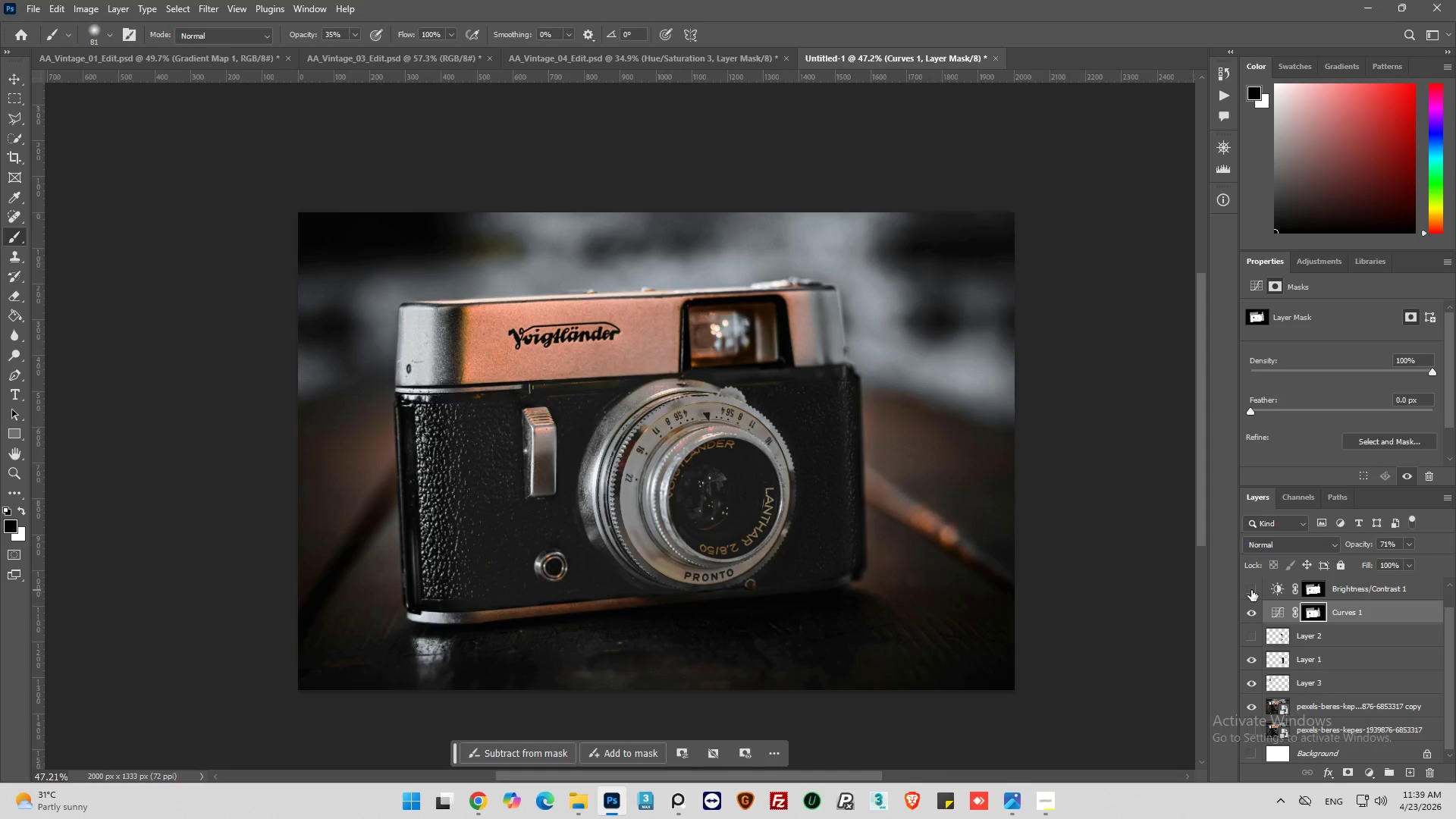 
left_click([1251, 590])
 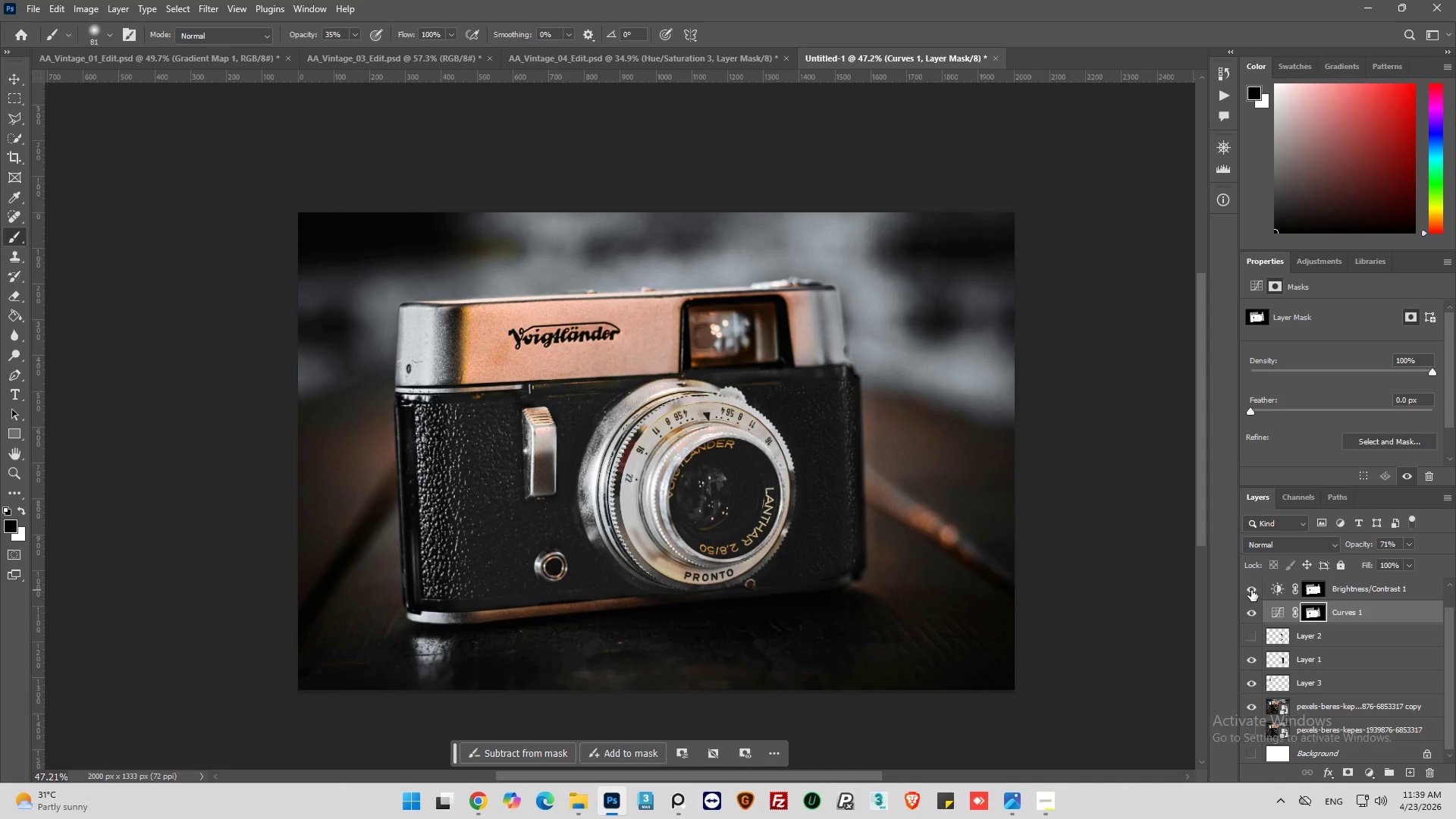 
left_click([1251, 590])
 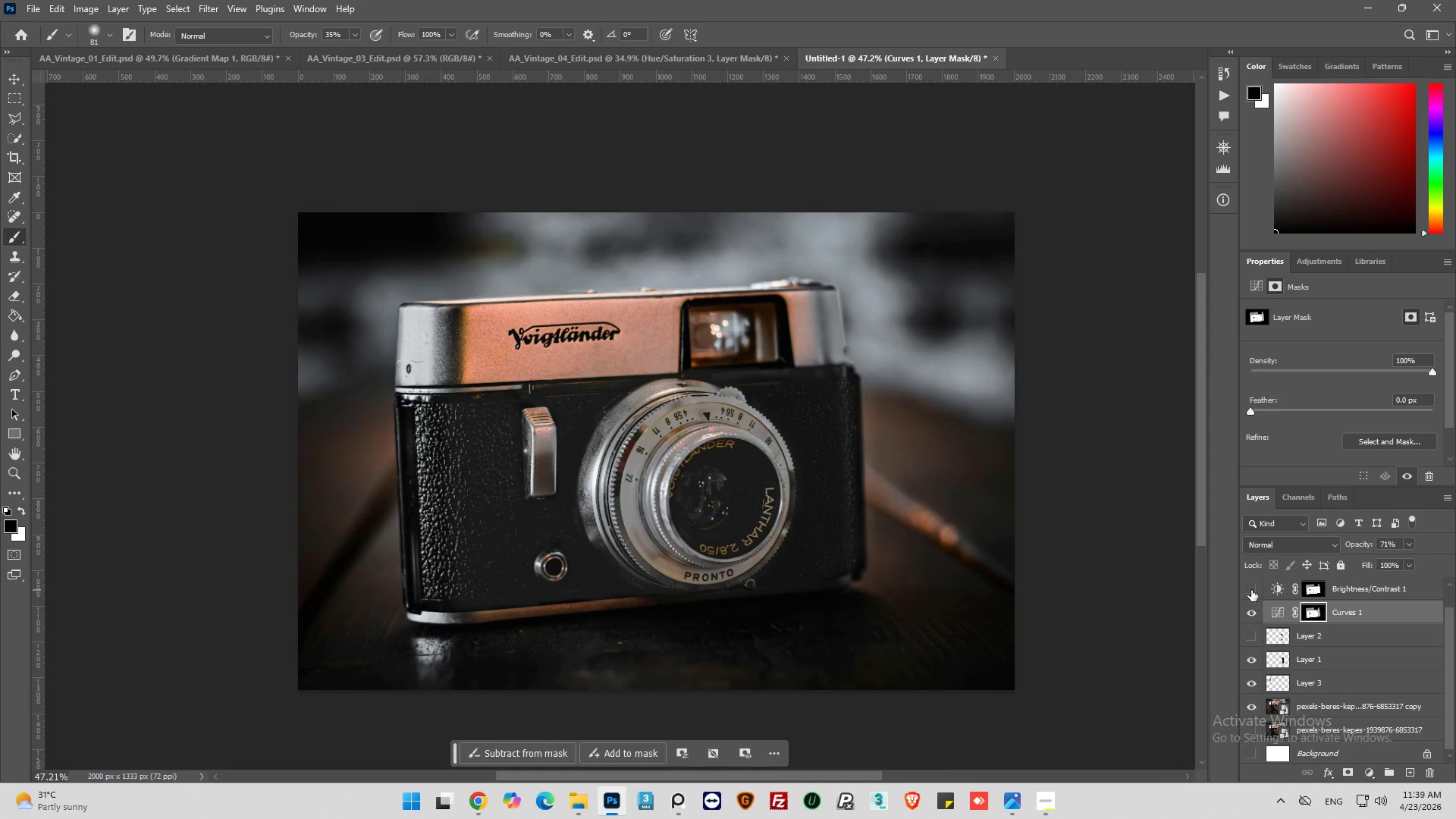 
left_click([1251, 590])
 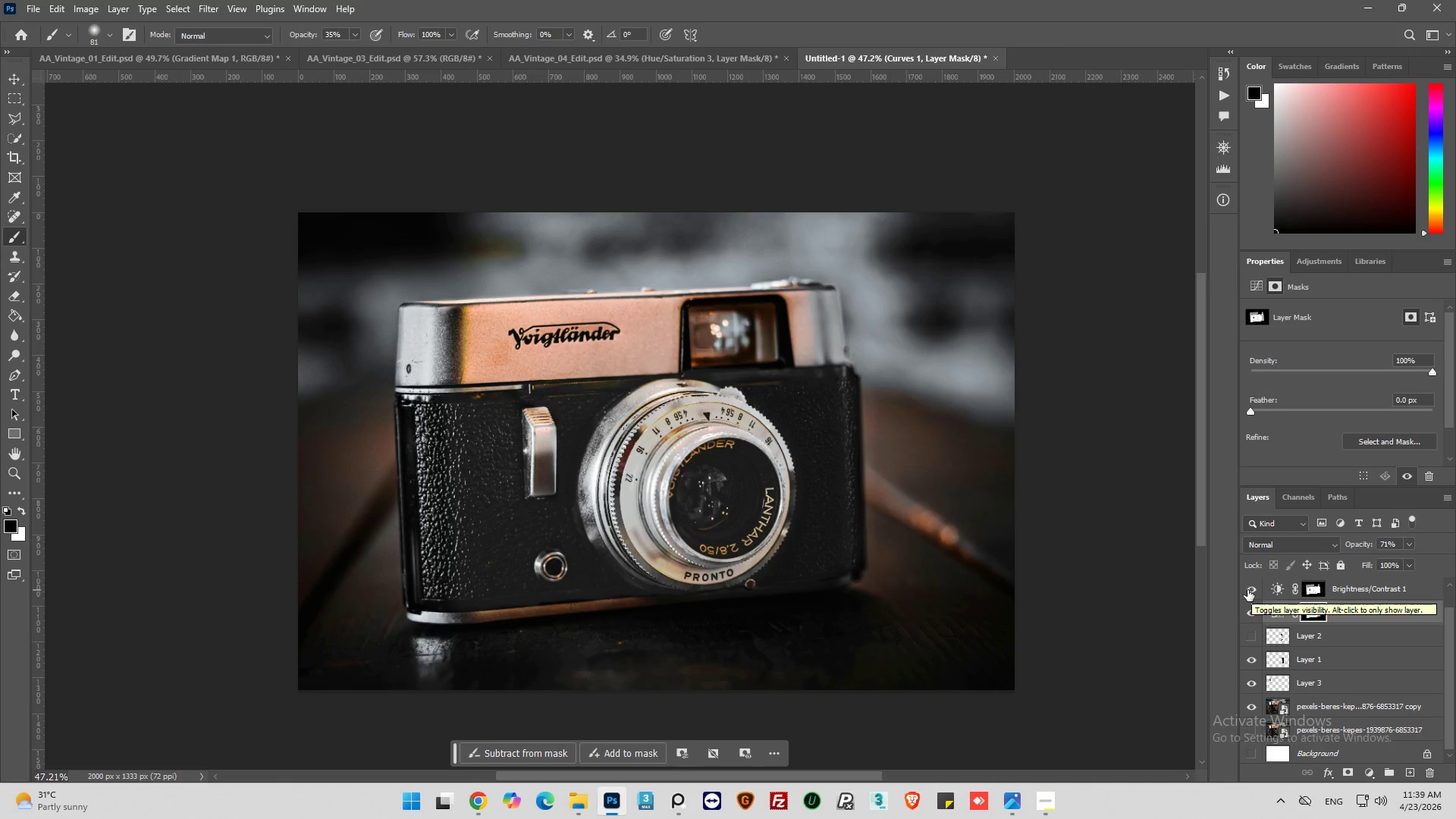 
key(Control+S)
 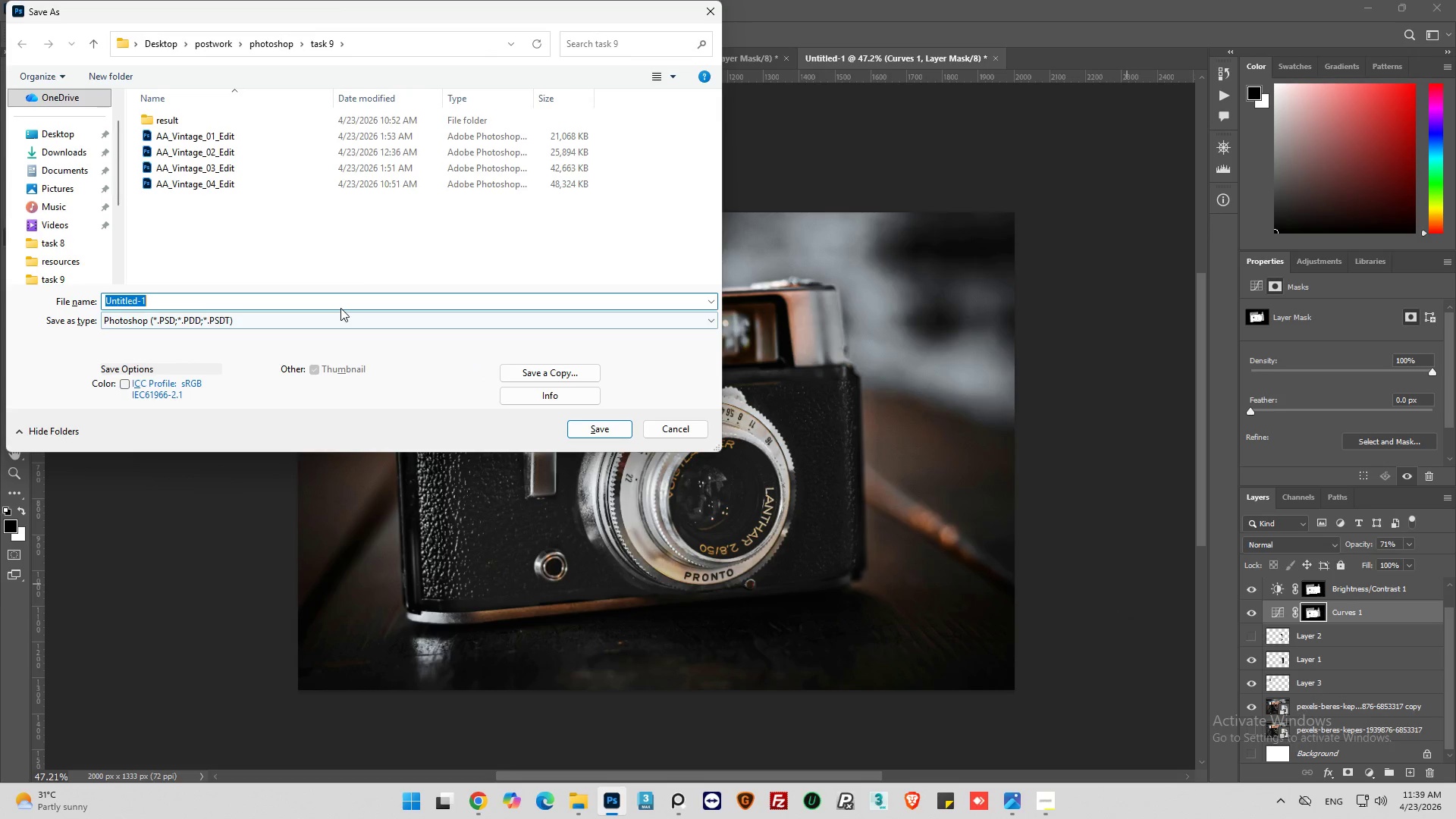 
left_click([221, 184])
 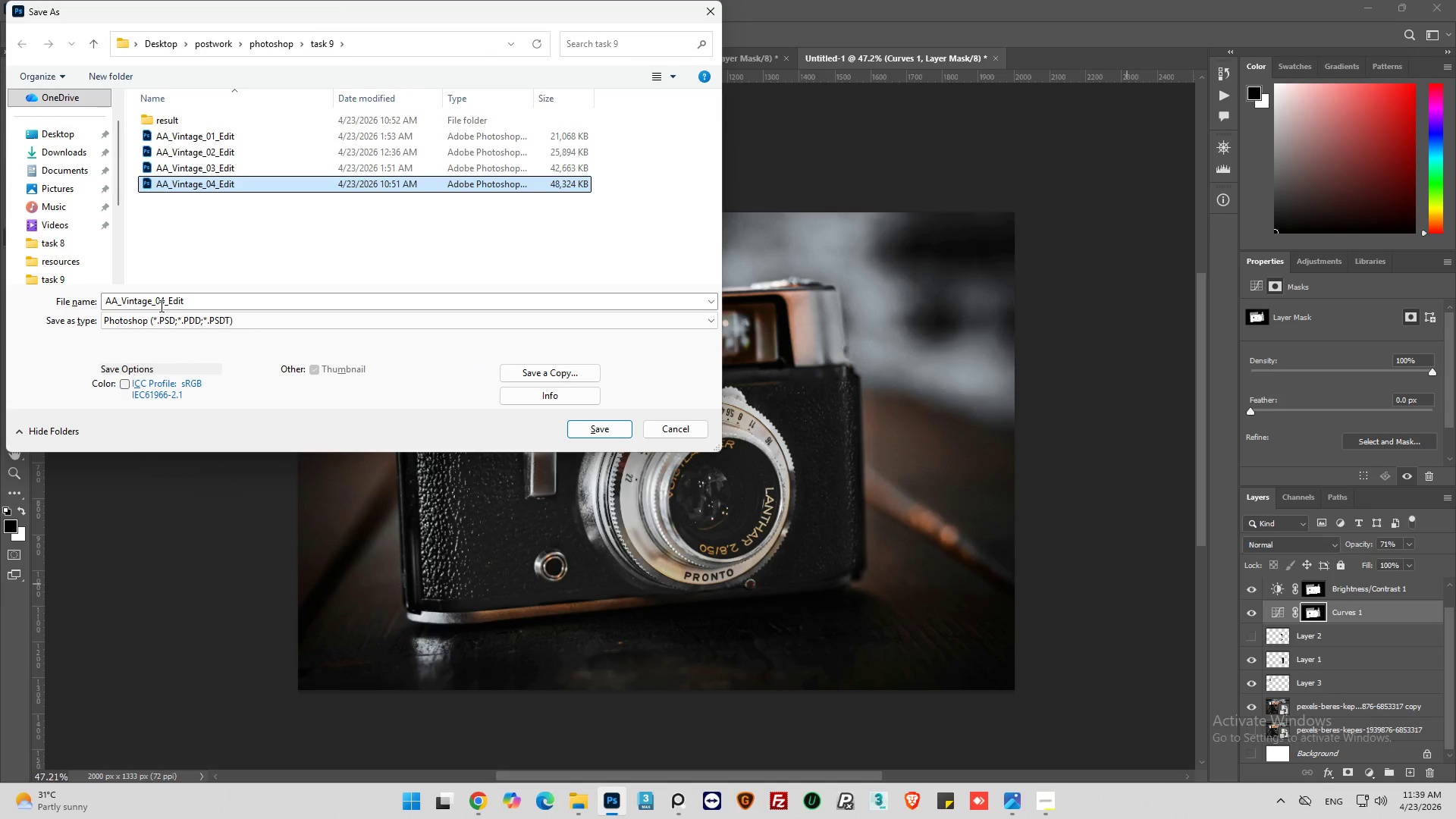 
left_click([164, 300])
 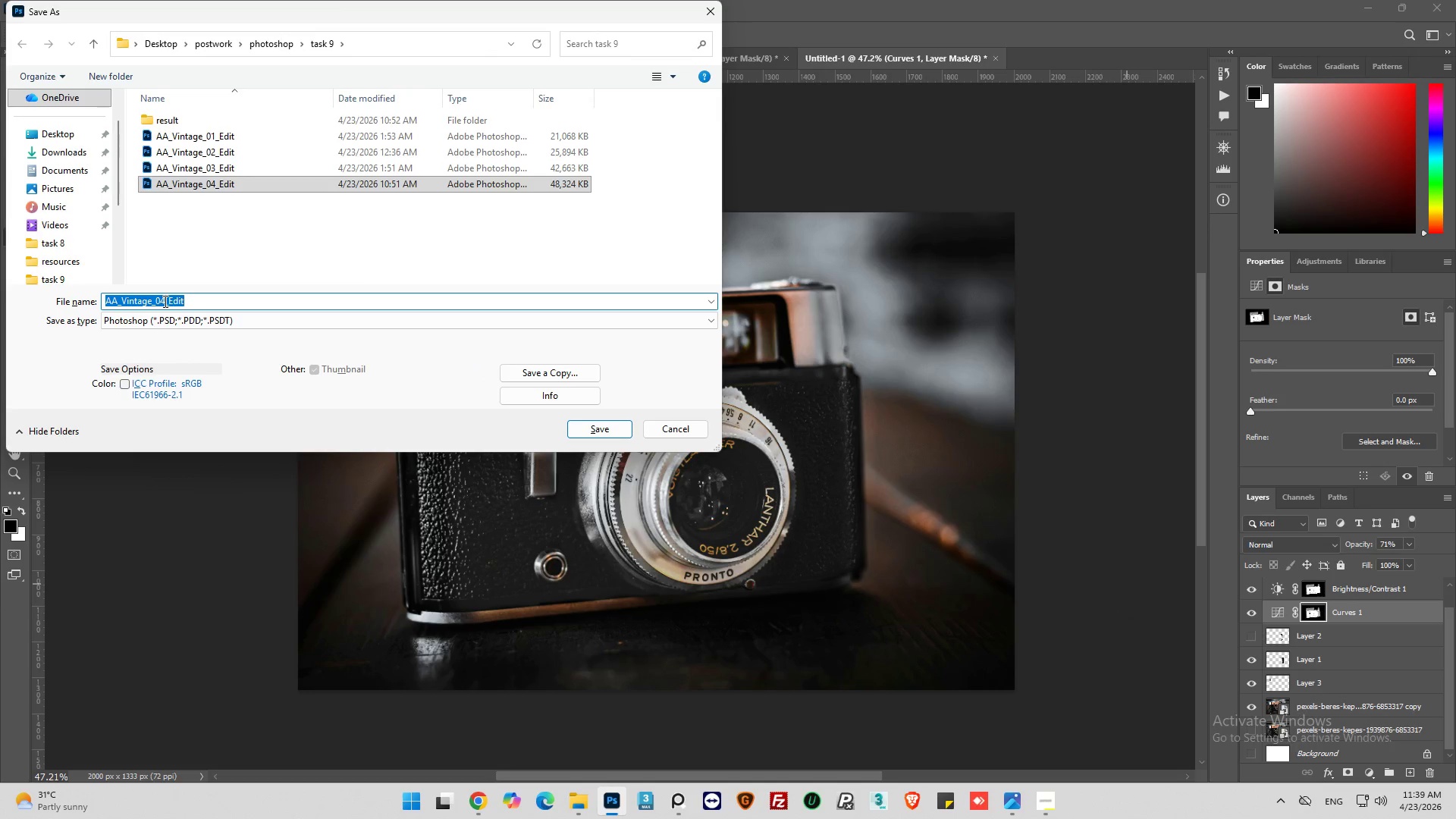 
left_click([165, 300])
 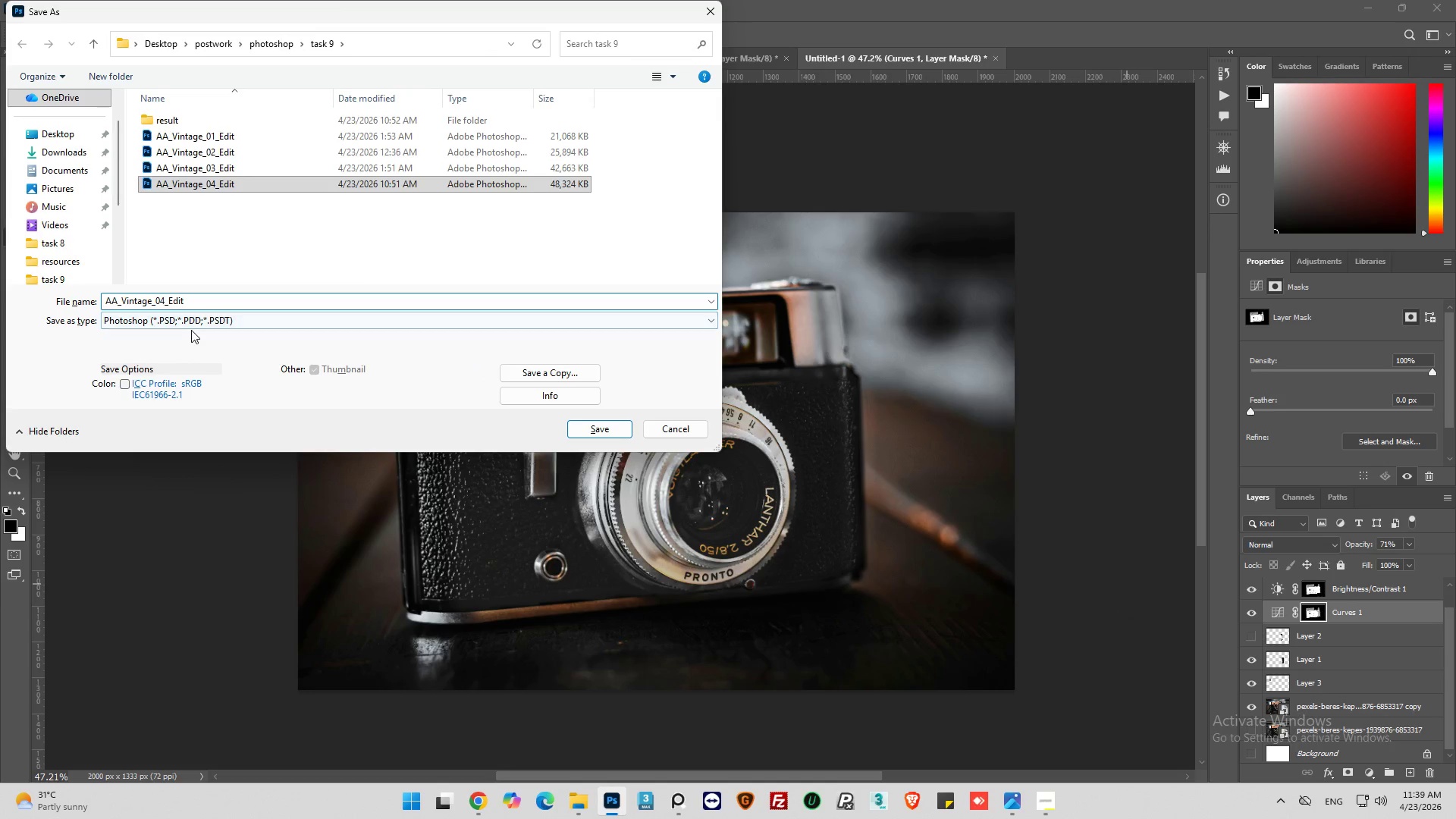 
key(Backspace)
 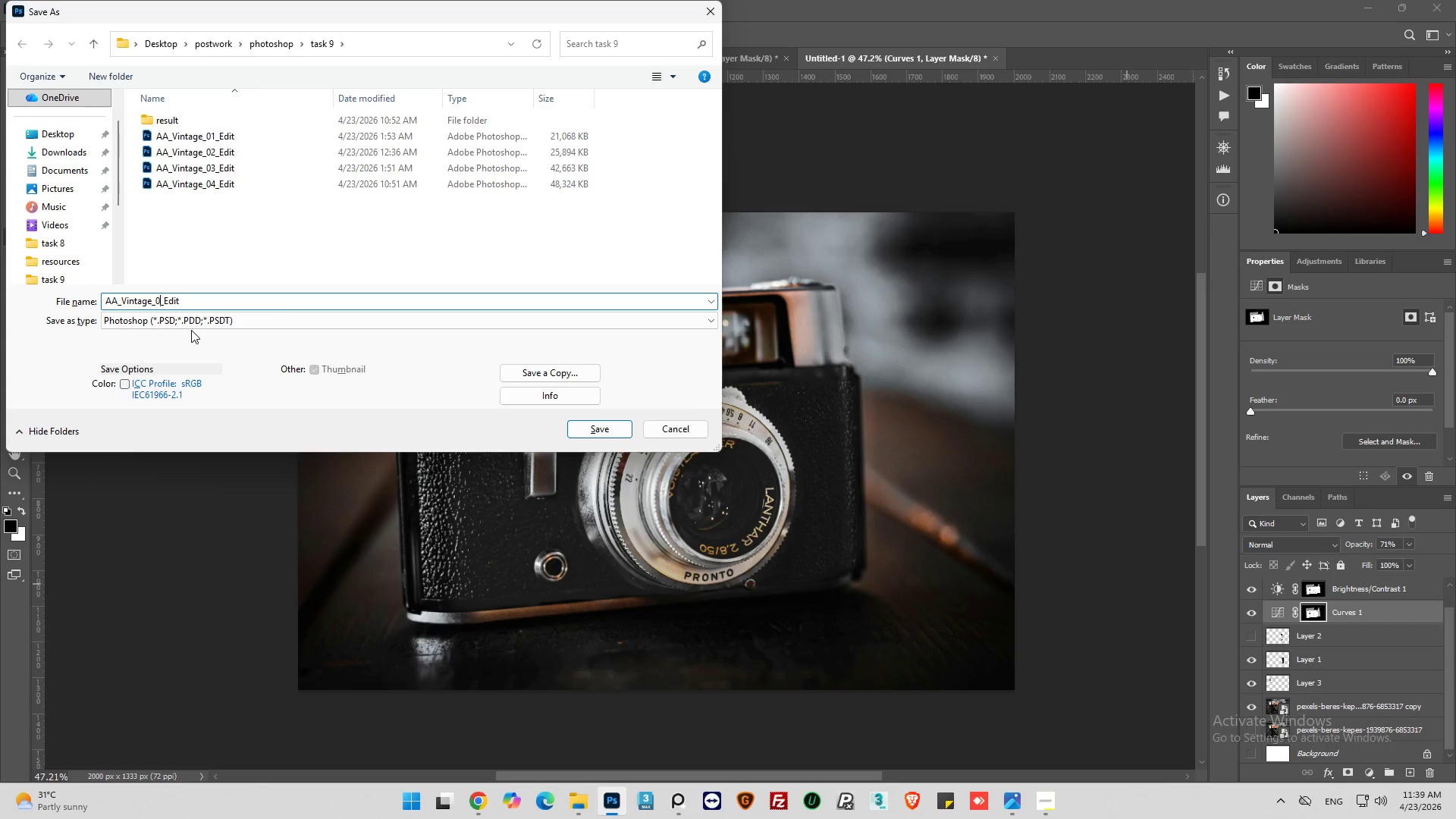 
key(5)
 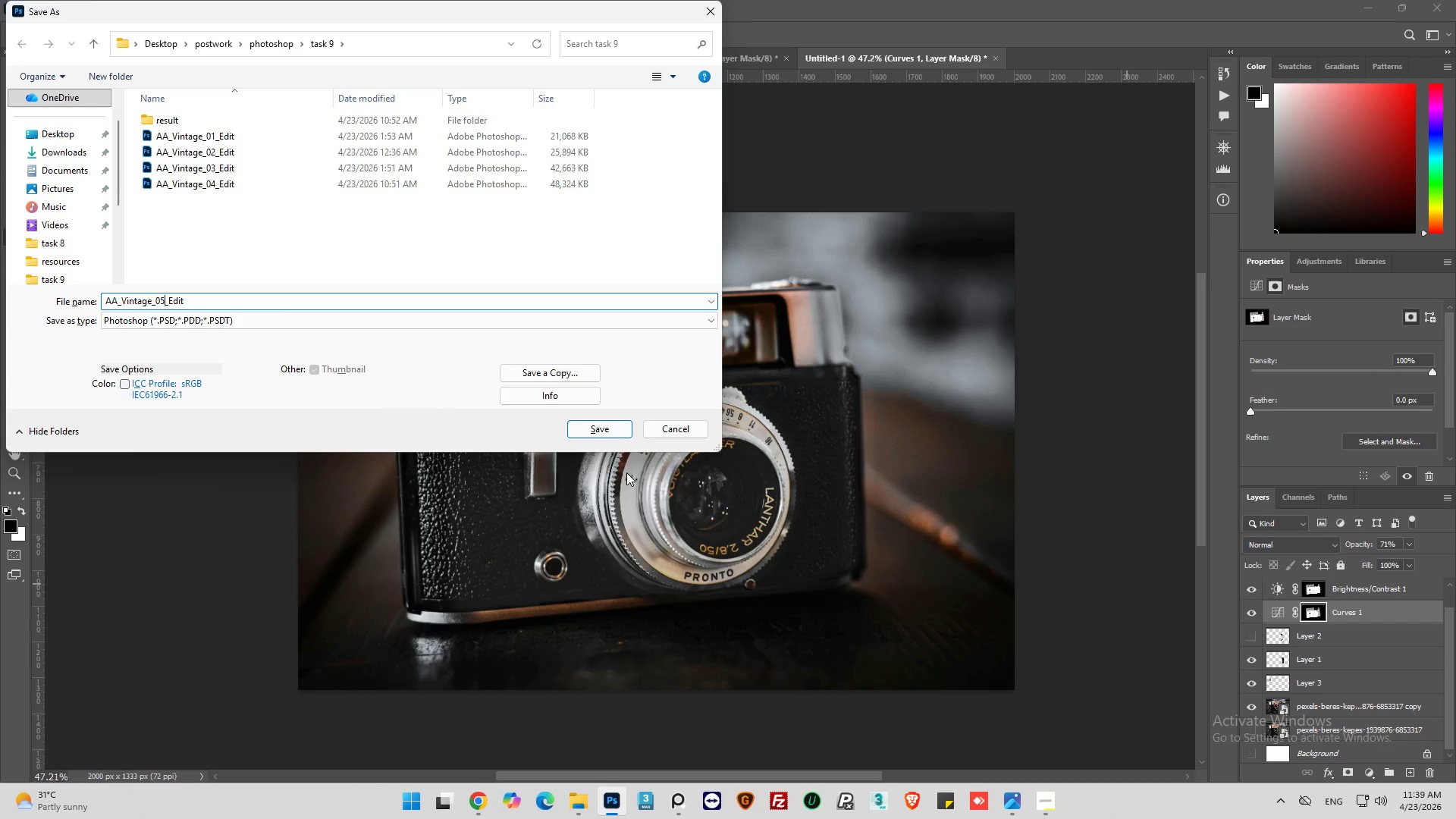 
left_click([588, 431])
 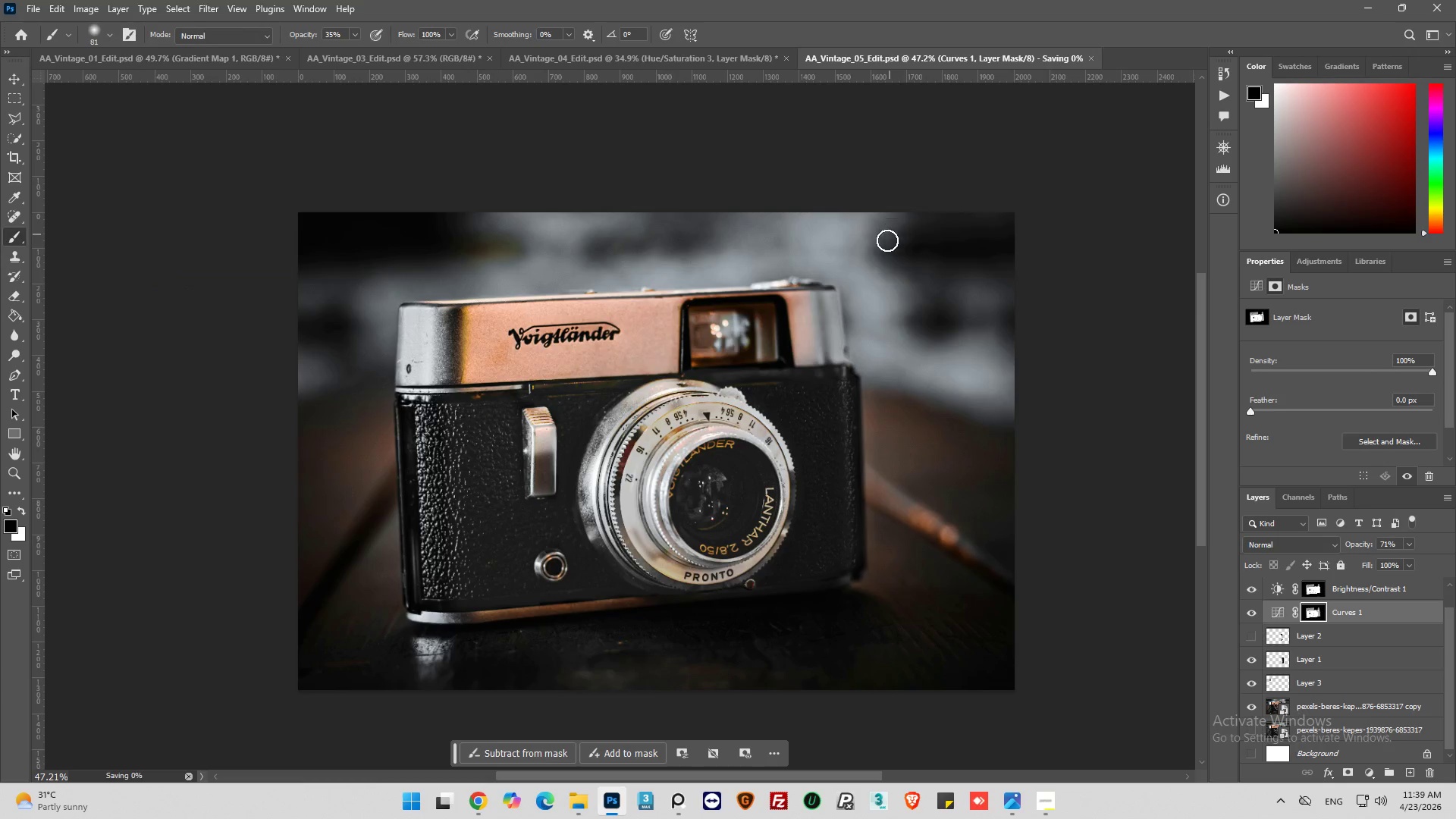 
hold_key(key=AltLeft, duration=0.34)
scroll: coordinate [698, 476], scroll_direction: up, amount: 4.0
 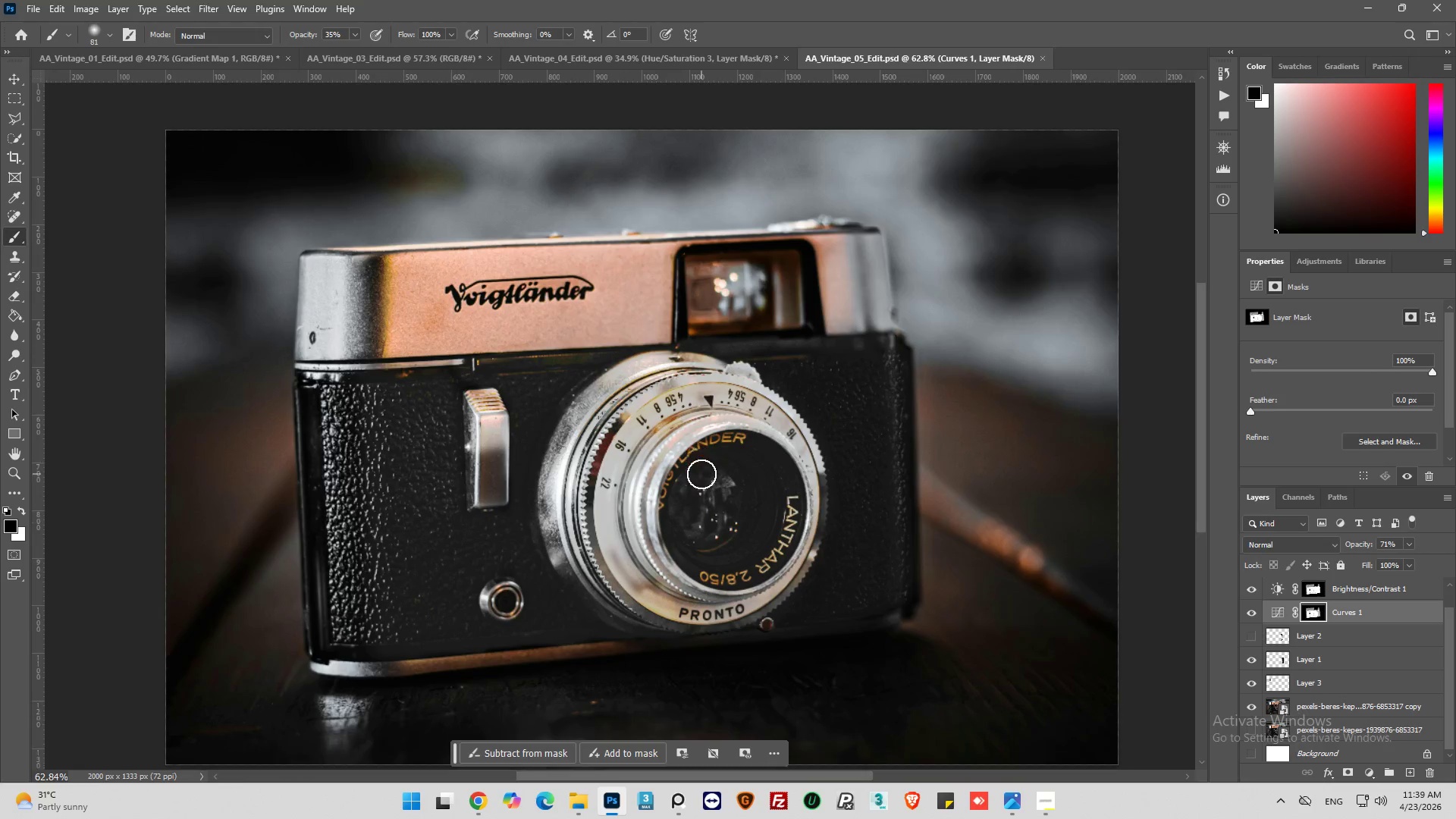 
key(Alt+AltLeft)
 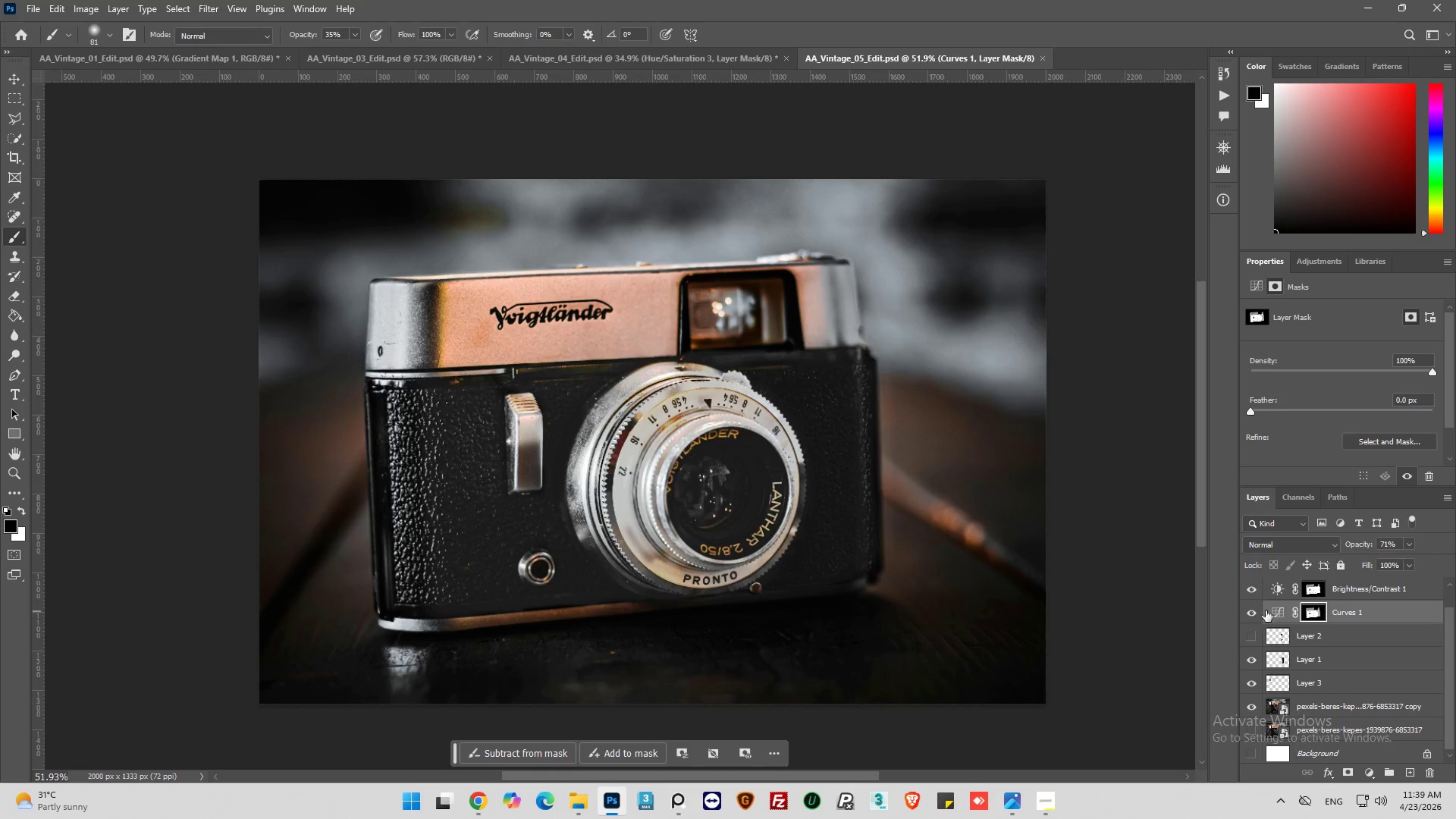 
scroll: coordinate [703, 472], scroll_direction: down, amount: 4.0
 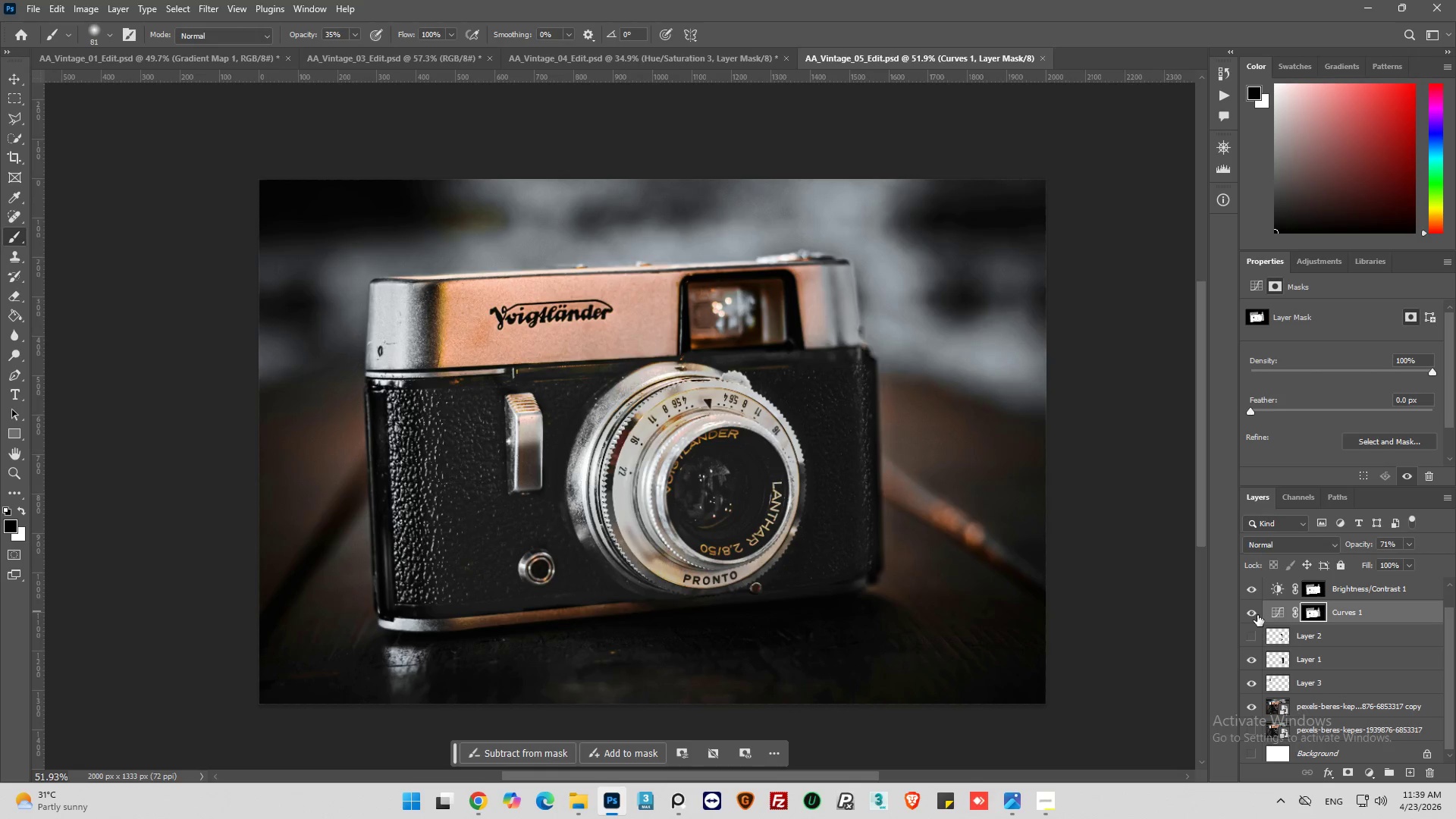 
left_click([1279, 594])
 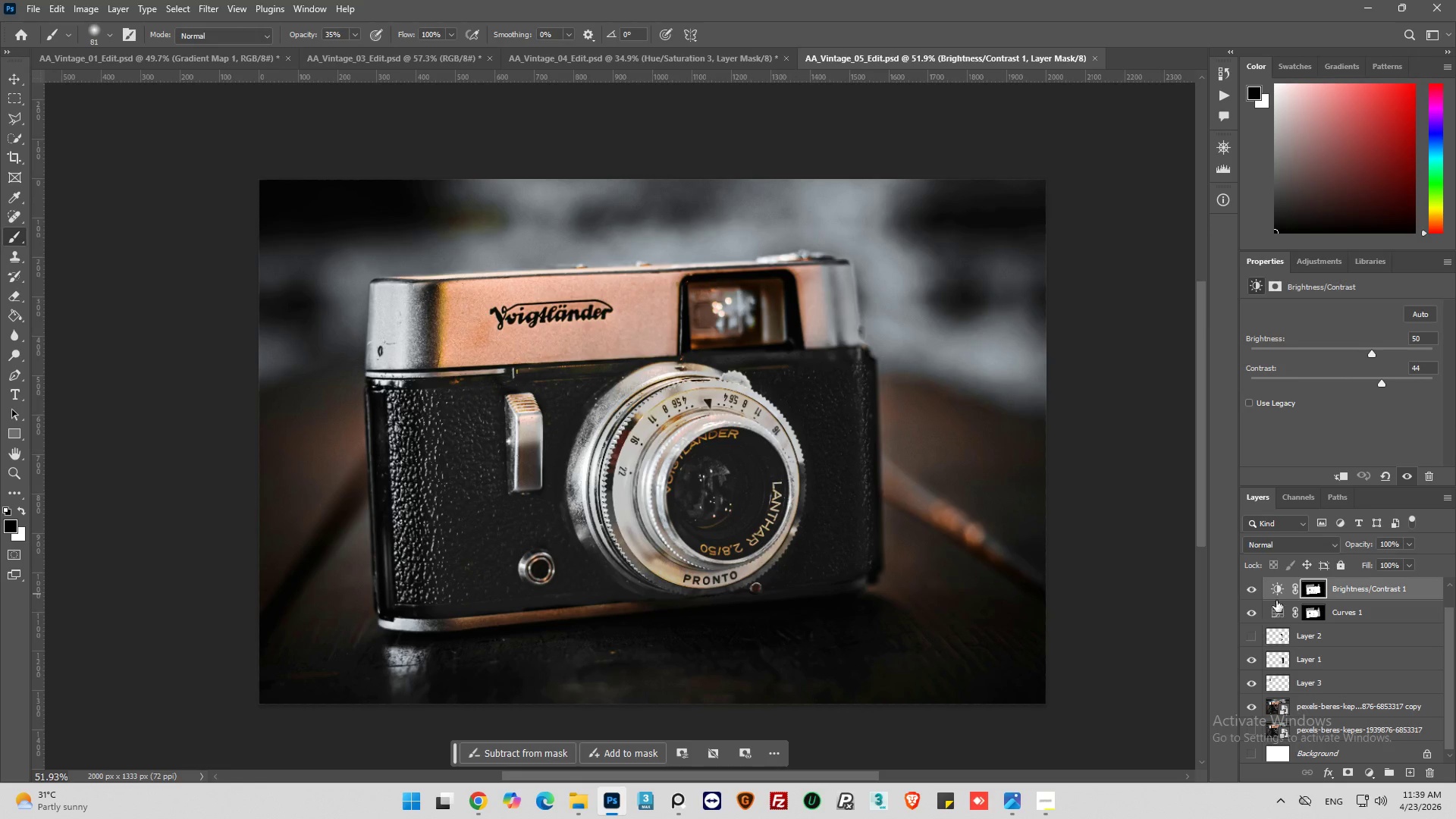 
left_click([1279, 588])
 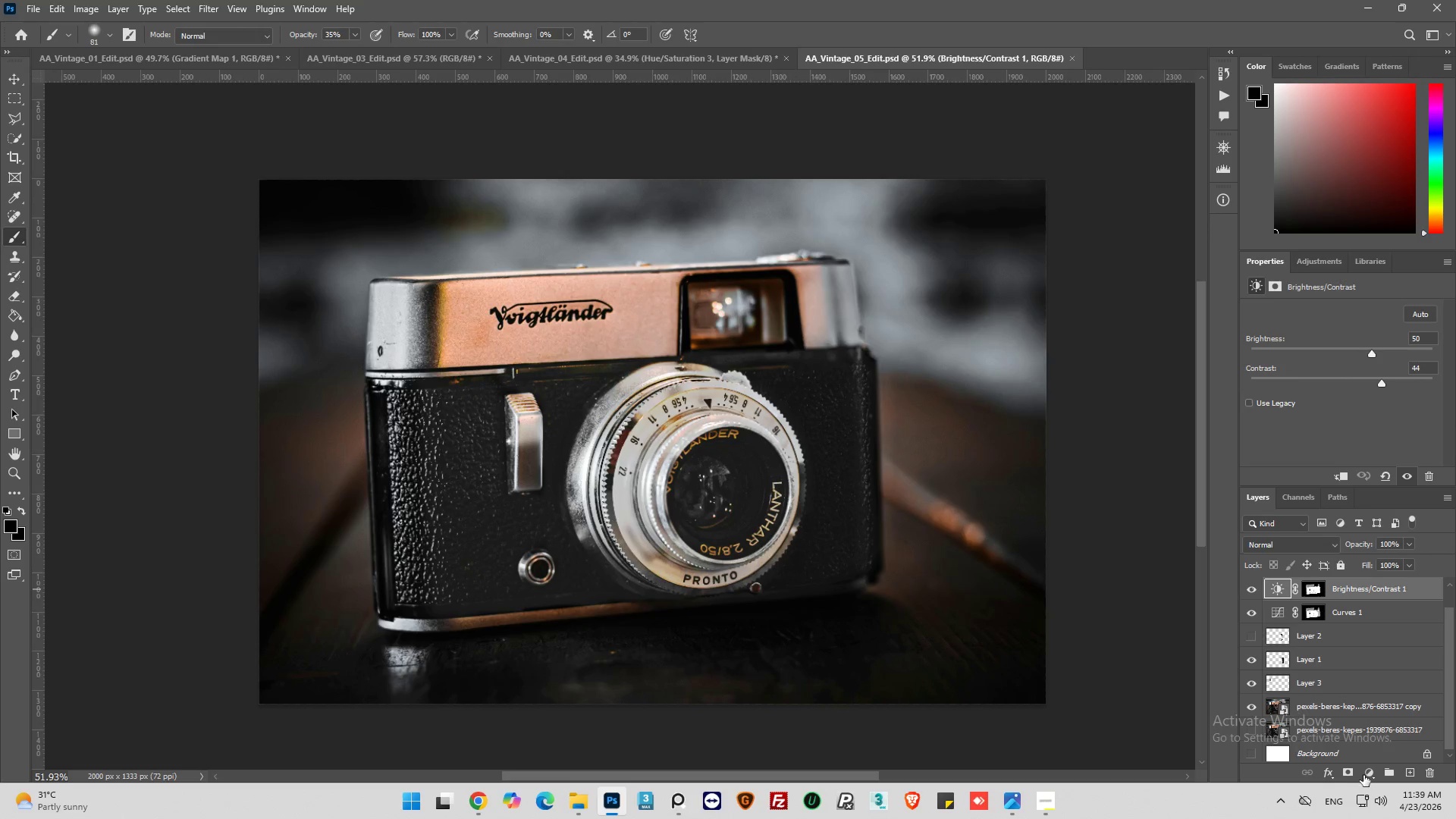 
left_click([1366, 773])
 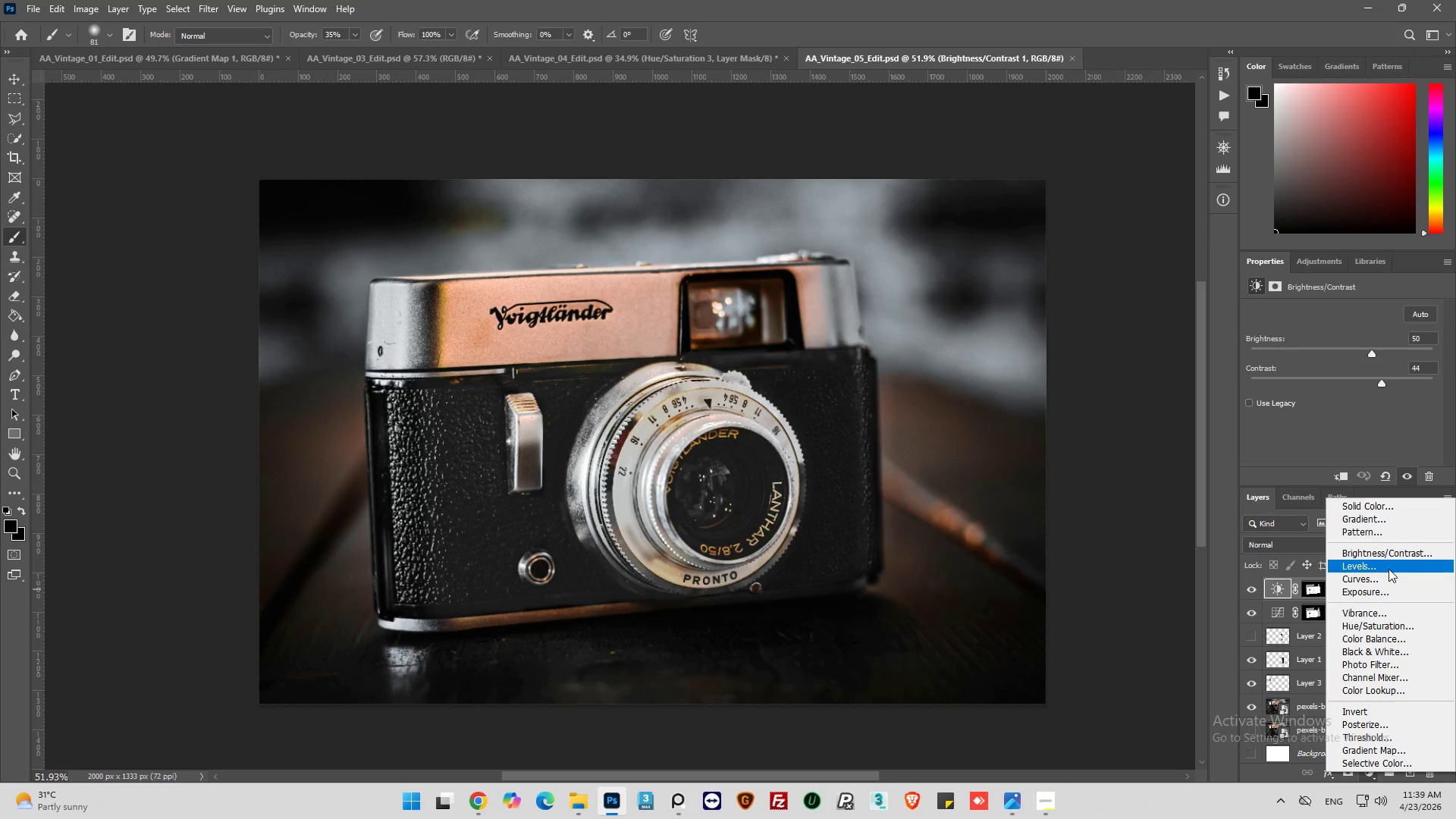 
wait(10.31)
 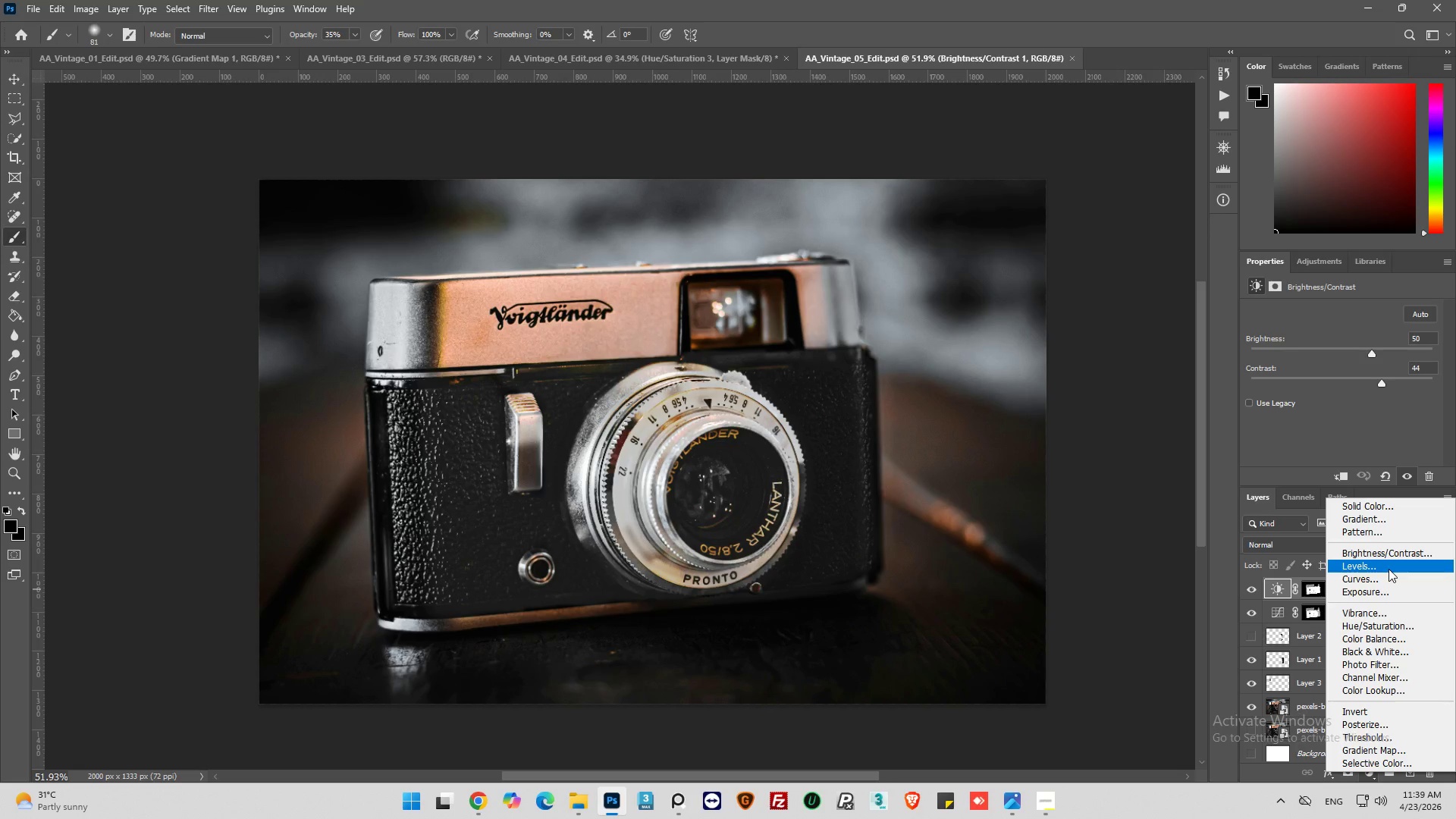 
left_click([1365, 588])
 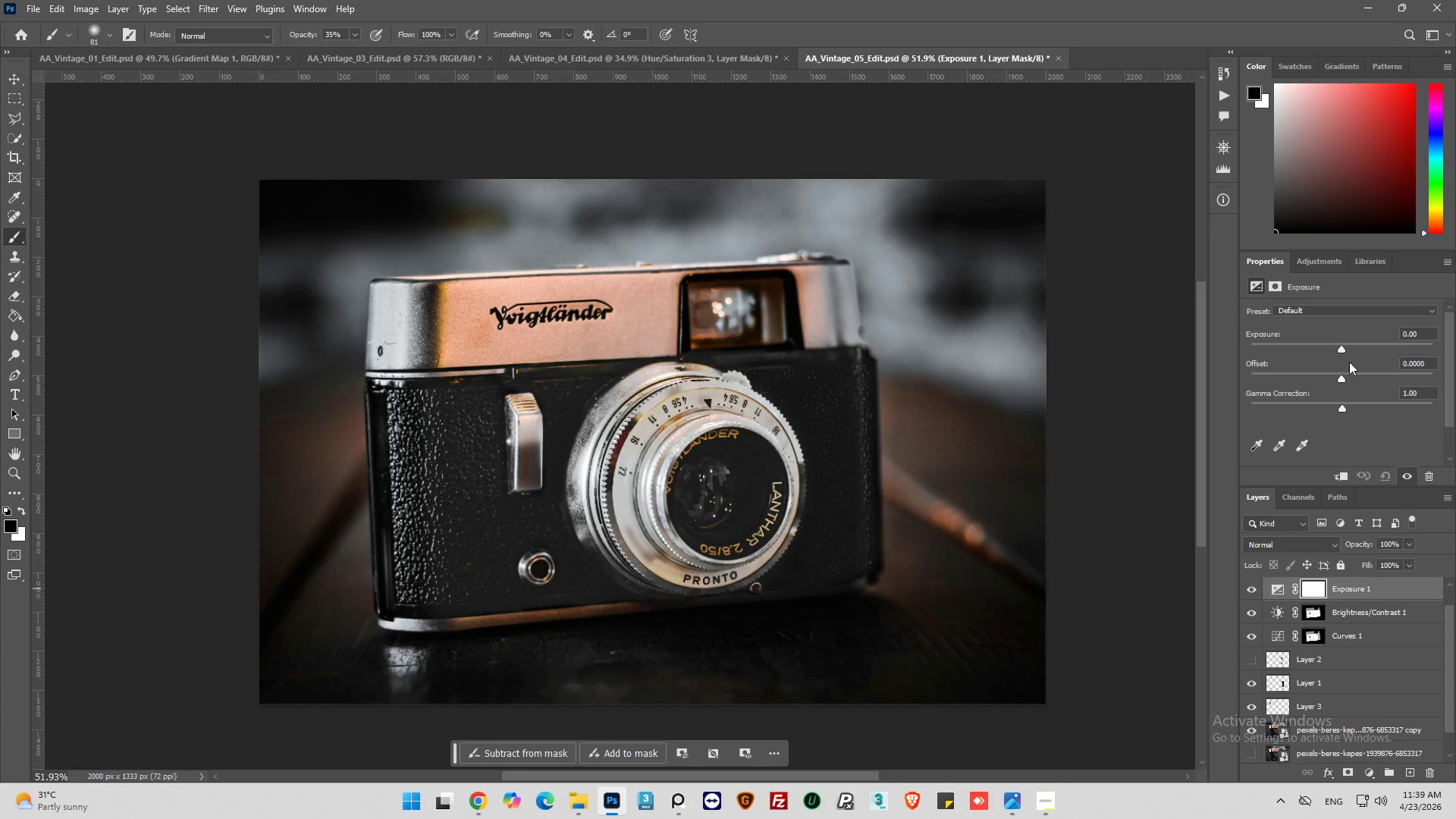 
left_click_drag(start_coordinate=[1341, 348], to_coordinate=[1355, 356])
 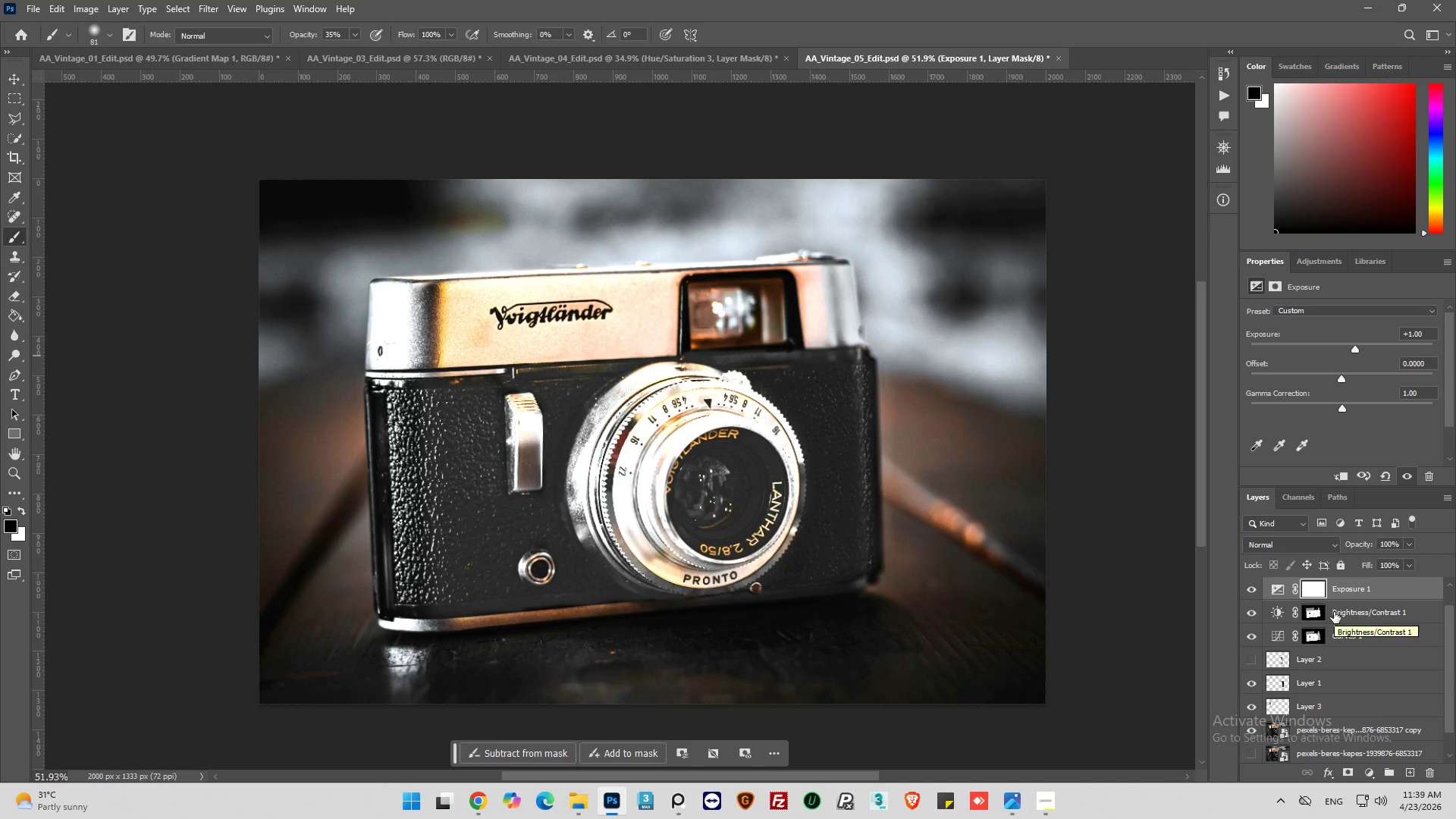 
wait(11.05)
 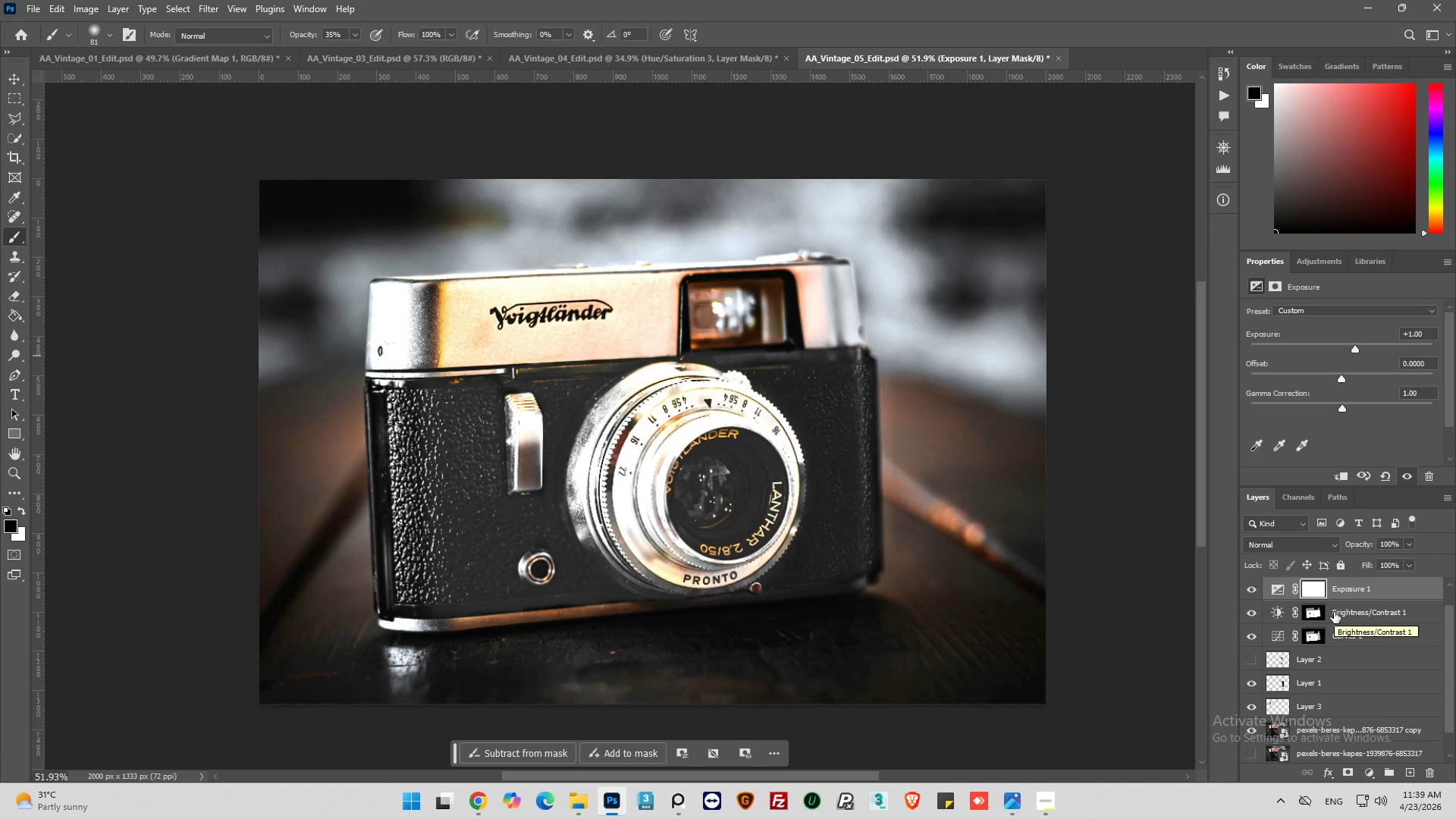 
scroll: coordinate [497, 587], scroll_direction: down, amount: 4.0
 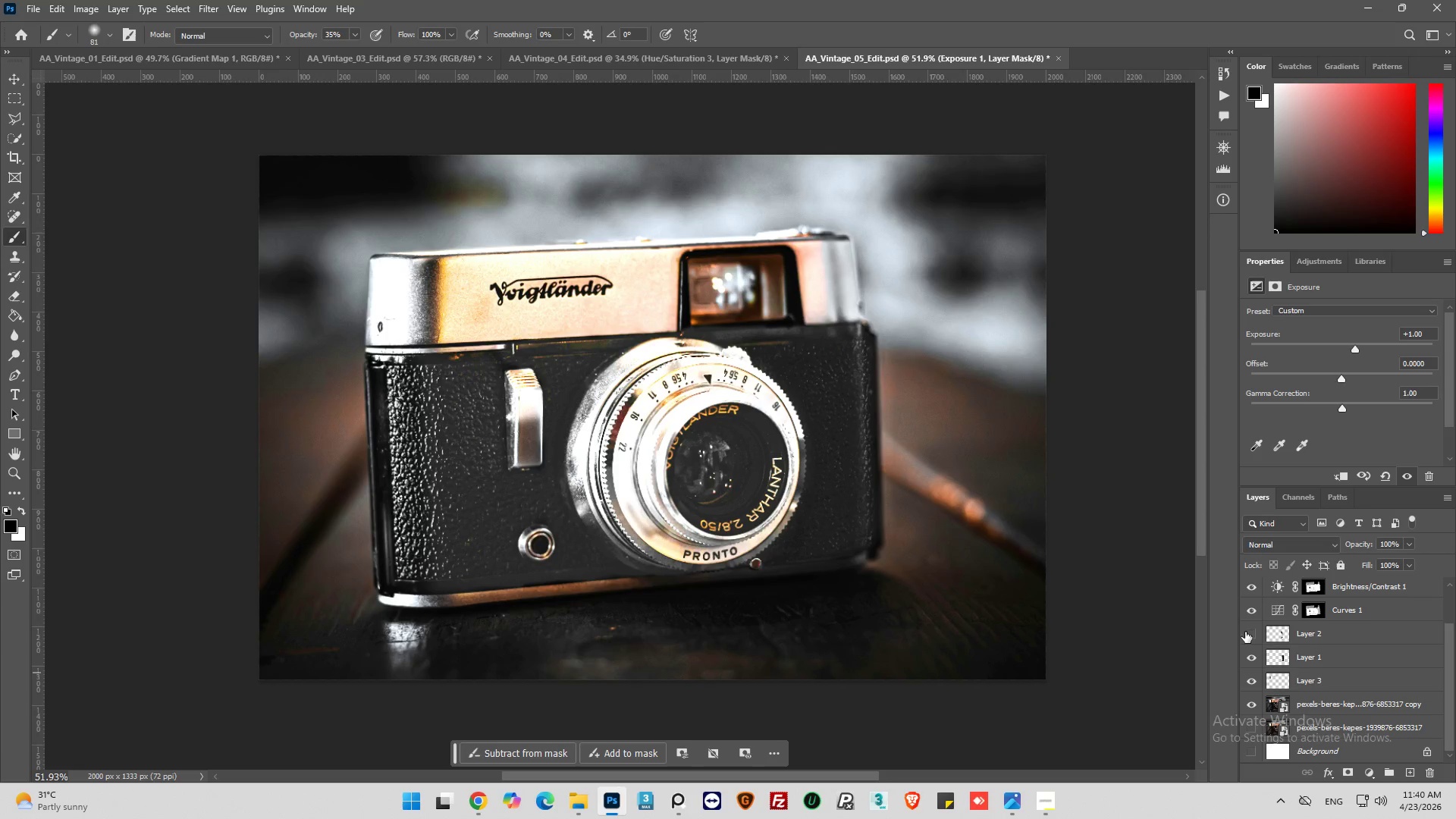 
left_click([1254, 610])
 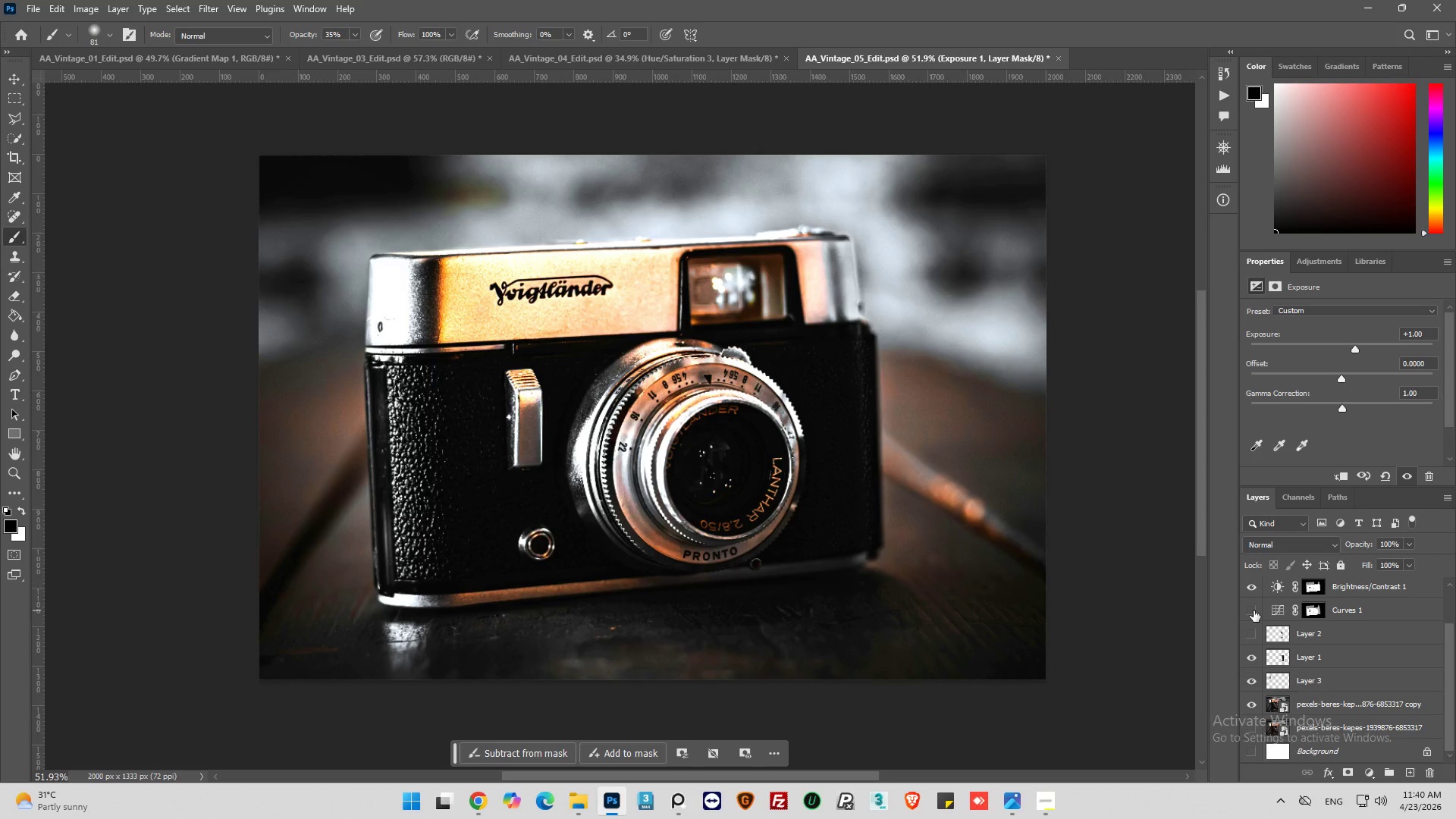 
left_click([1254, 610])
 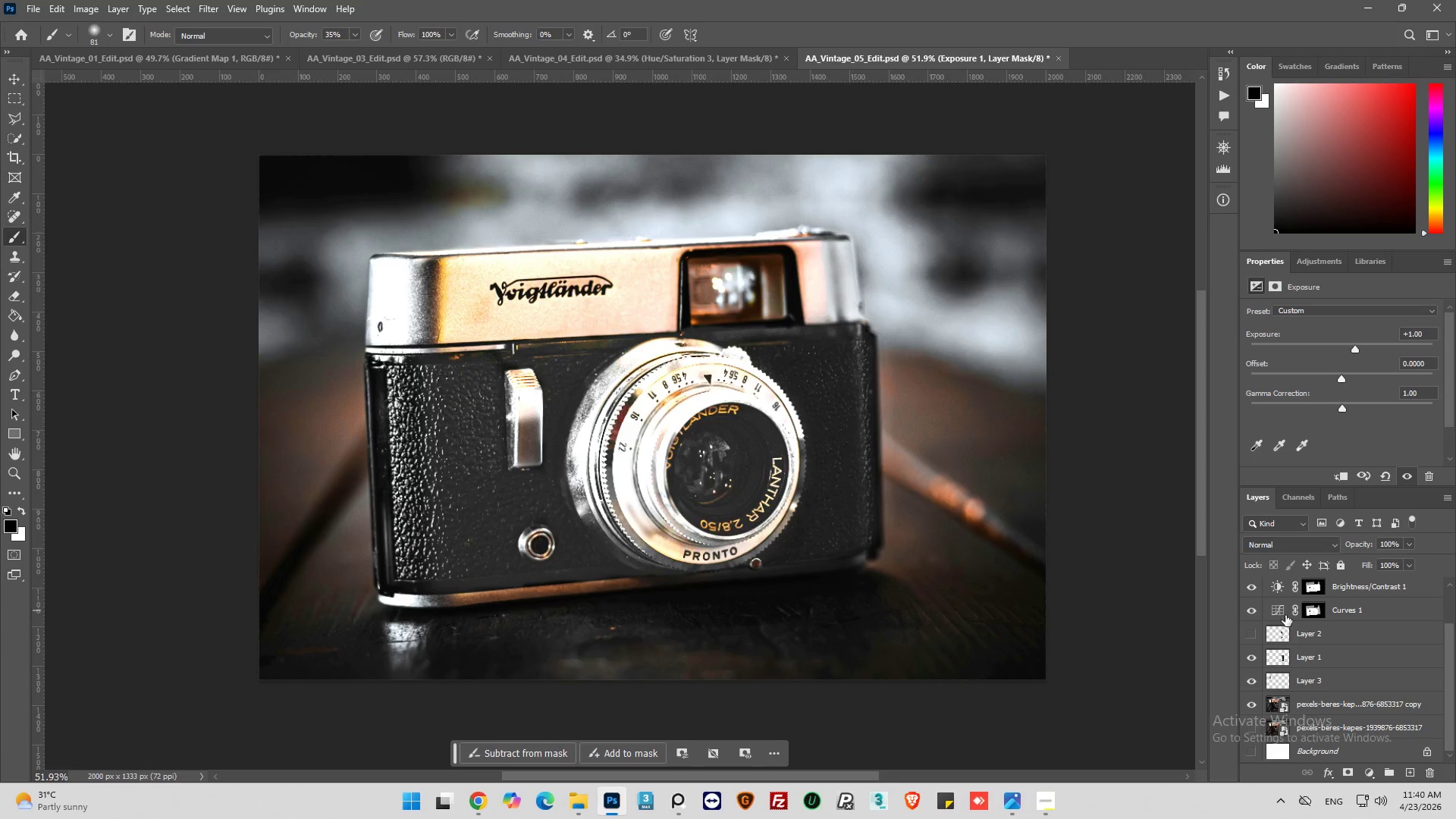 
left_click([1316, 609])
 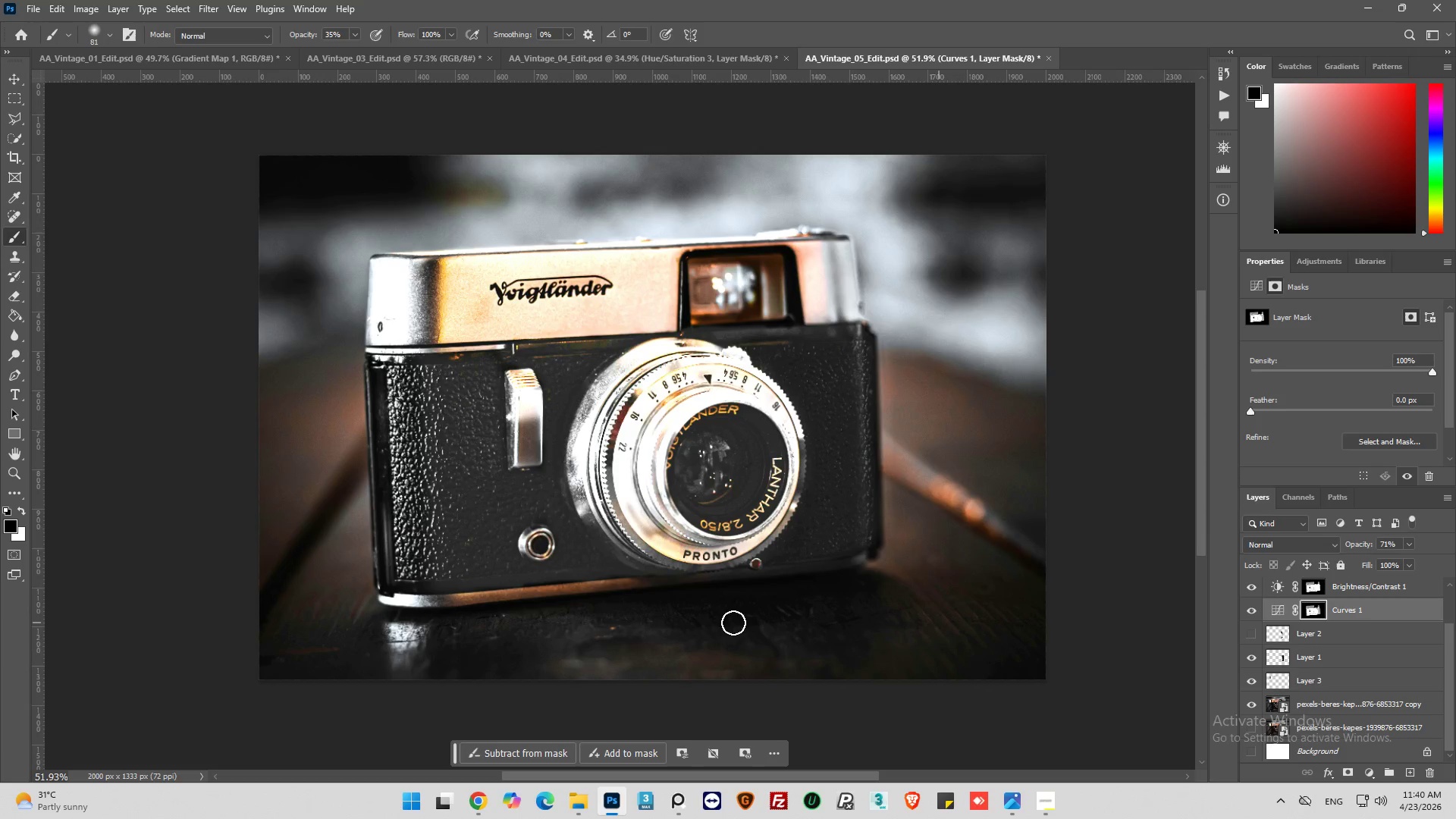 
hold_key(key=AltLeft, duration=0.94)
scroll: coordinate [439, 563], scroll_direction: up, amount: 15.0
 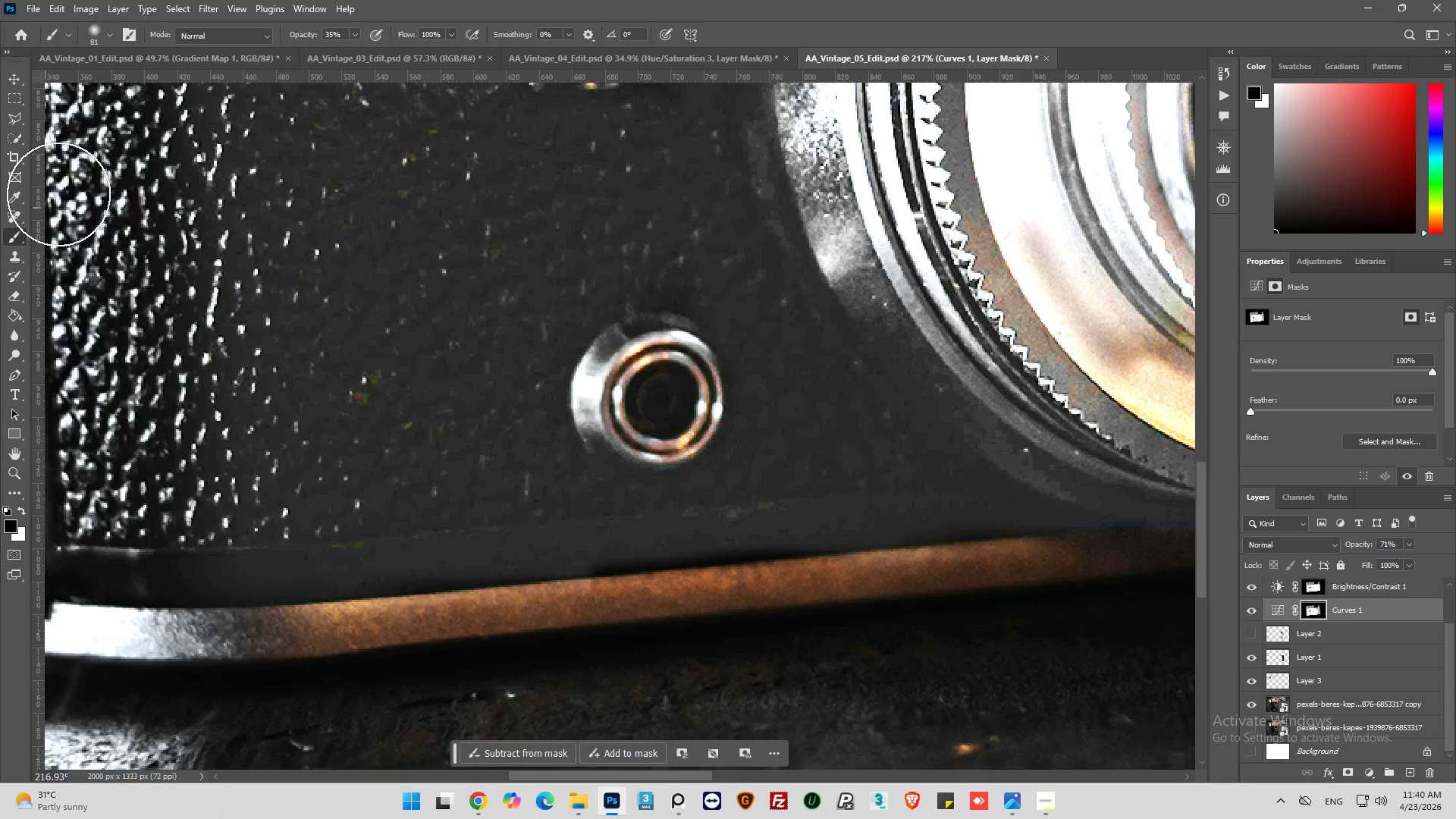 
left_click([111, 32])
 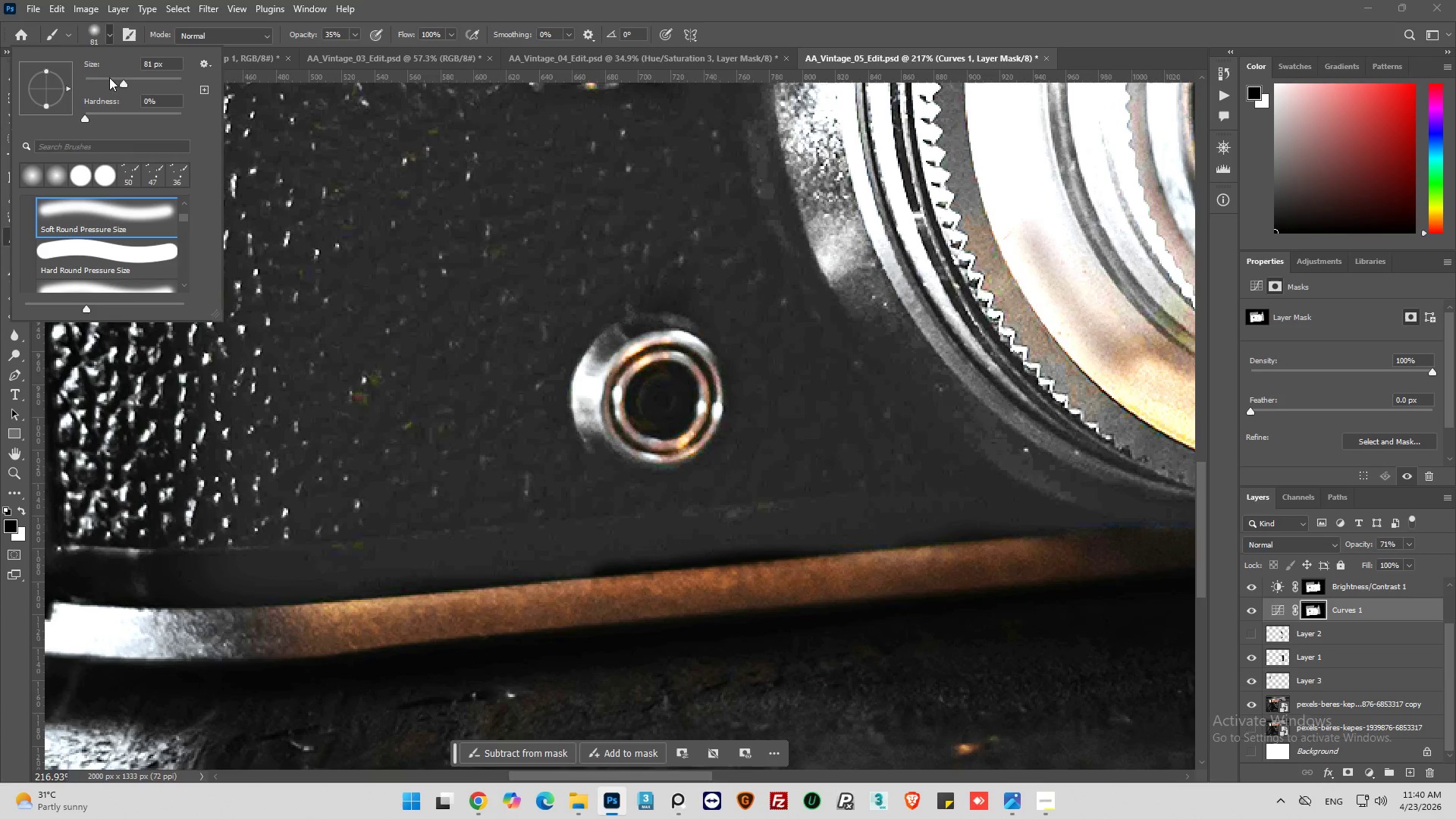 
left_click_drag(start_coordinate=[109, 81], to_coordinate=[86, 83])
 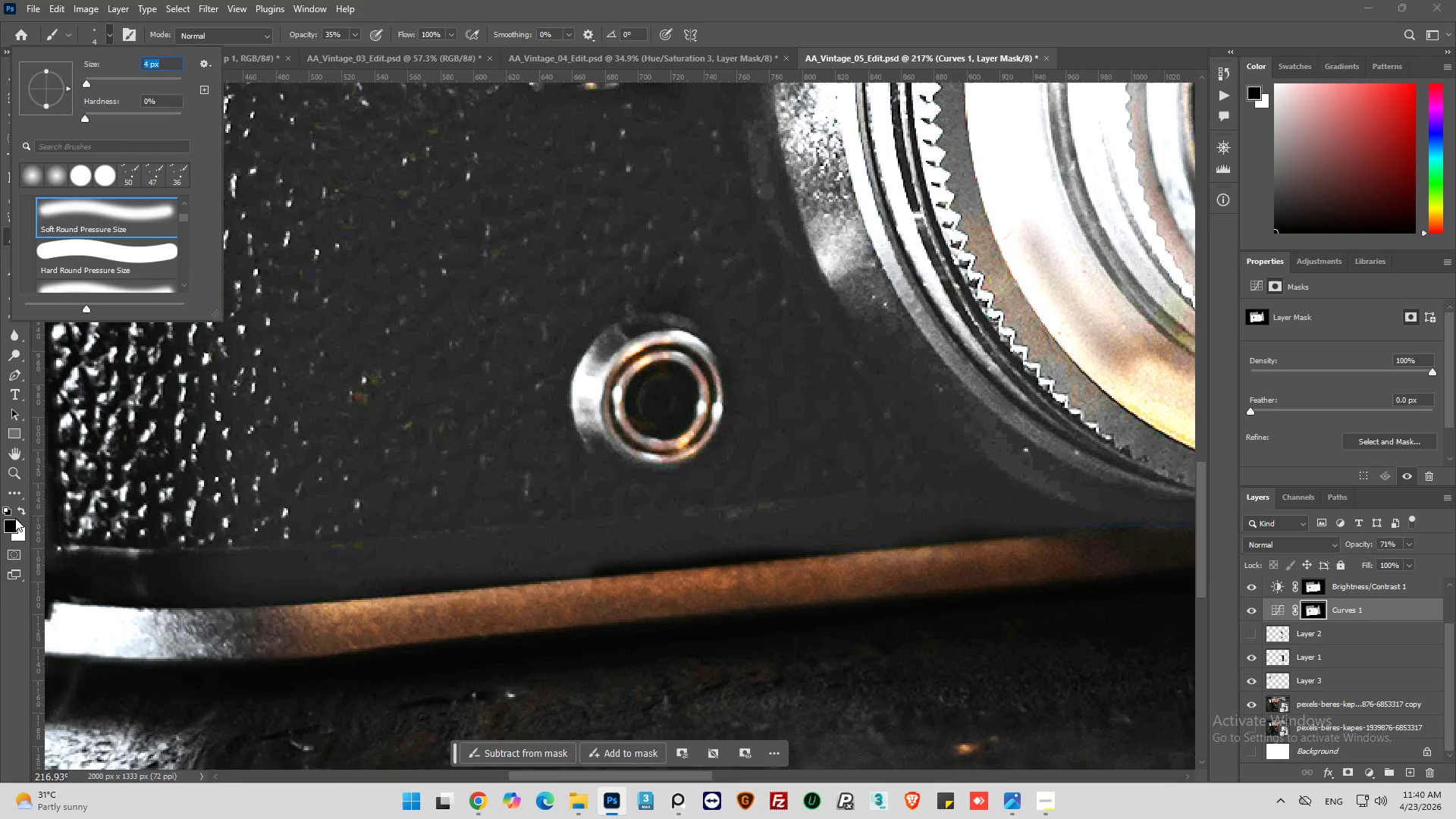 
left_click([23, 505])
 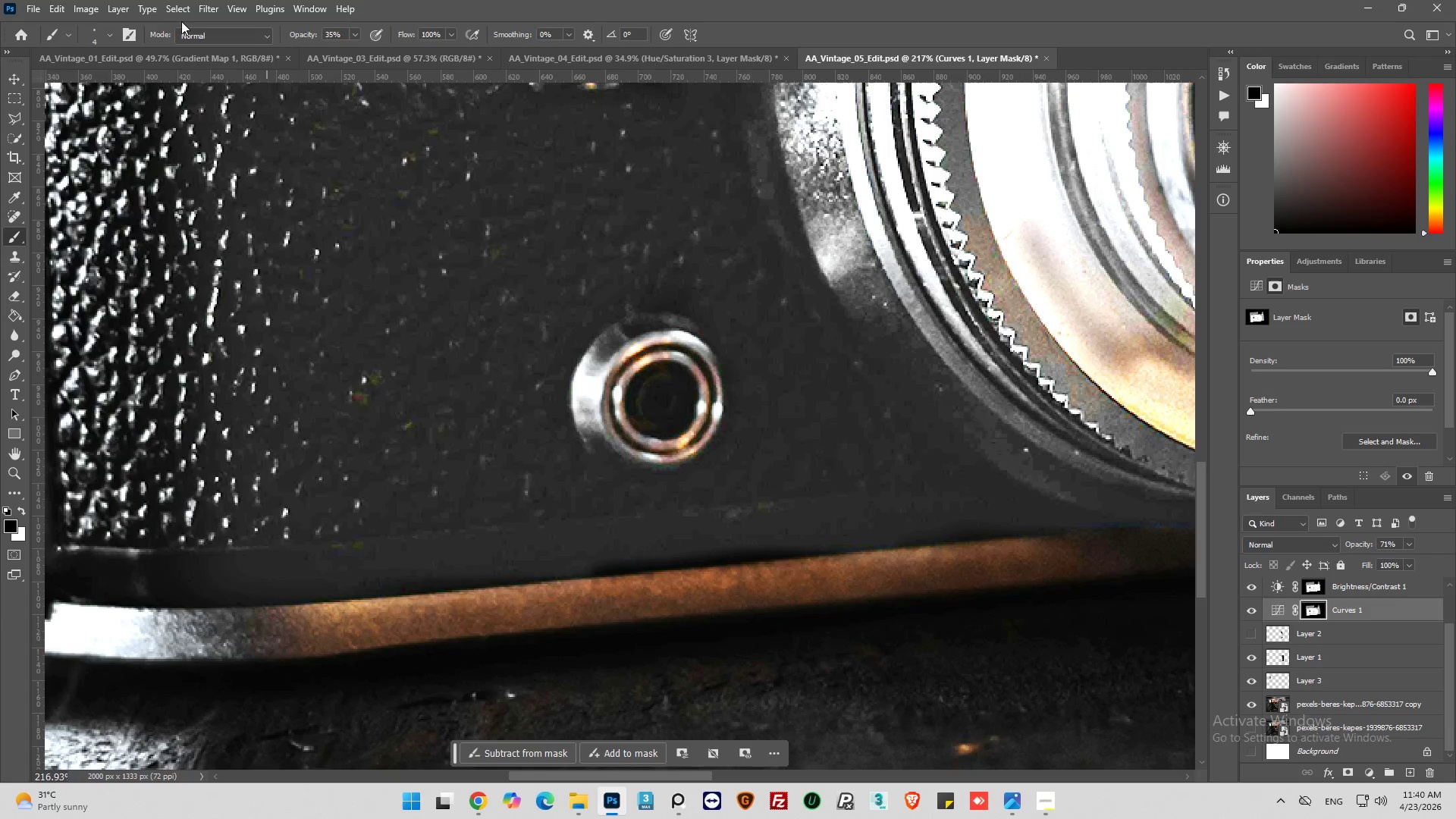 
left_click([108, 36])
 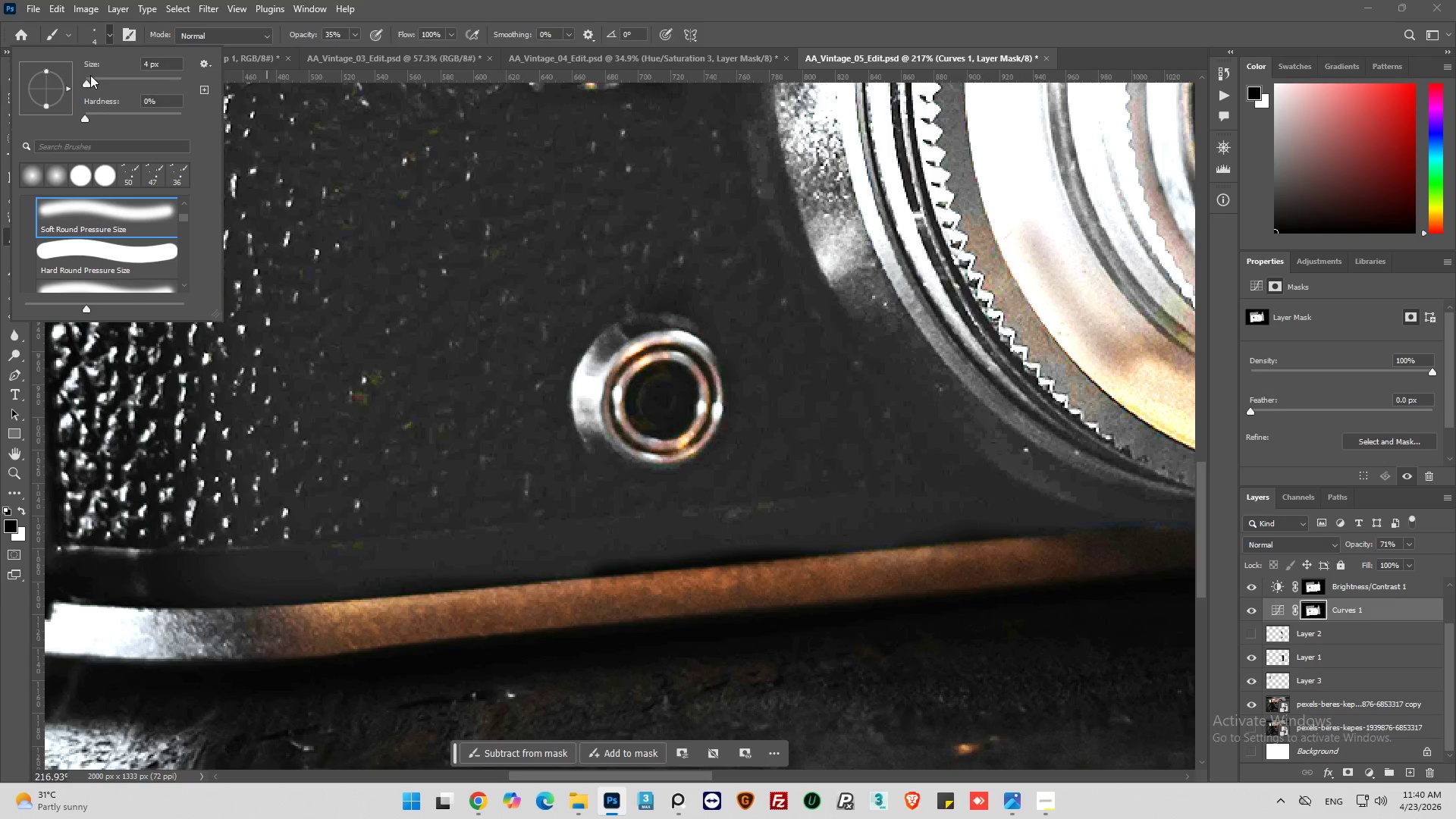 
left_click([91, 76])
 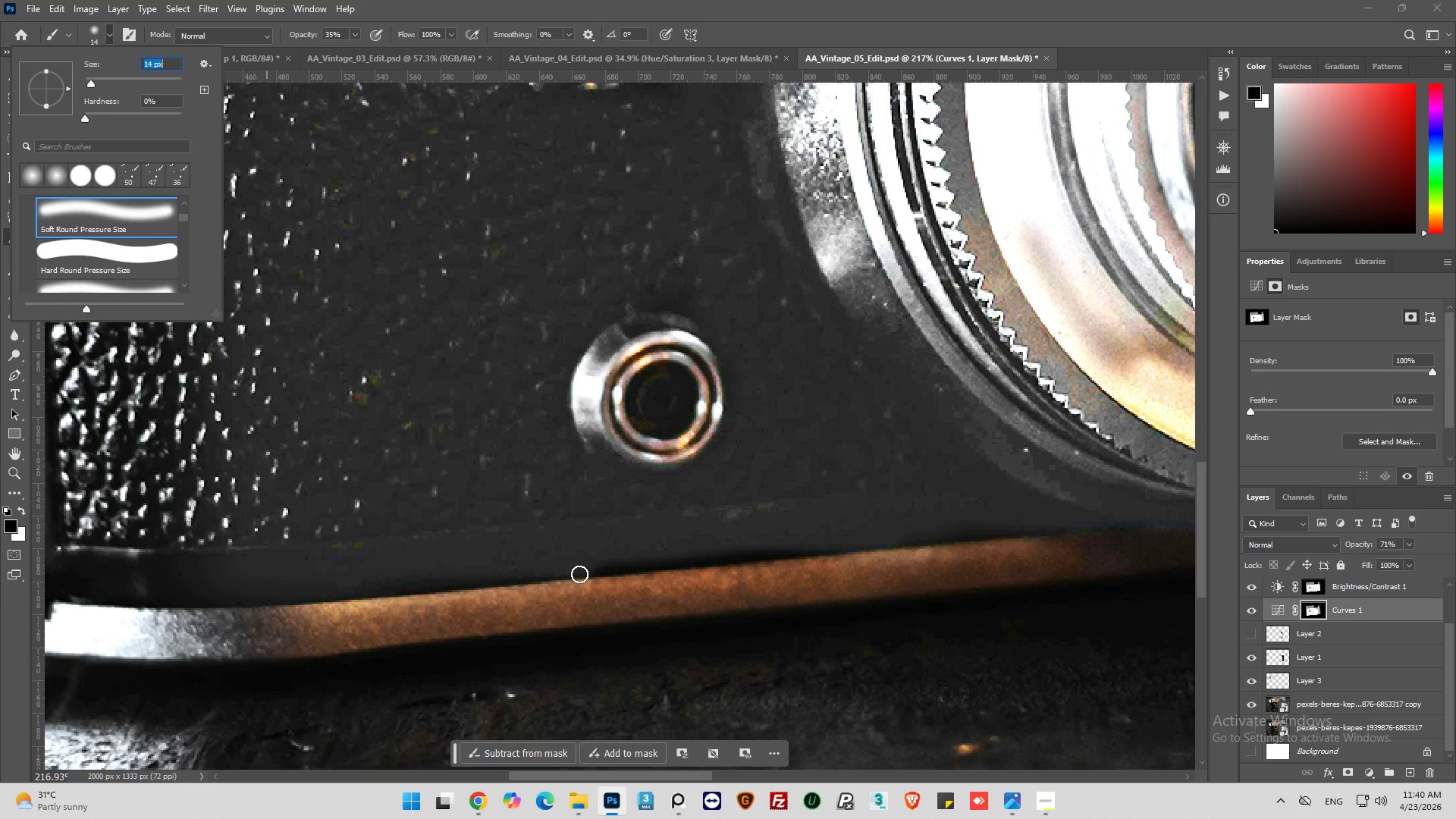 
left_click([583, 571])
 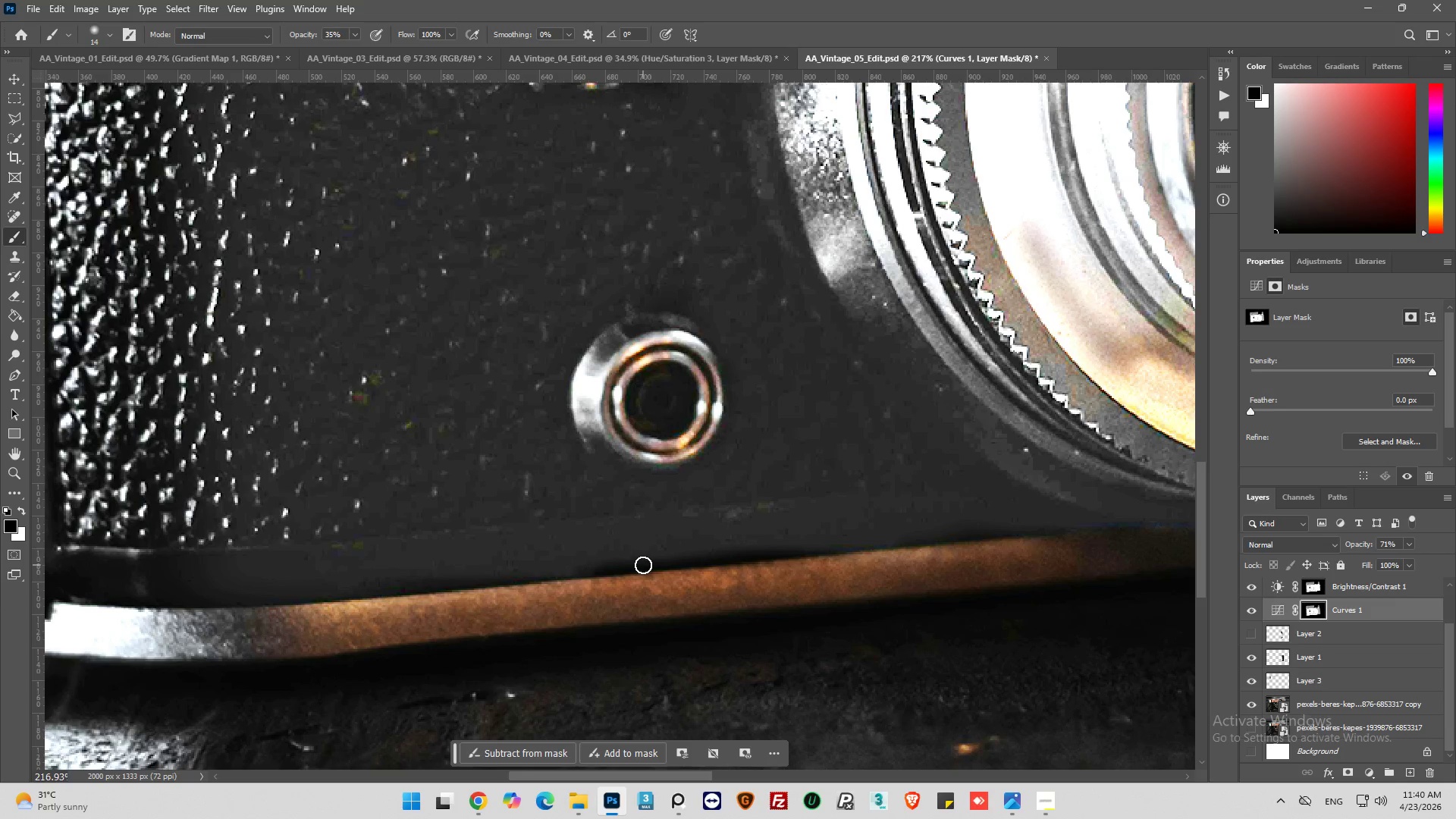 
hold_key(key=ShiftLeft, duration=1.95)
left_click([838, 545])
 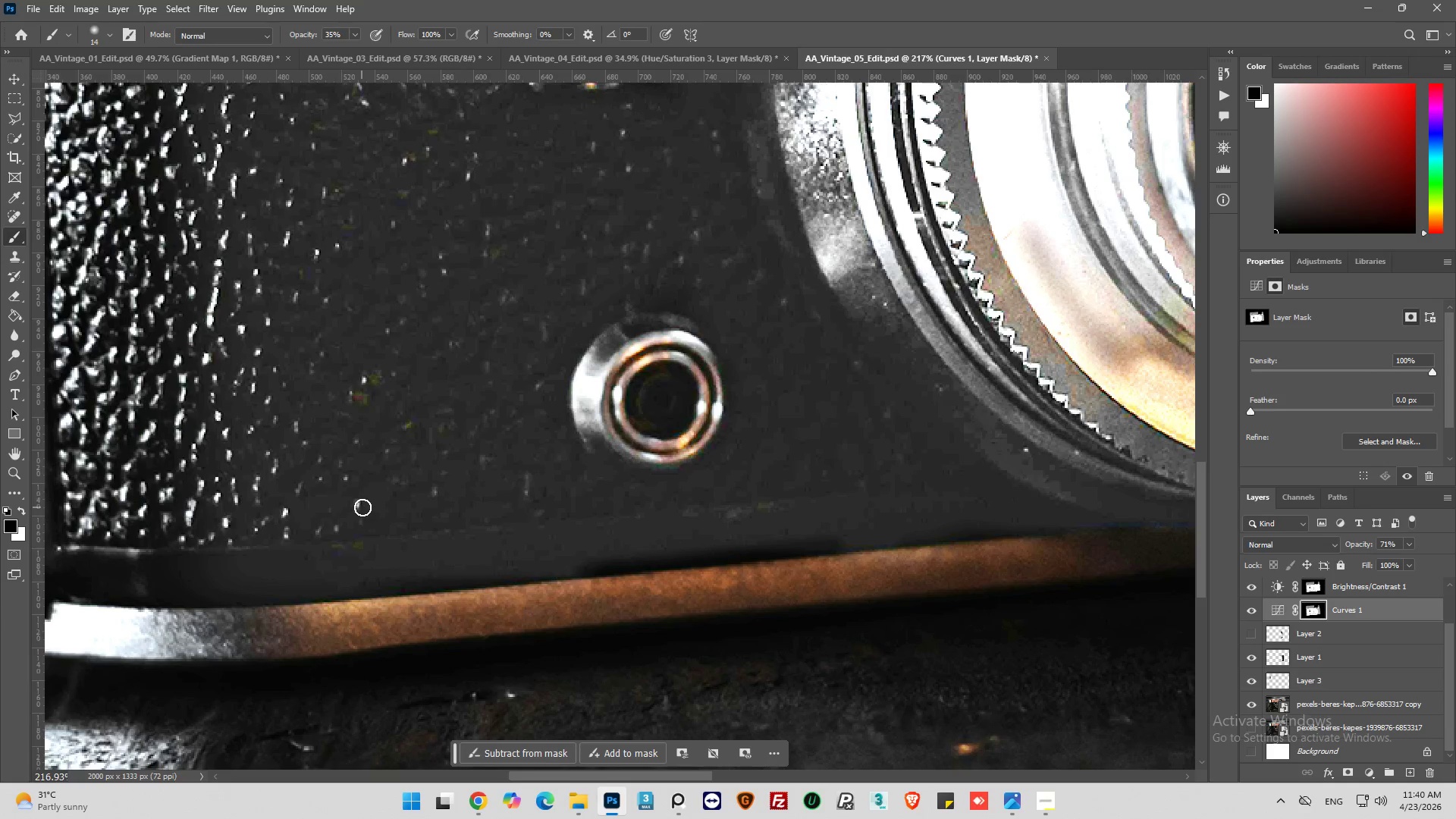 
key(X)
 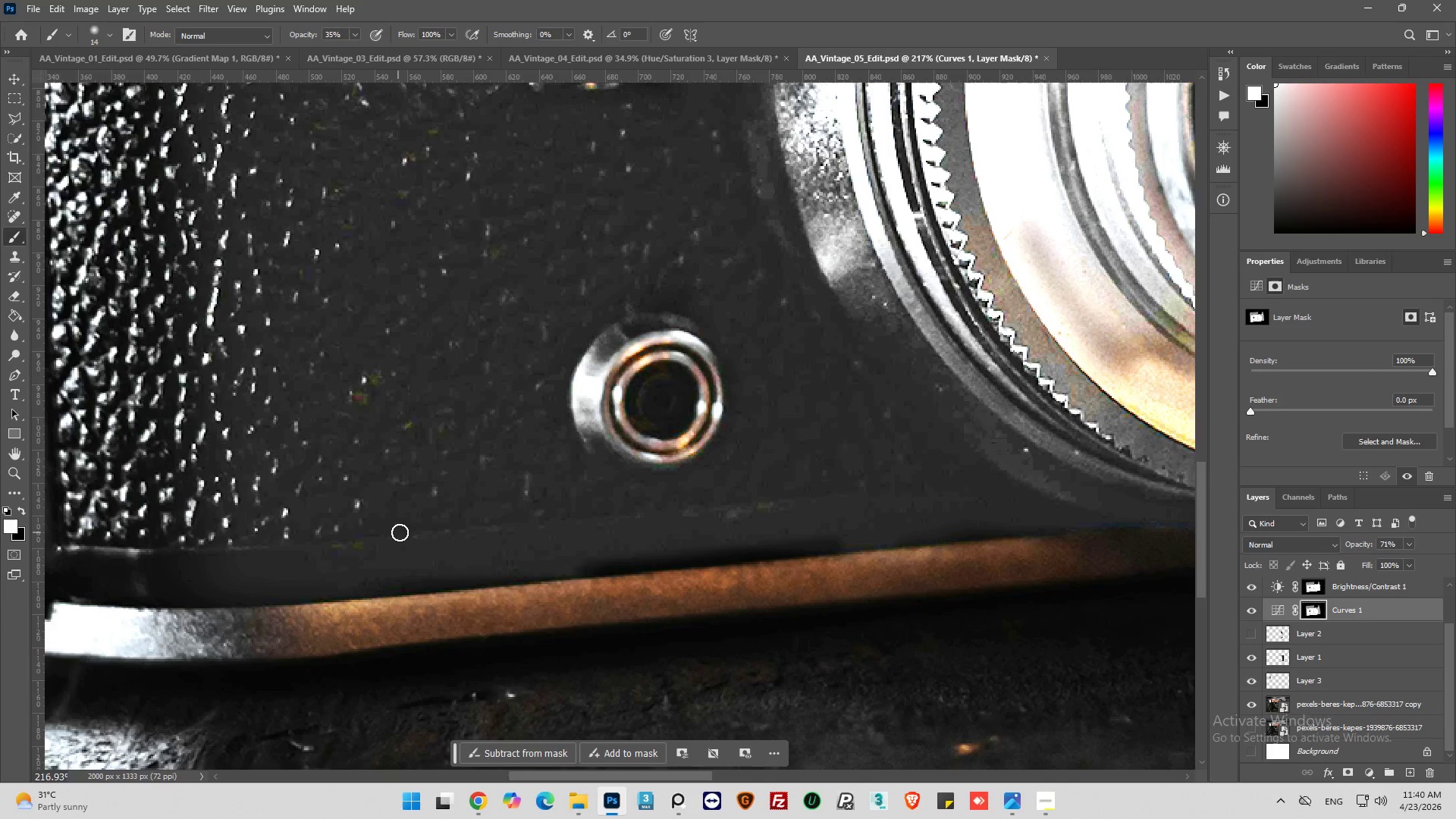 
key(Control+Z)
 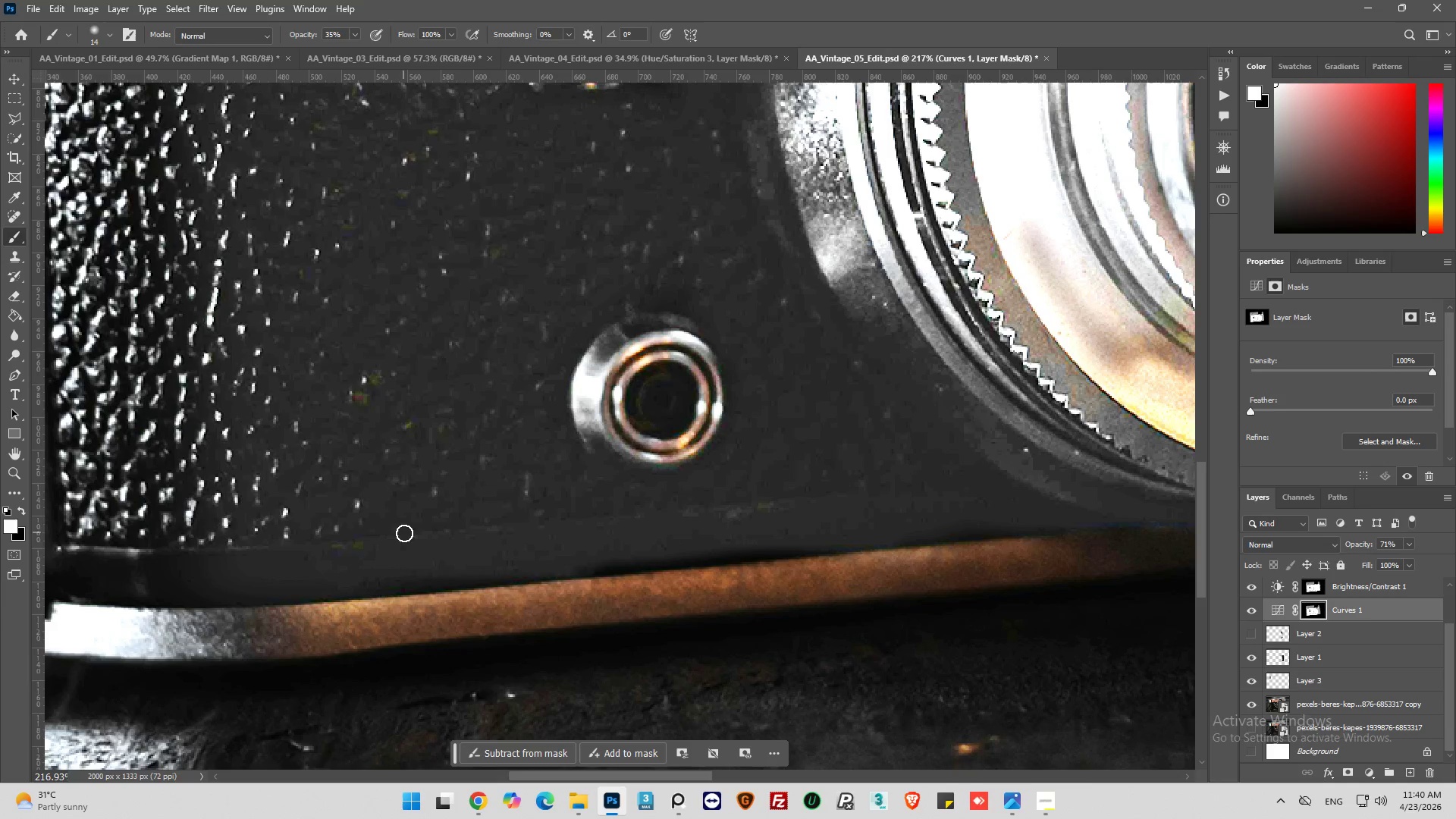 
key(Control+Z)
 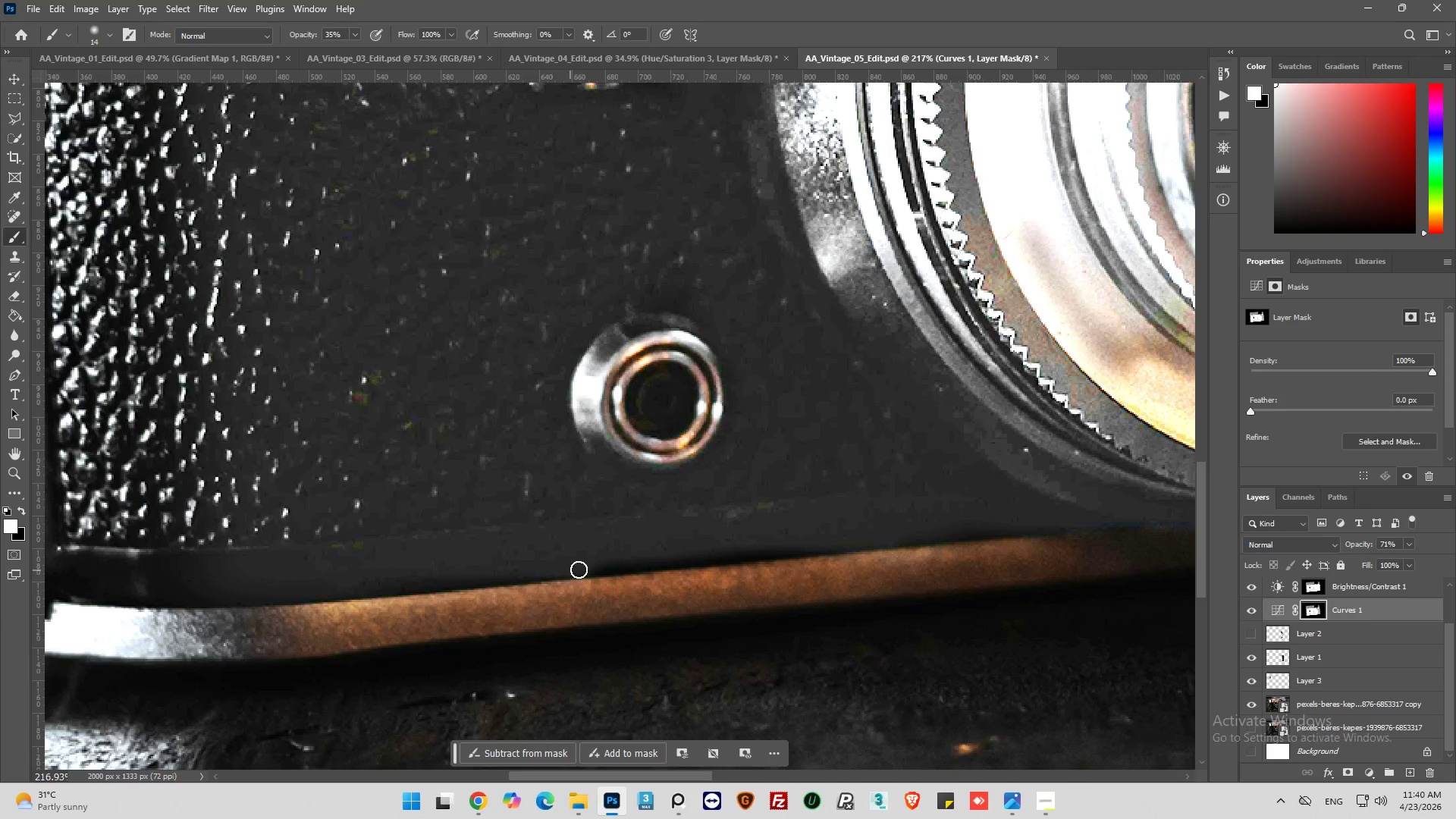 
left_click([584, 566])
 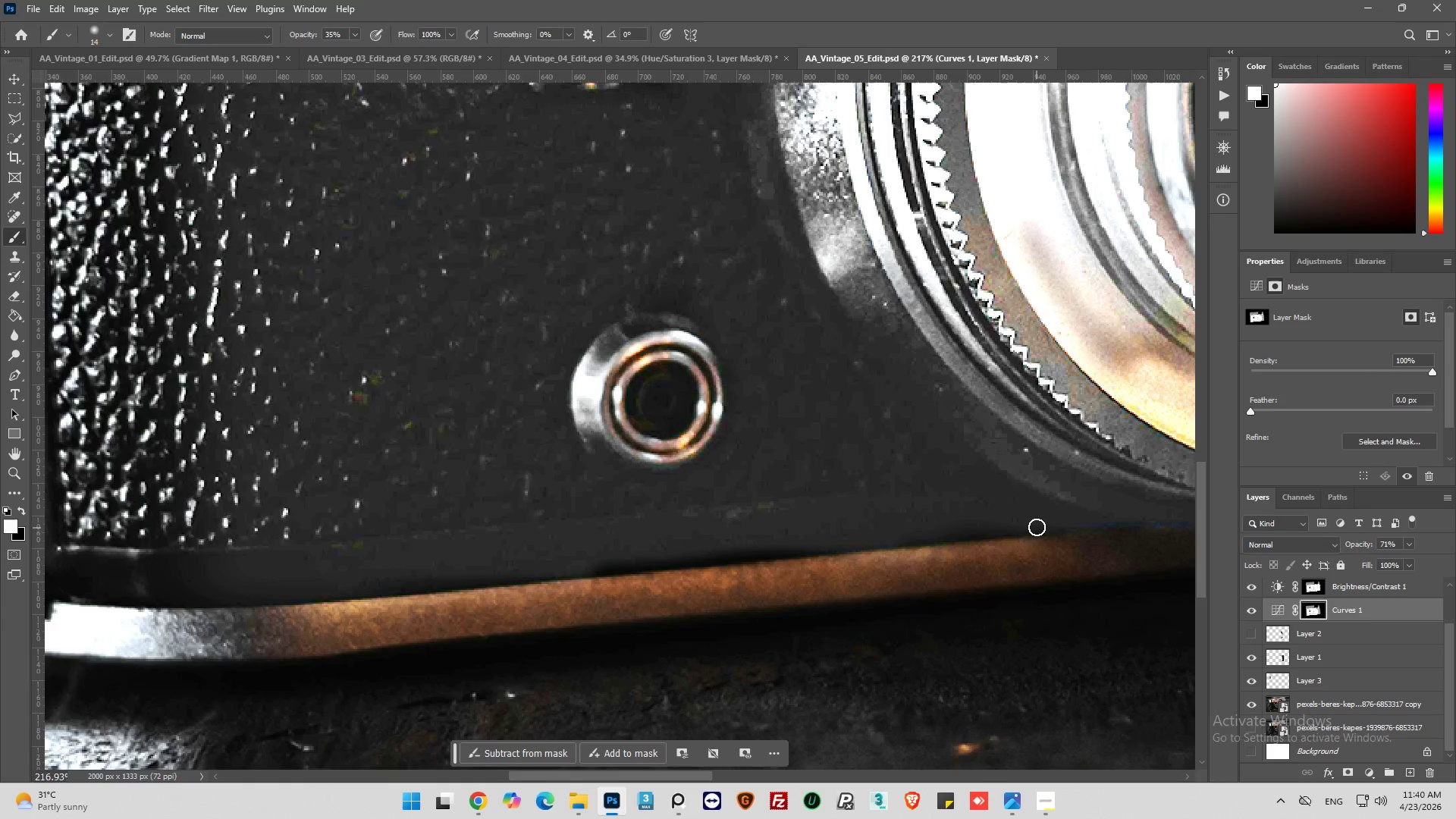 
hold_key(key=ShiftLeft, duration=0.86)
left_click([1037, 526])
 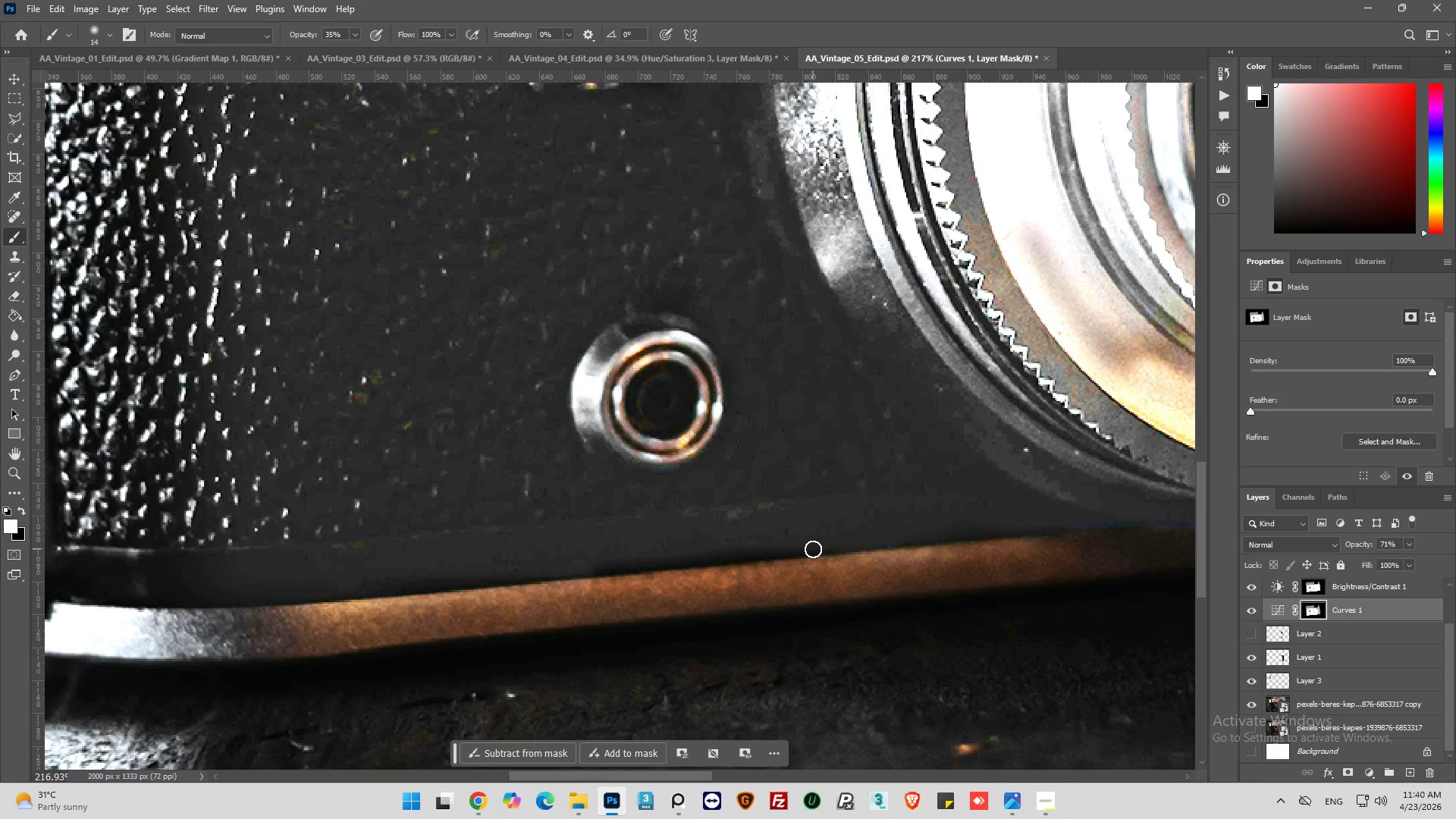 
left_click([829, 548])
 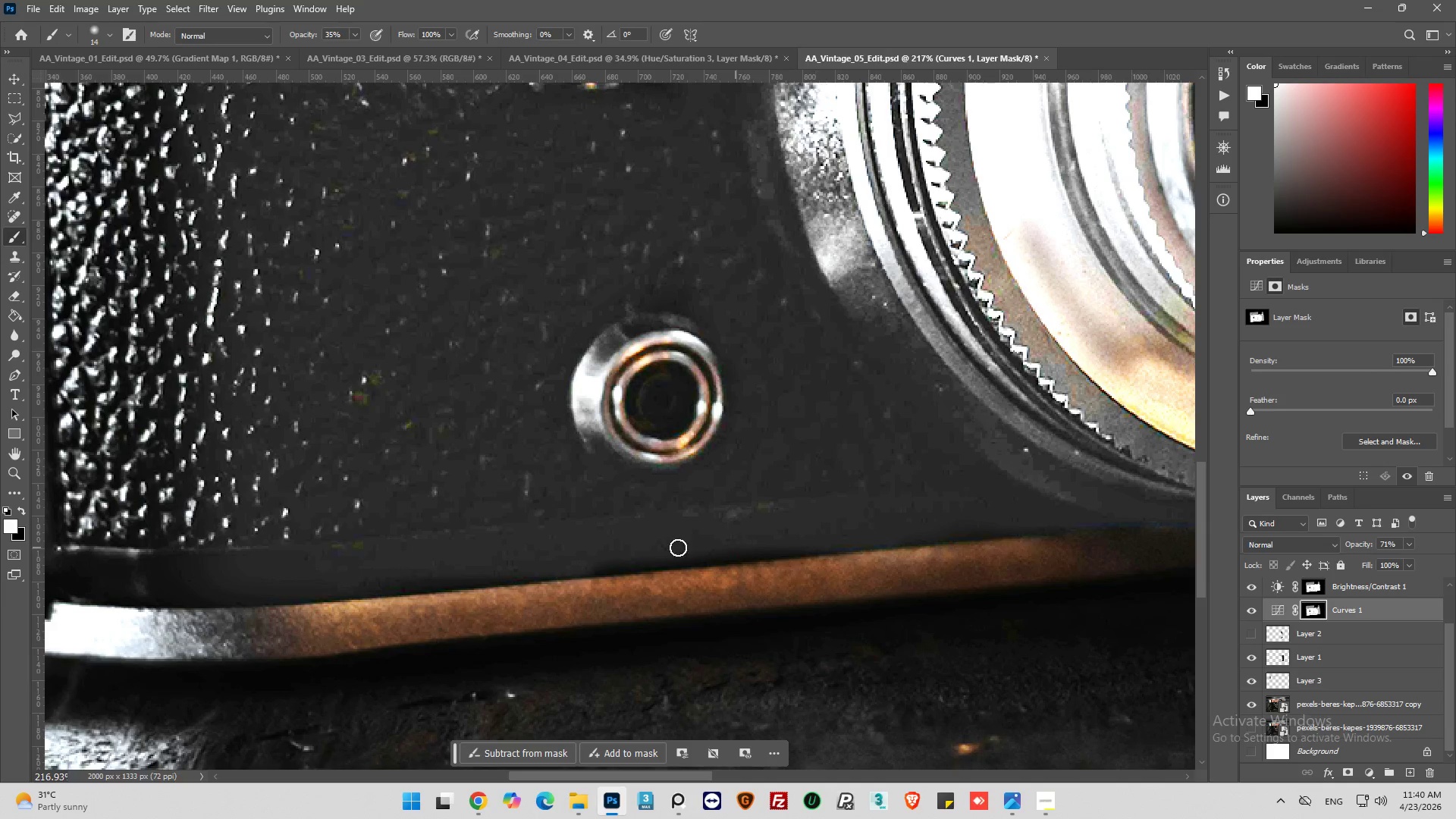 
hold_key(key=ShiftLeft, duration=1.42)
left_click([585, 573])
 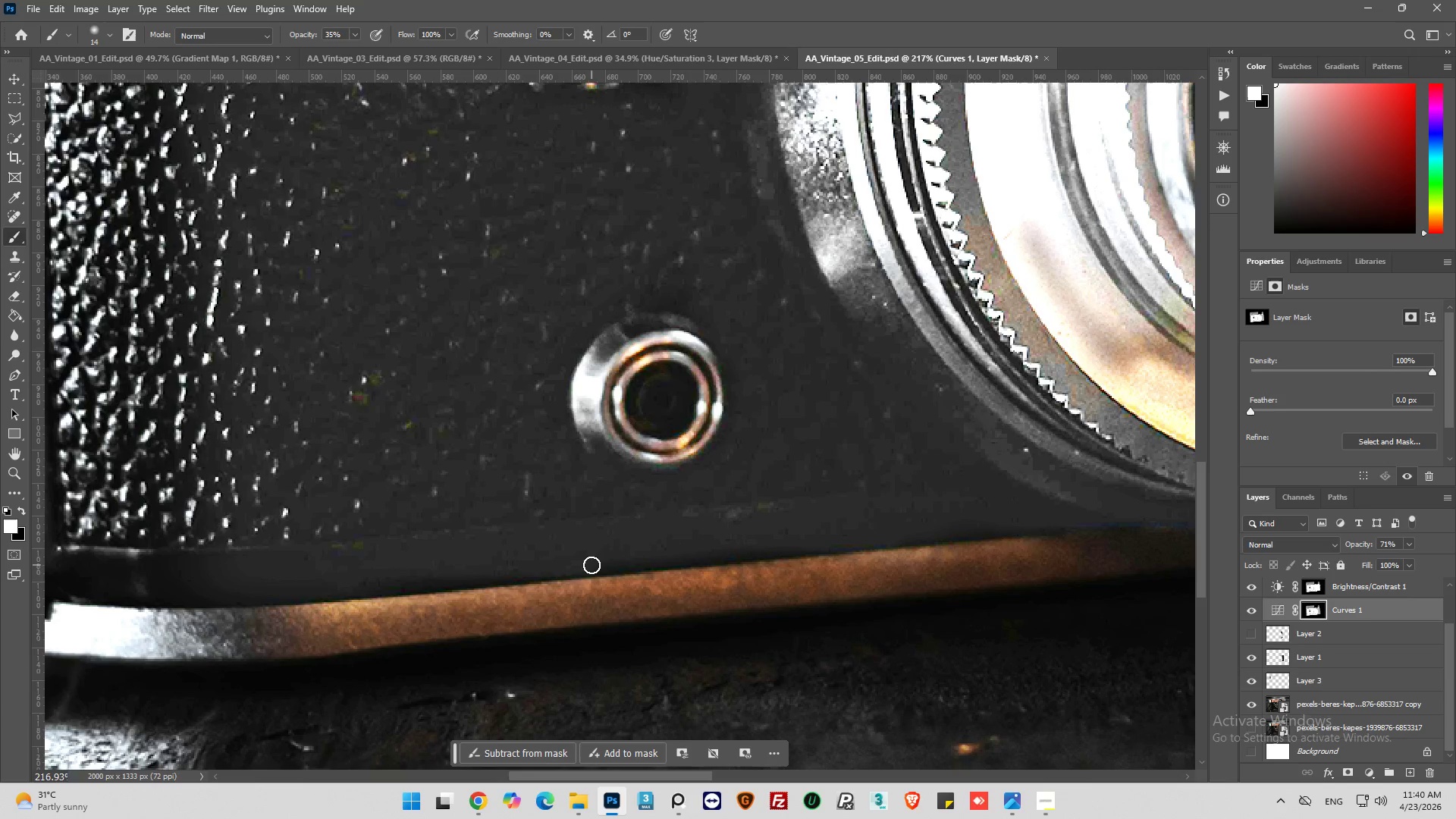 
left_click([592, 566])
 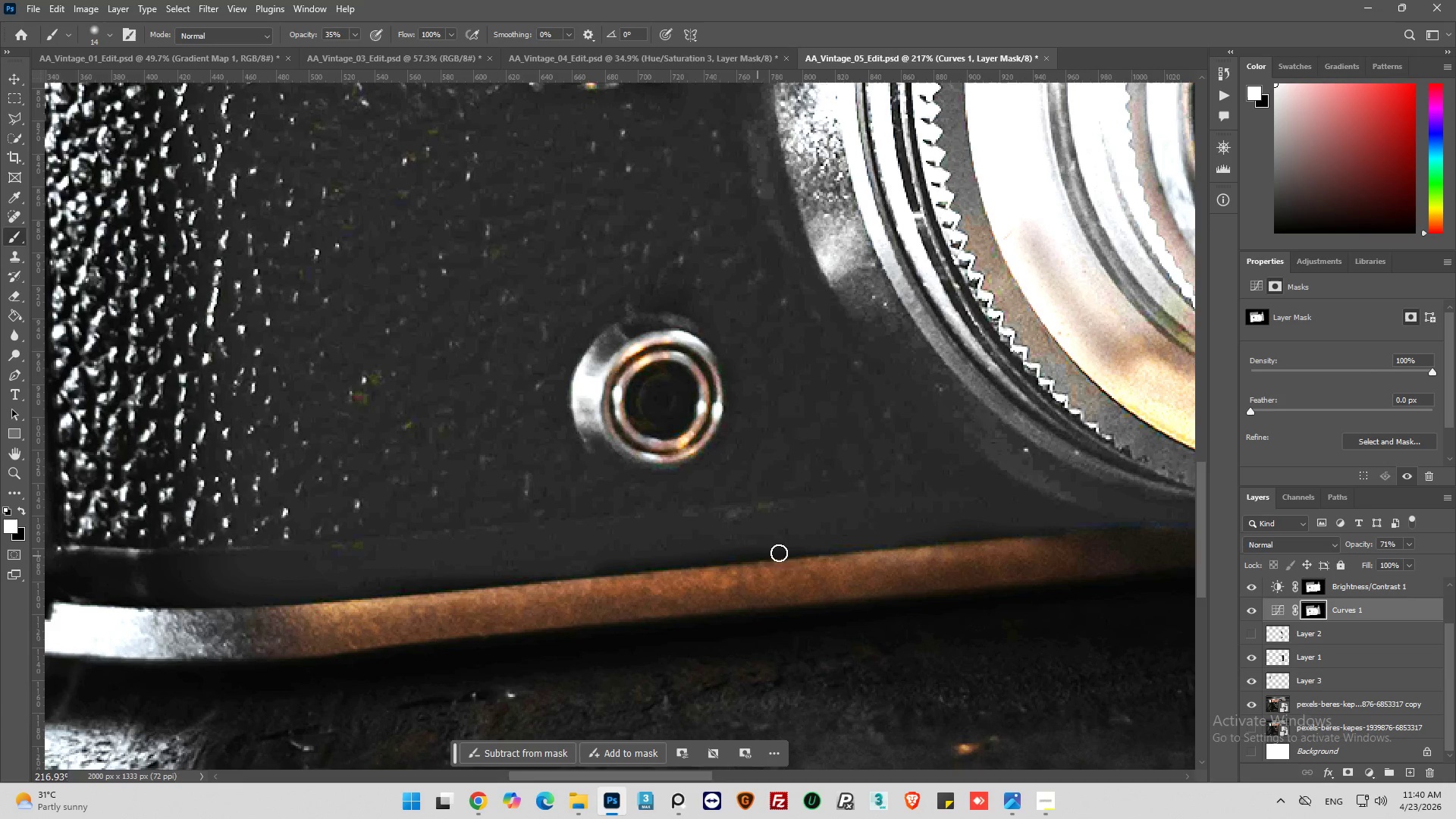 
hold_key(key=ShiftLeft, duration=0.88)
 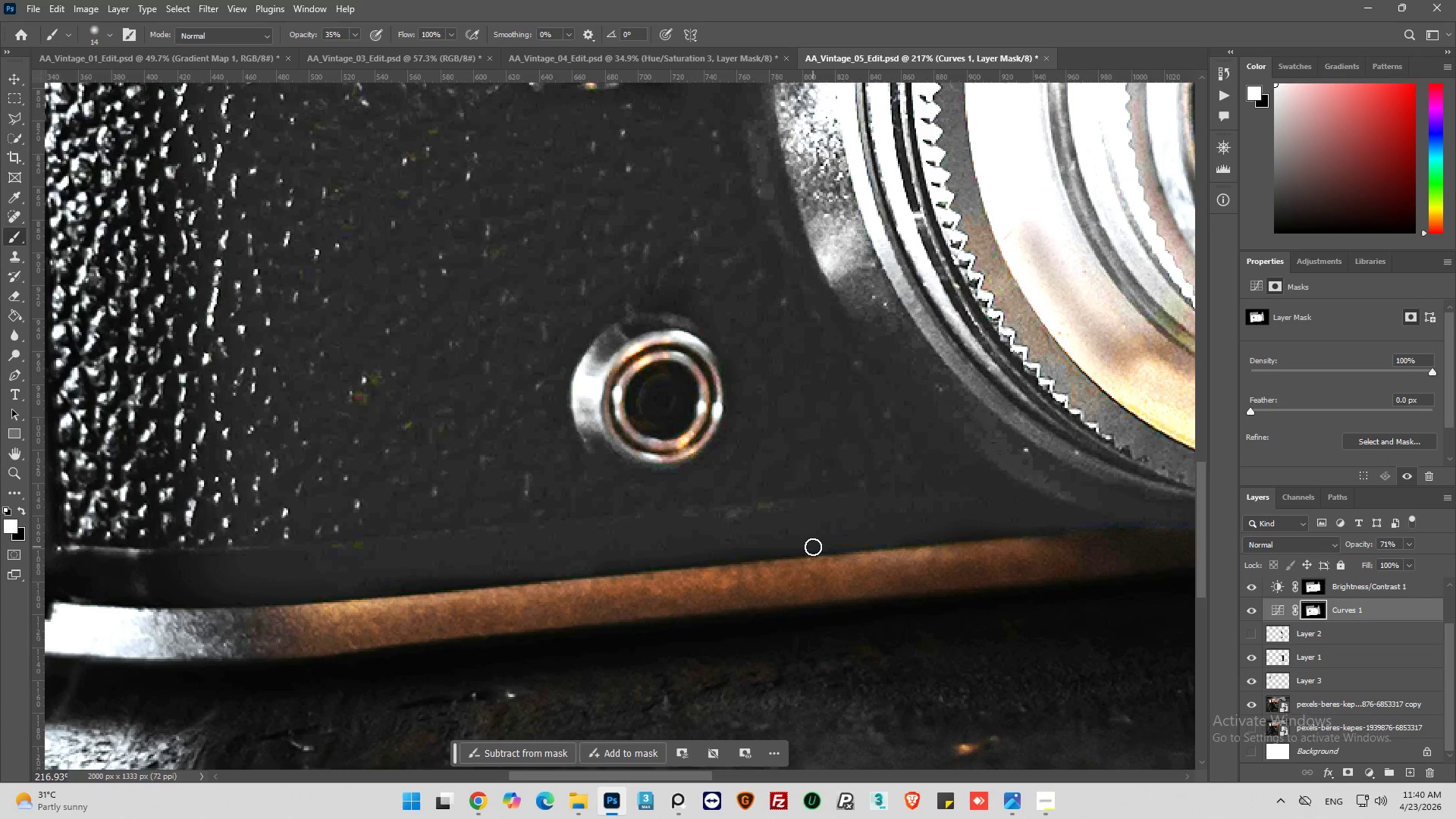 
hold_key(key=ShiftLeft, duration=1.7)
left_click([813, 547])
 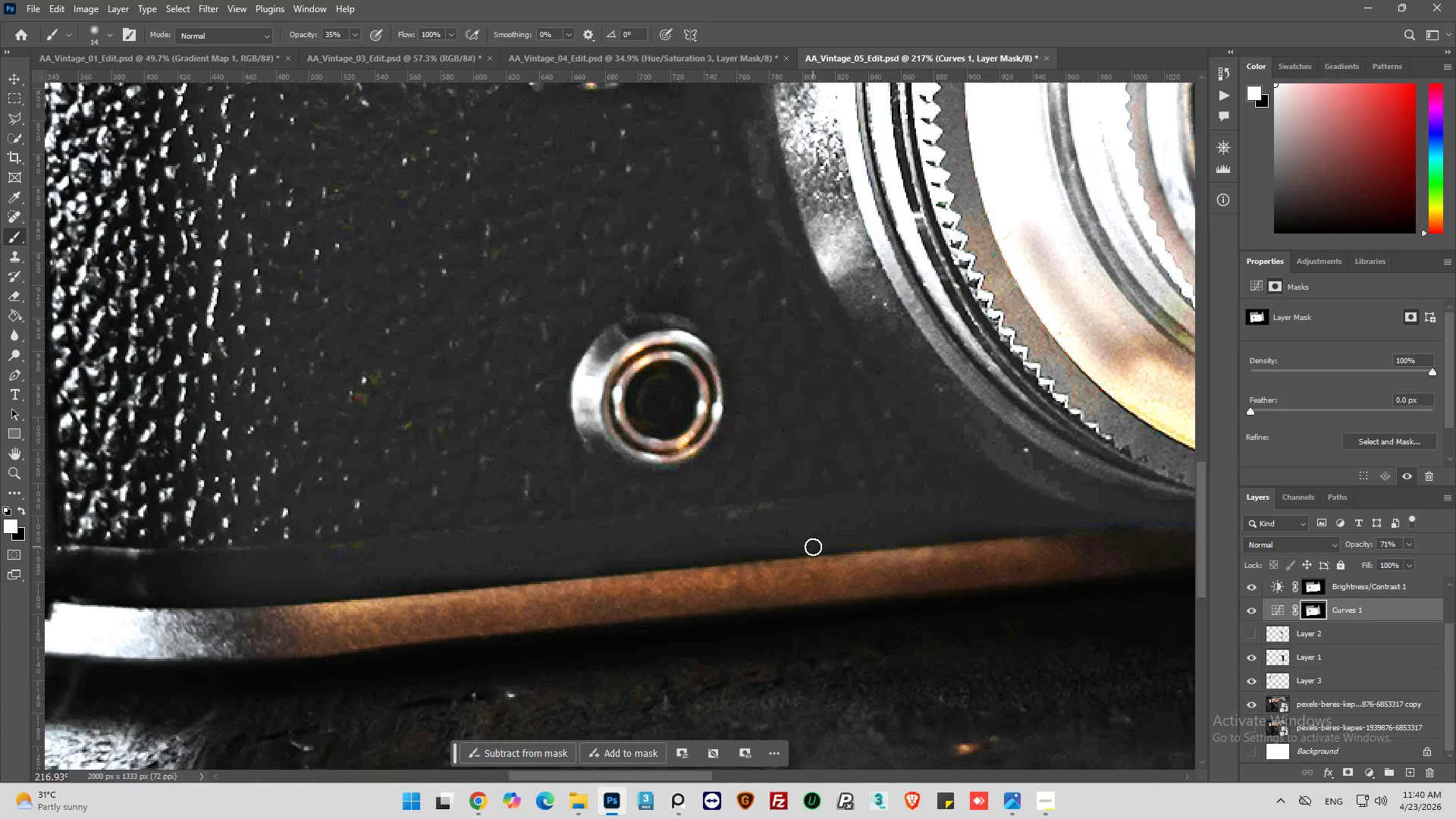 
left_click([593, 566])
 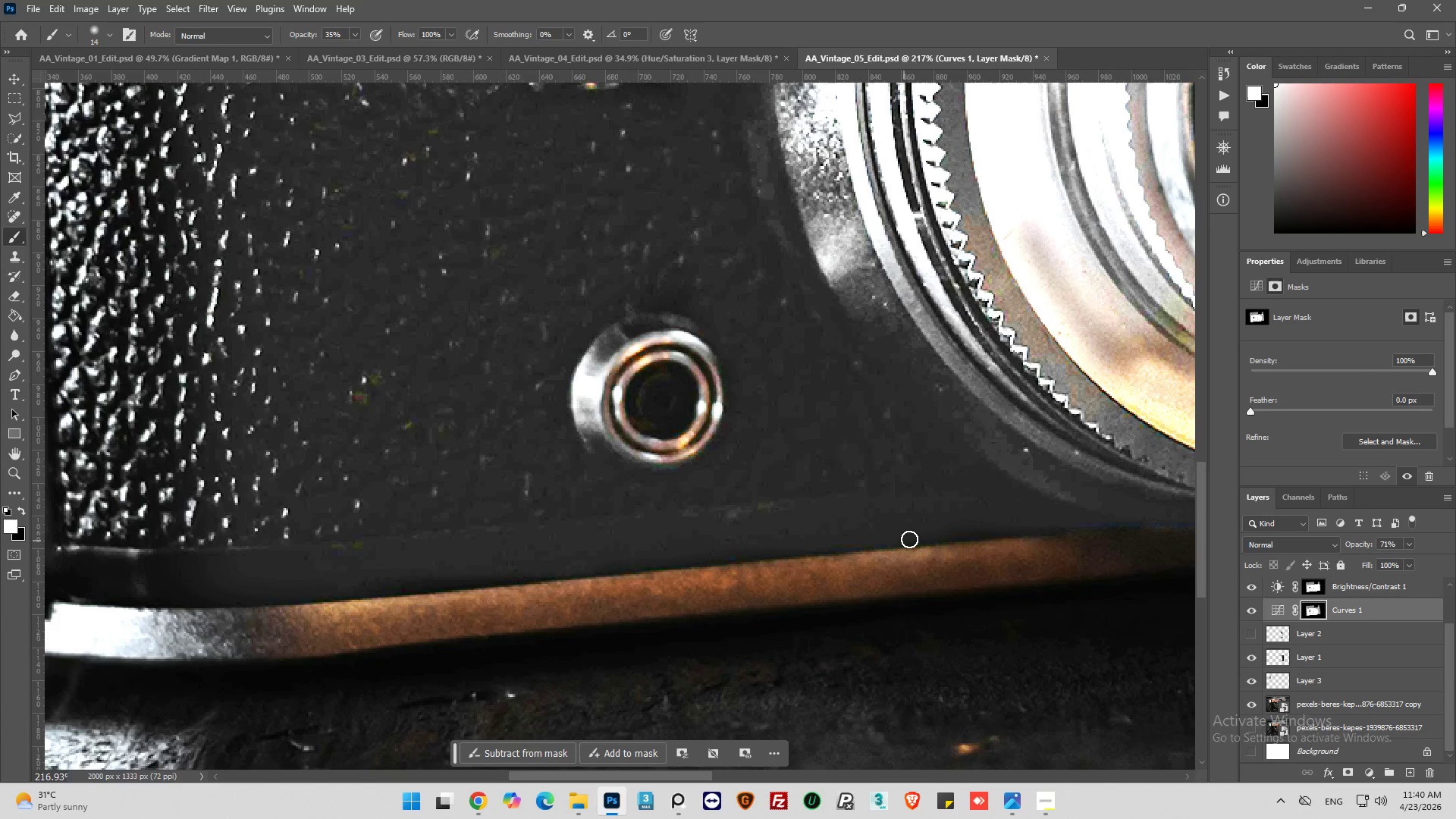 
hold_key(key=ShiftLeft, duration=1.08)
left_click([1015, 532])
 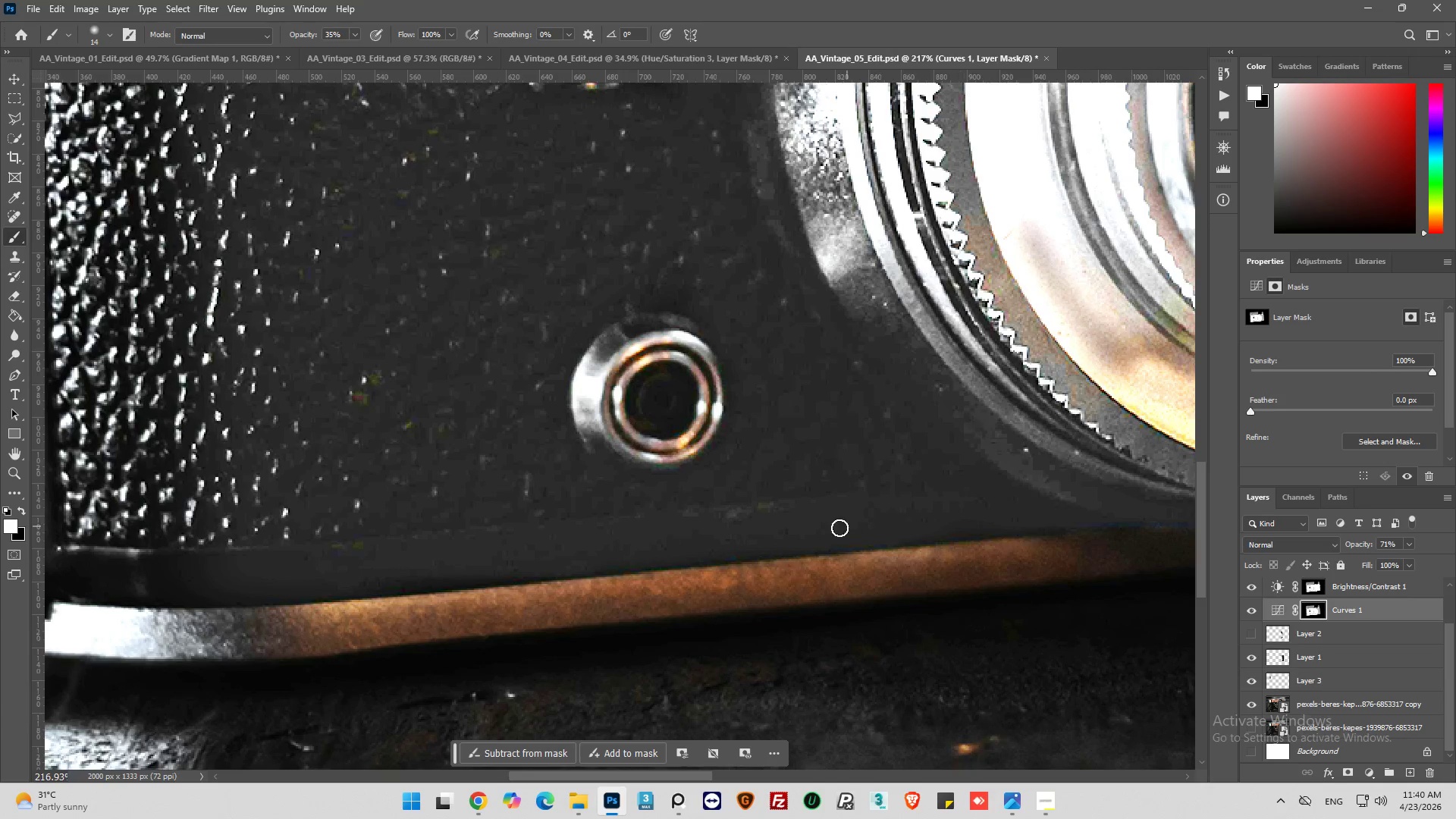 
hold_key(key=AltLeft, duration=0.5)
scroll: coordinate [369, 466], scroll_direction: down, amount: 12.0
 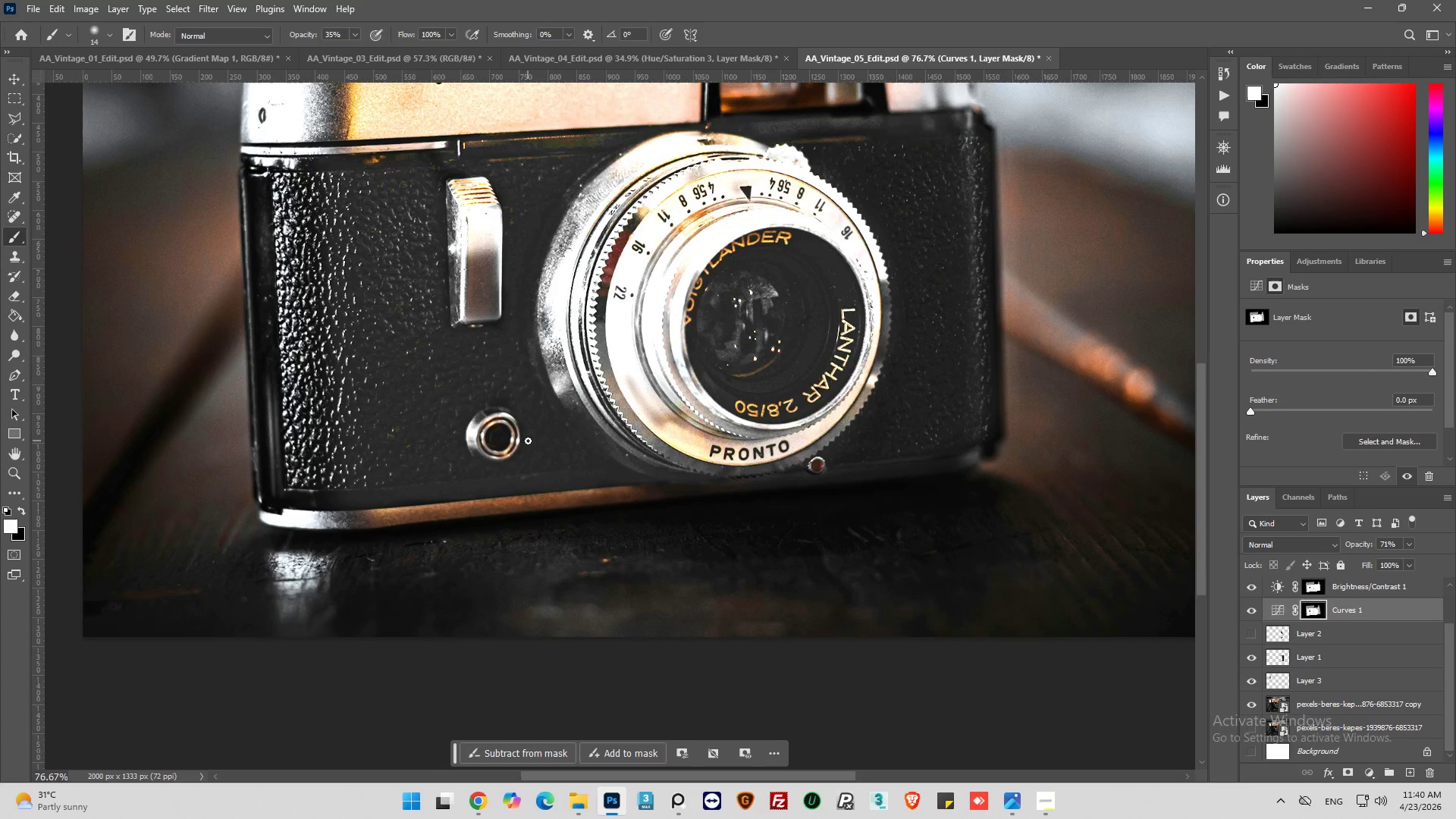 
key(Alt+AltLeft)
 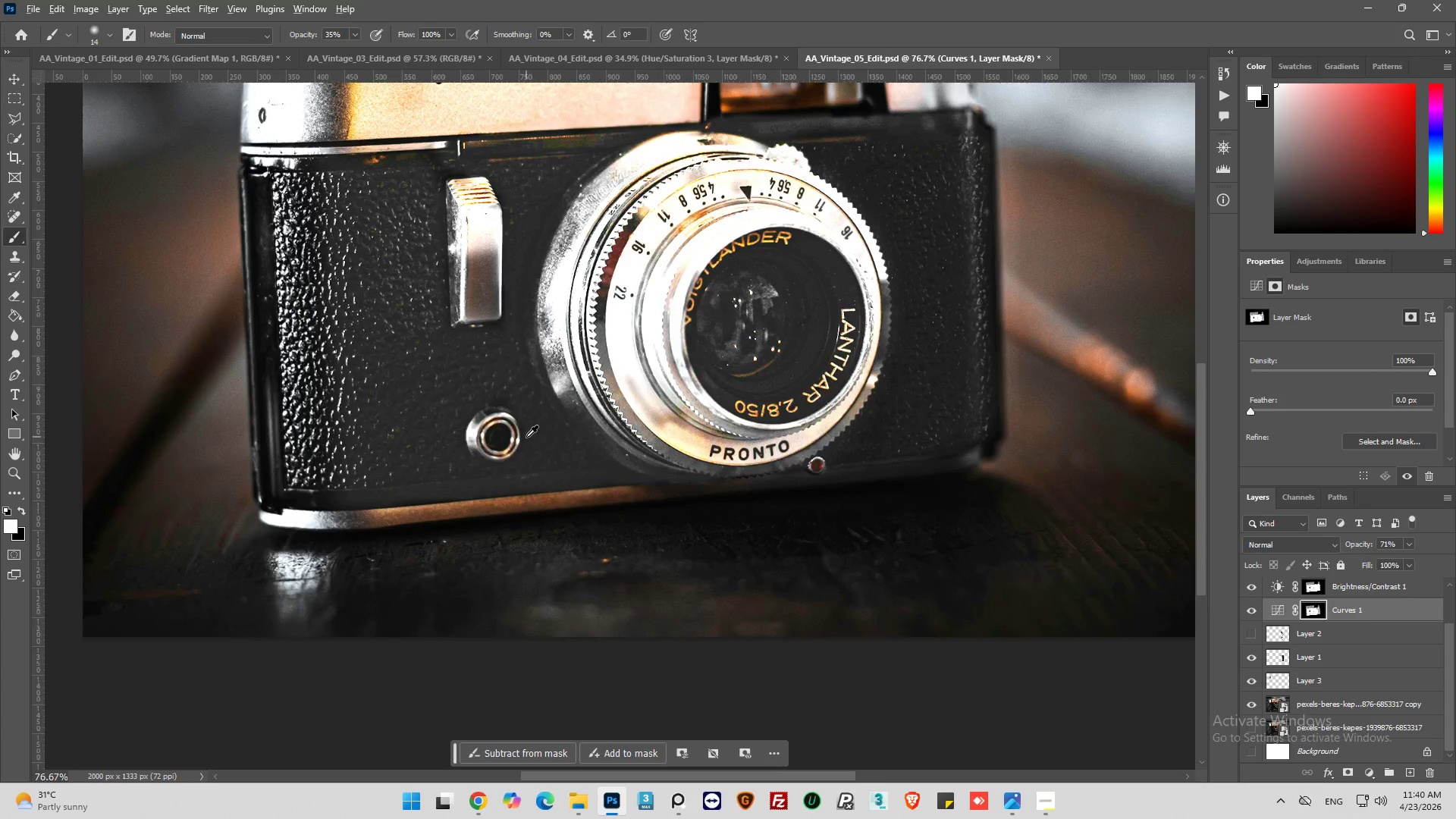 
key(Alt+AltLeft)
 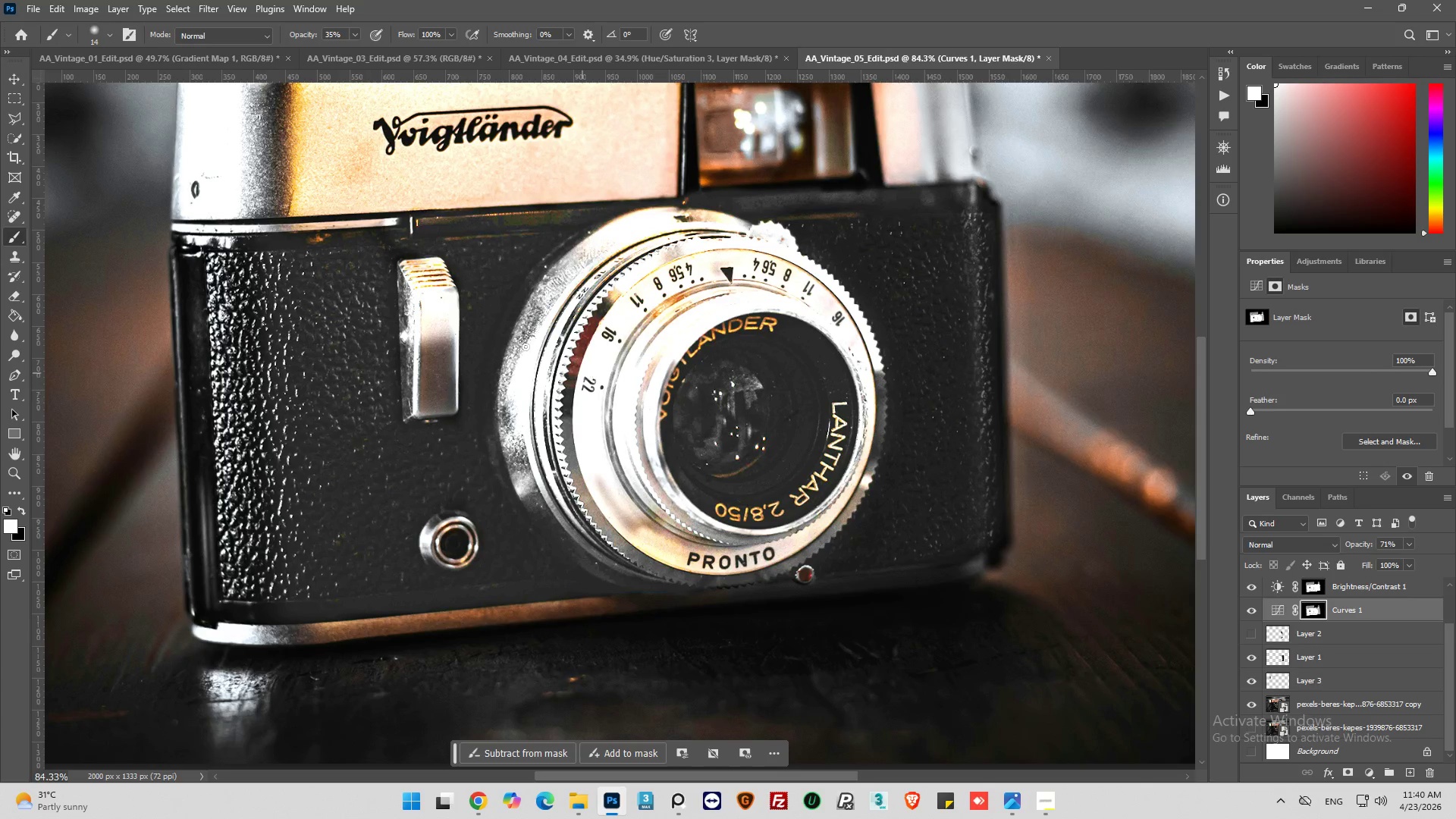 
key(Alt+AltLeft)
 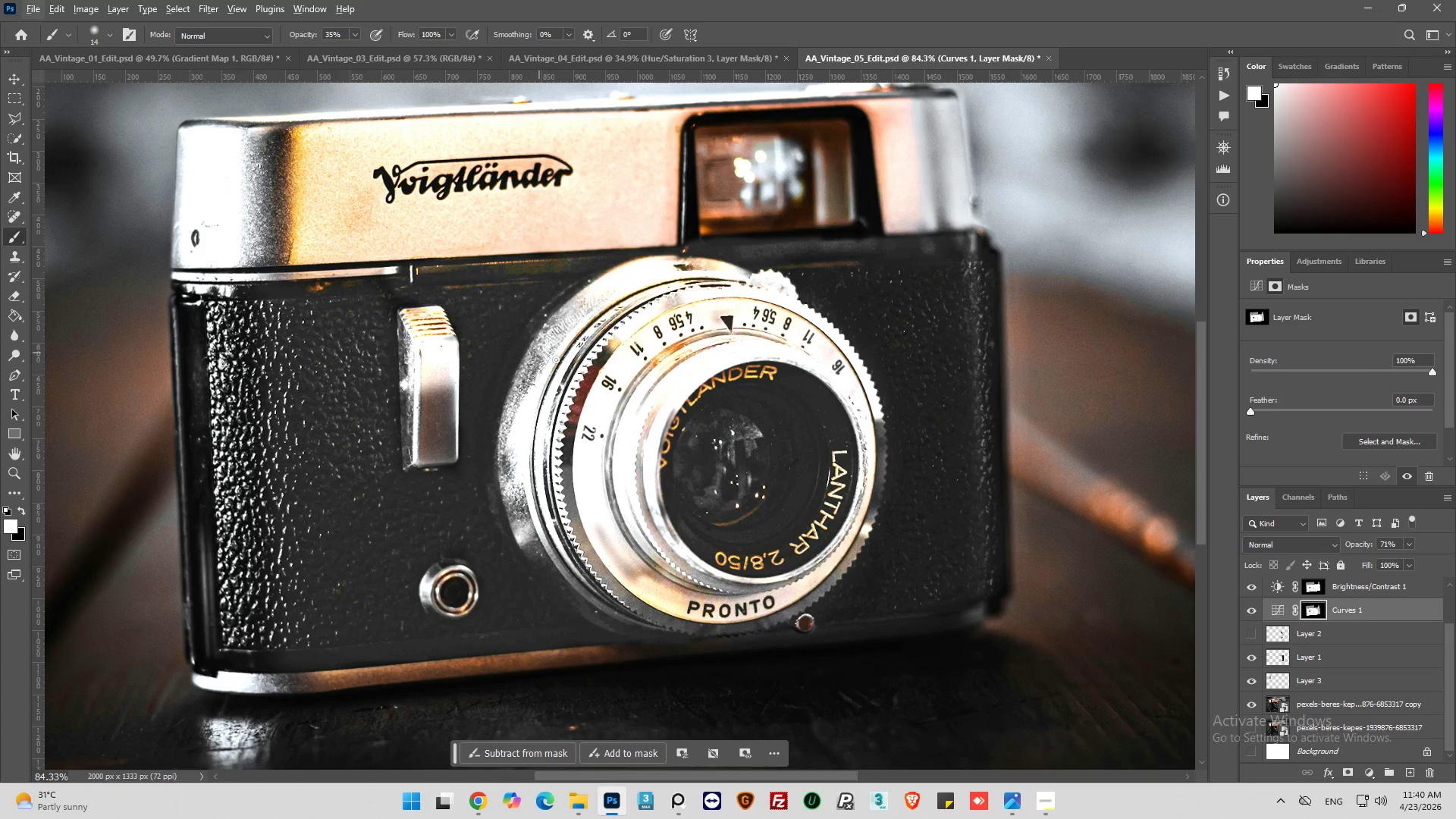 
scroll: coordinate [483, 329], scroll_direction: up, amount: 10.0
 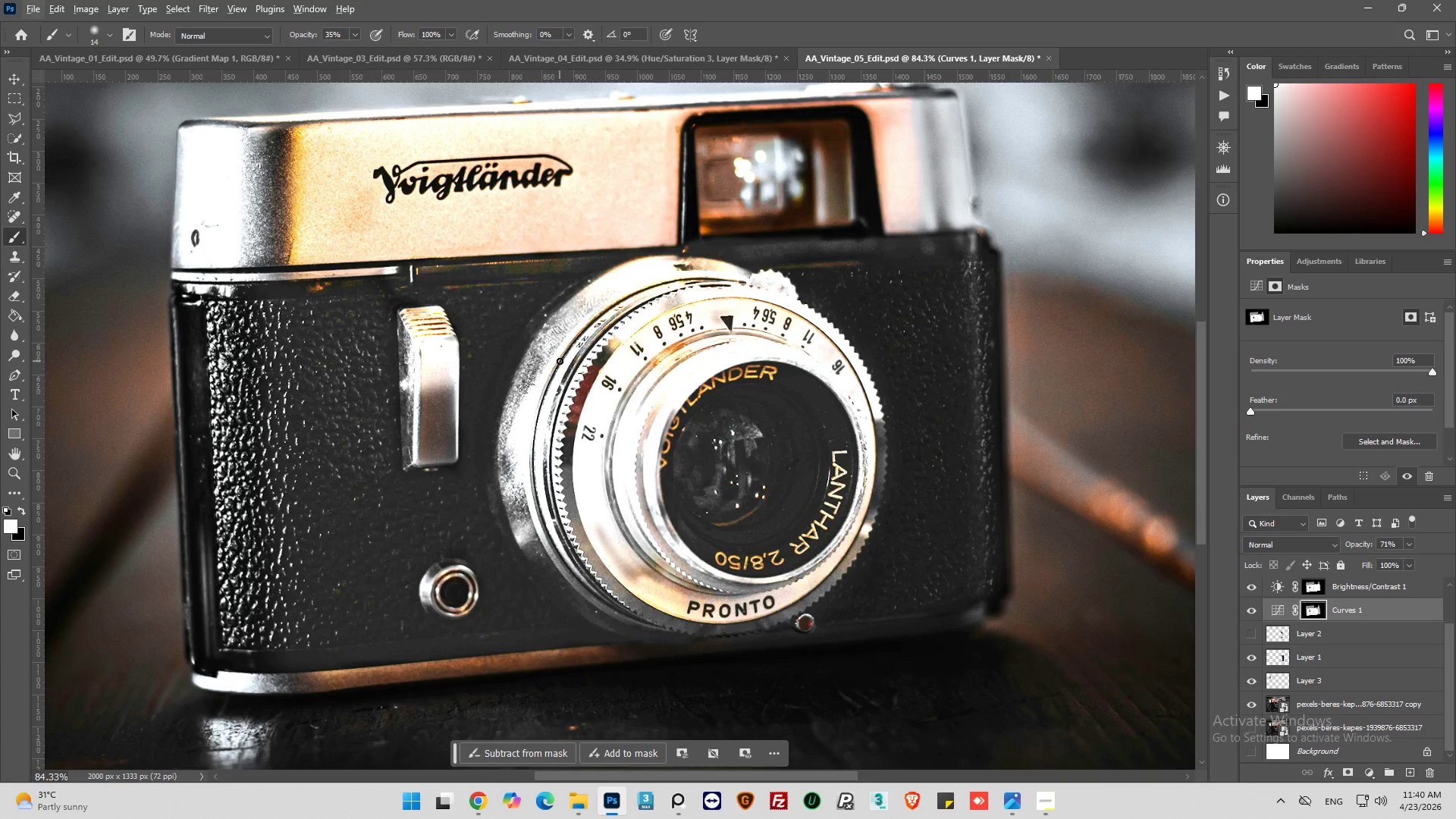 
key(Alt+AltLeft)
 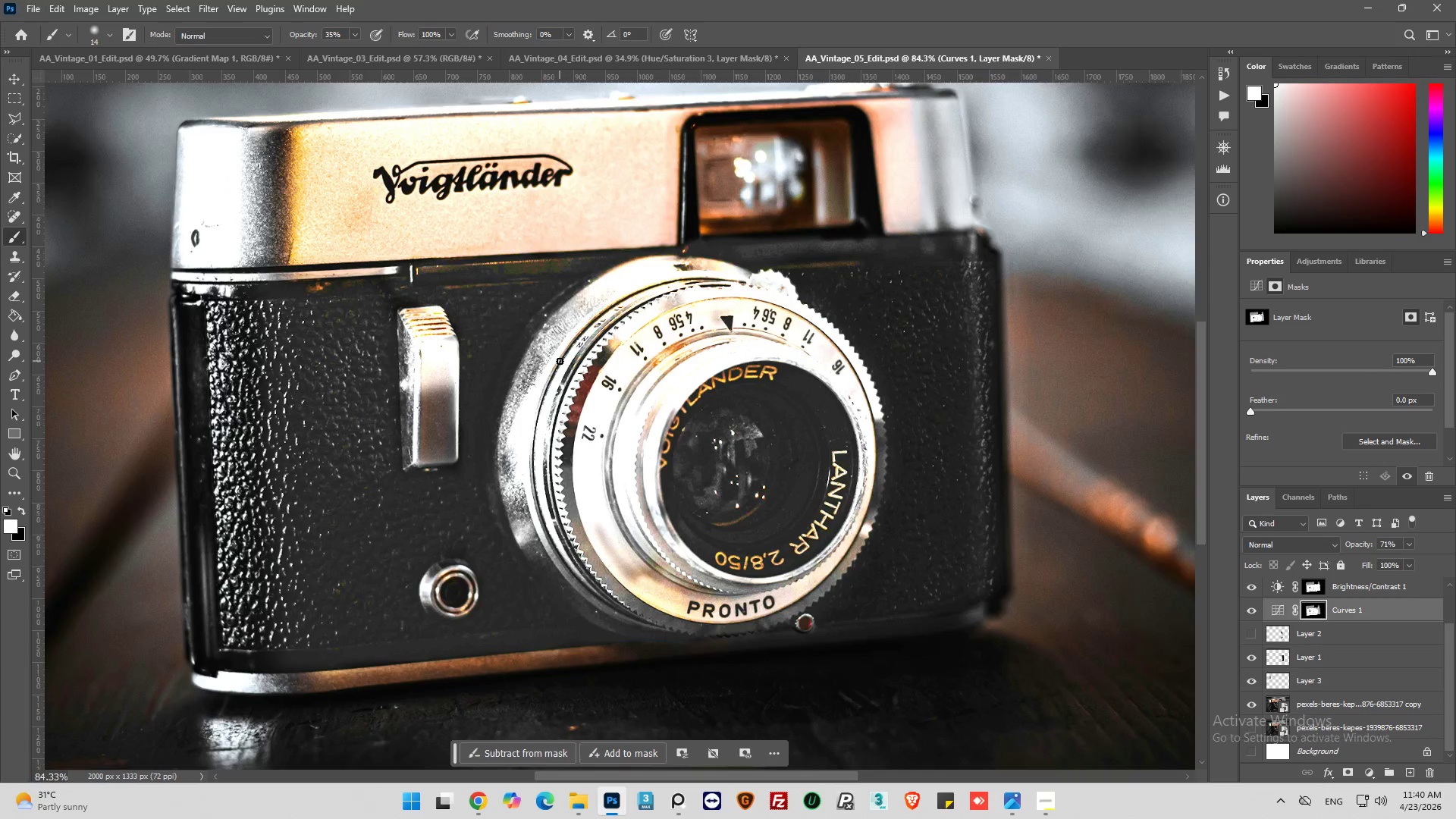 
scroll: coordinate [560, 361], scroll_direction: up, amount: 1.0
 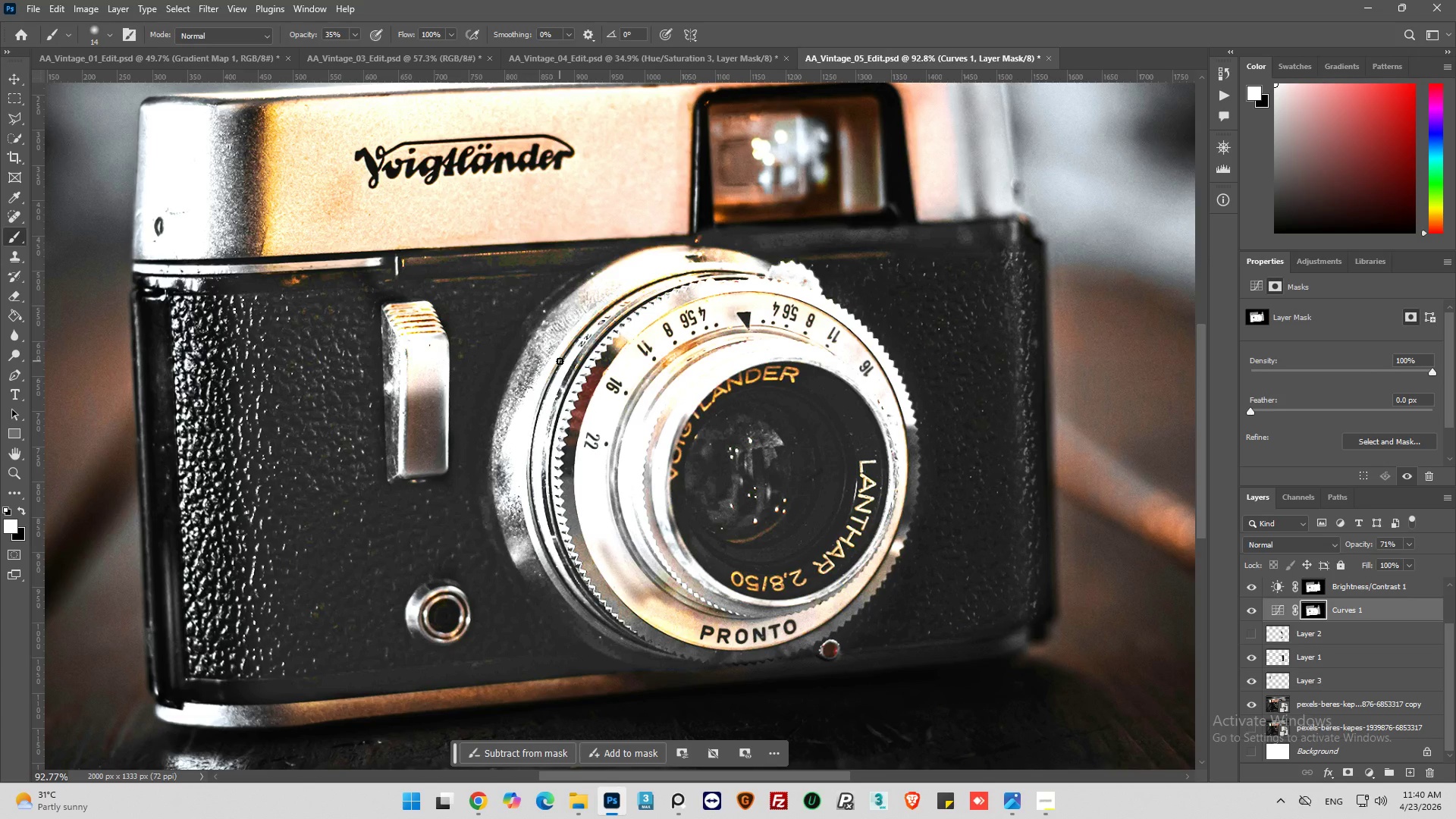 
hold_key(key=AltLeft, duration=0.34)
 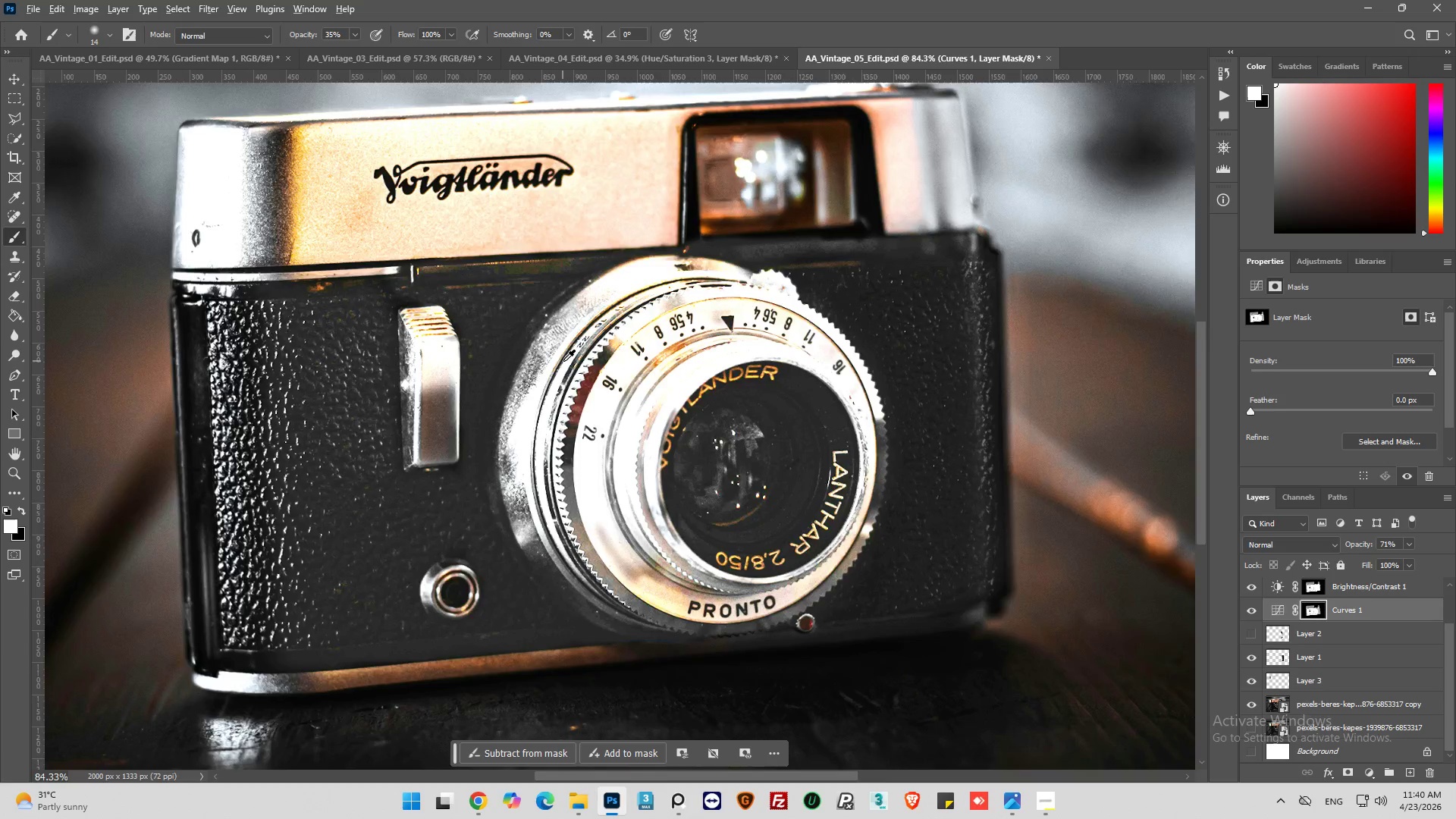 
hold_key(key=AltLeft, duration=0.39)
 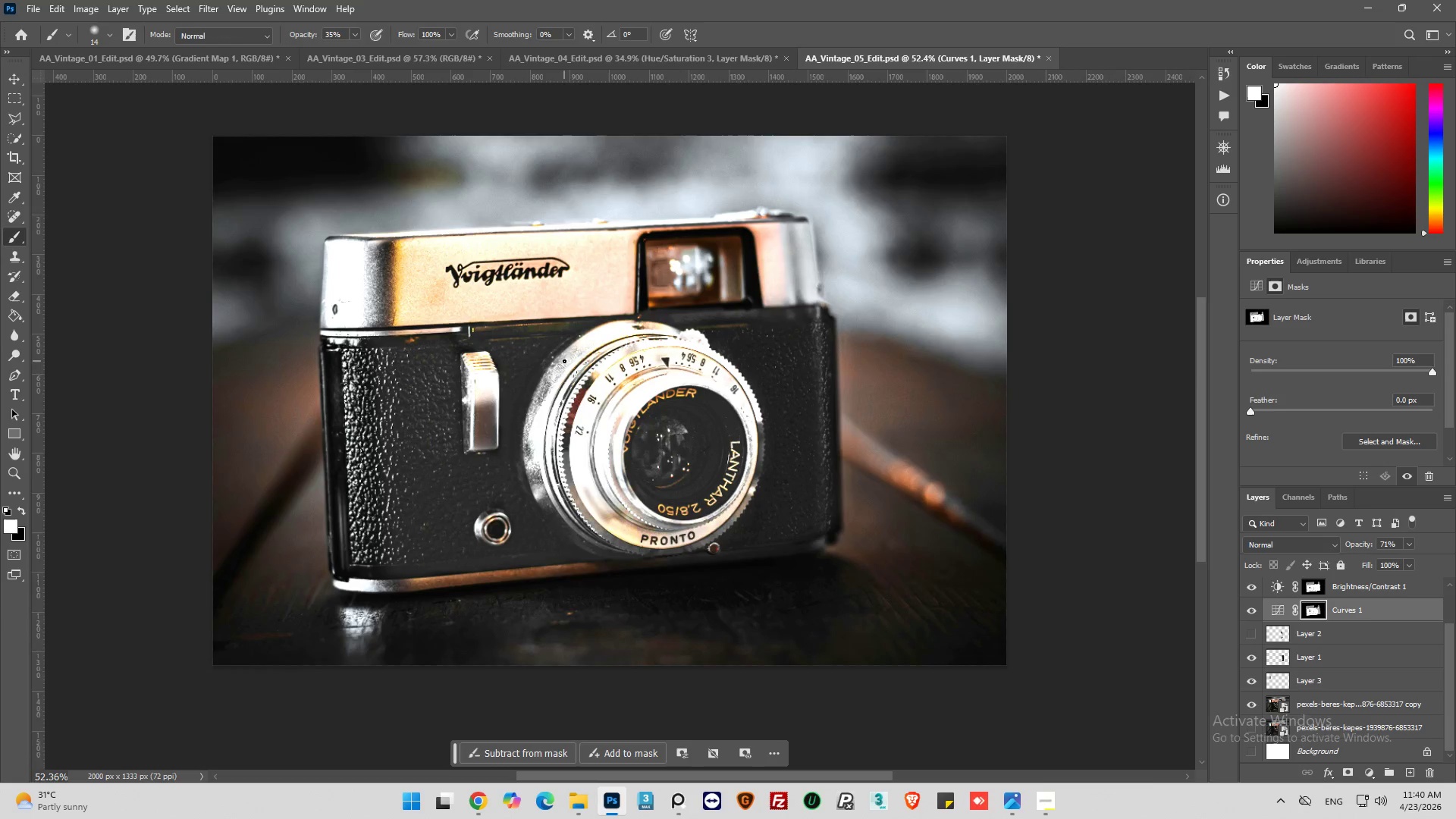 
scroll: coordinate [1367, 723], scroll_direction: down, amount: 9.0
 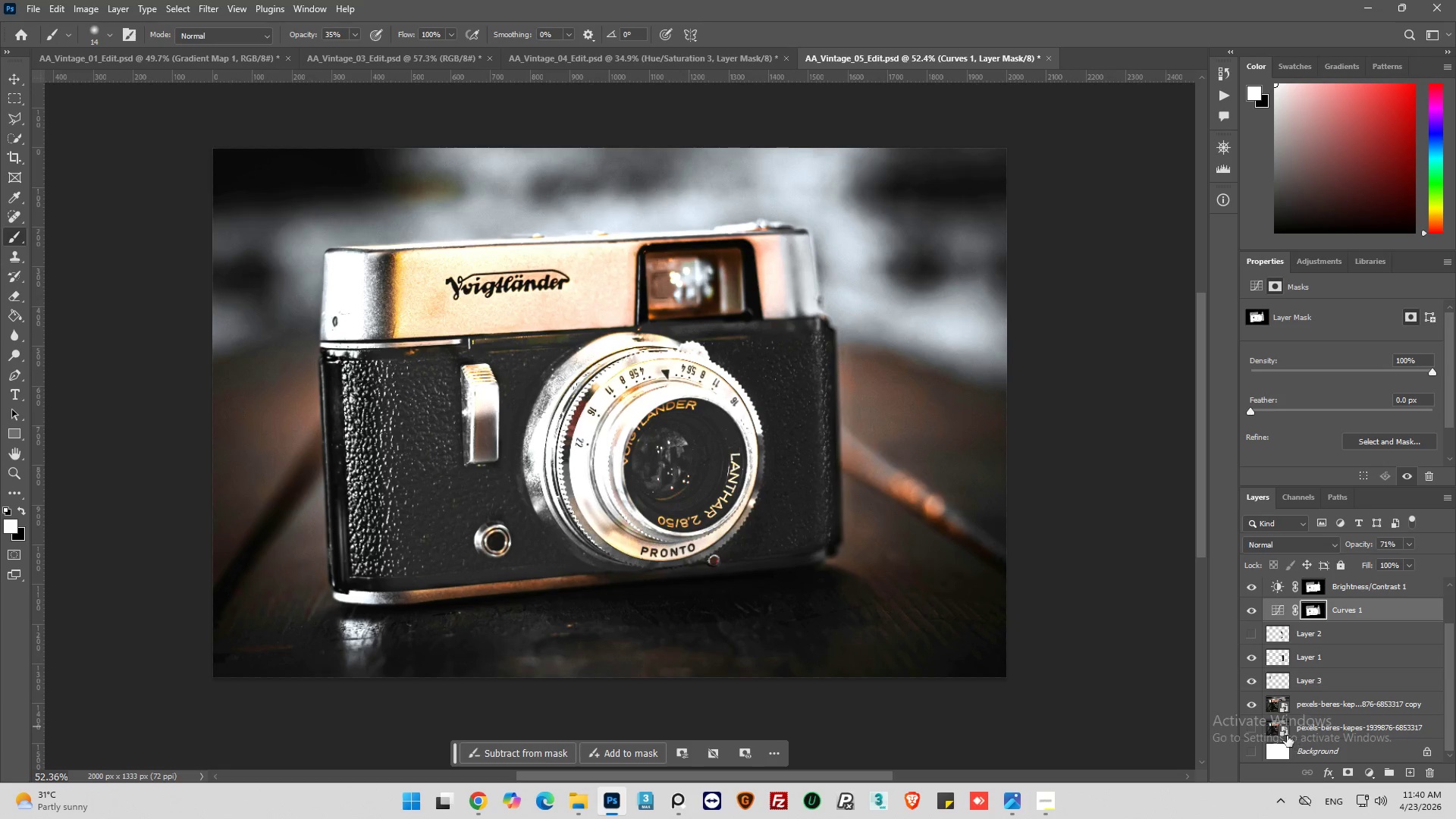 
hold_key(key=AltLeft, duration=3.58)
left_click([1250, 728])
 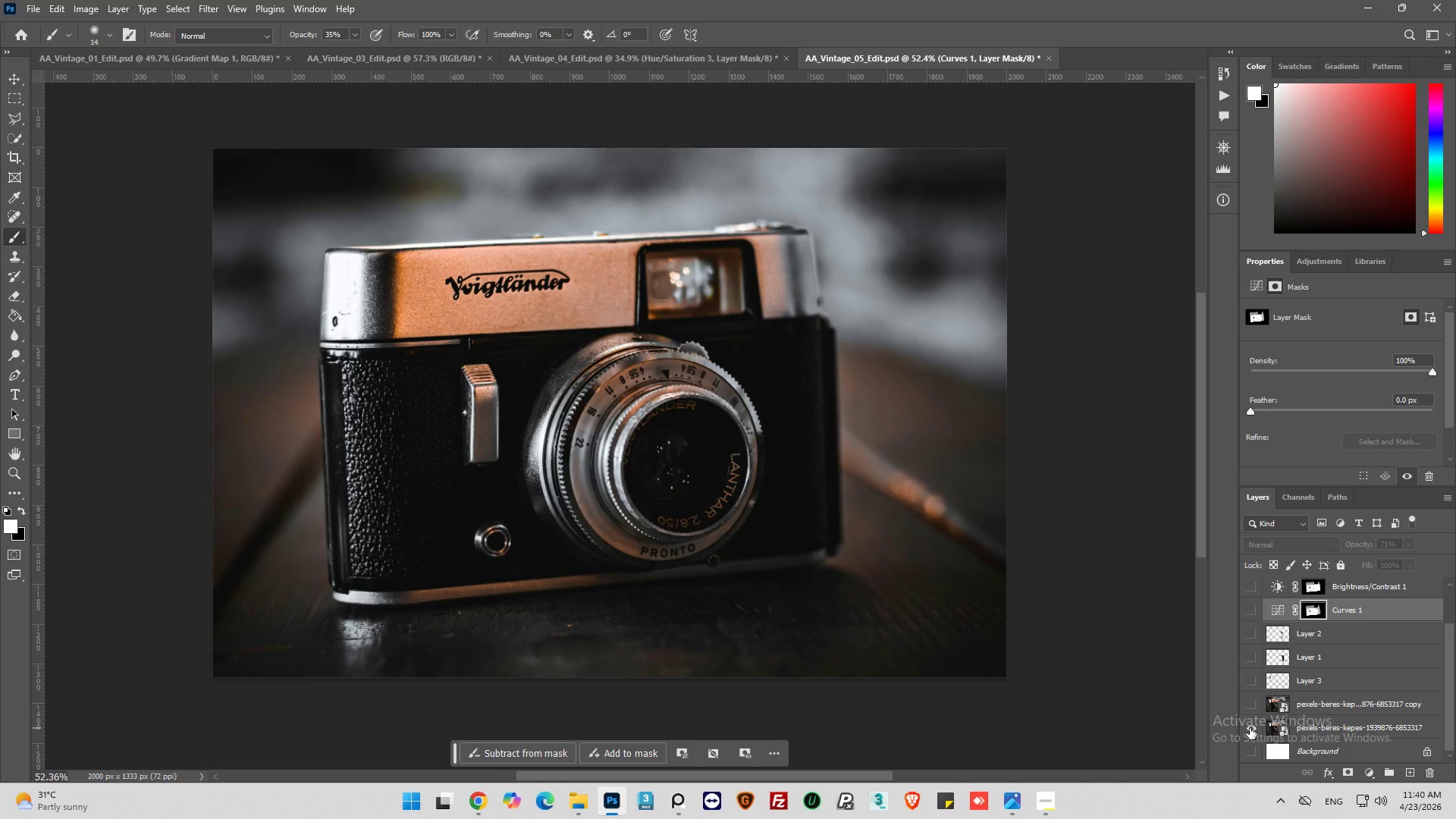 
left_click([1250, 728])
 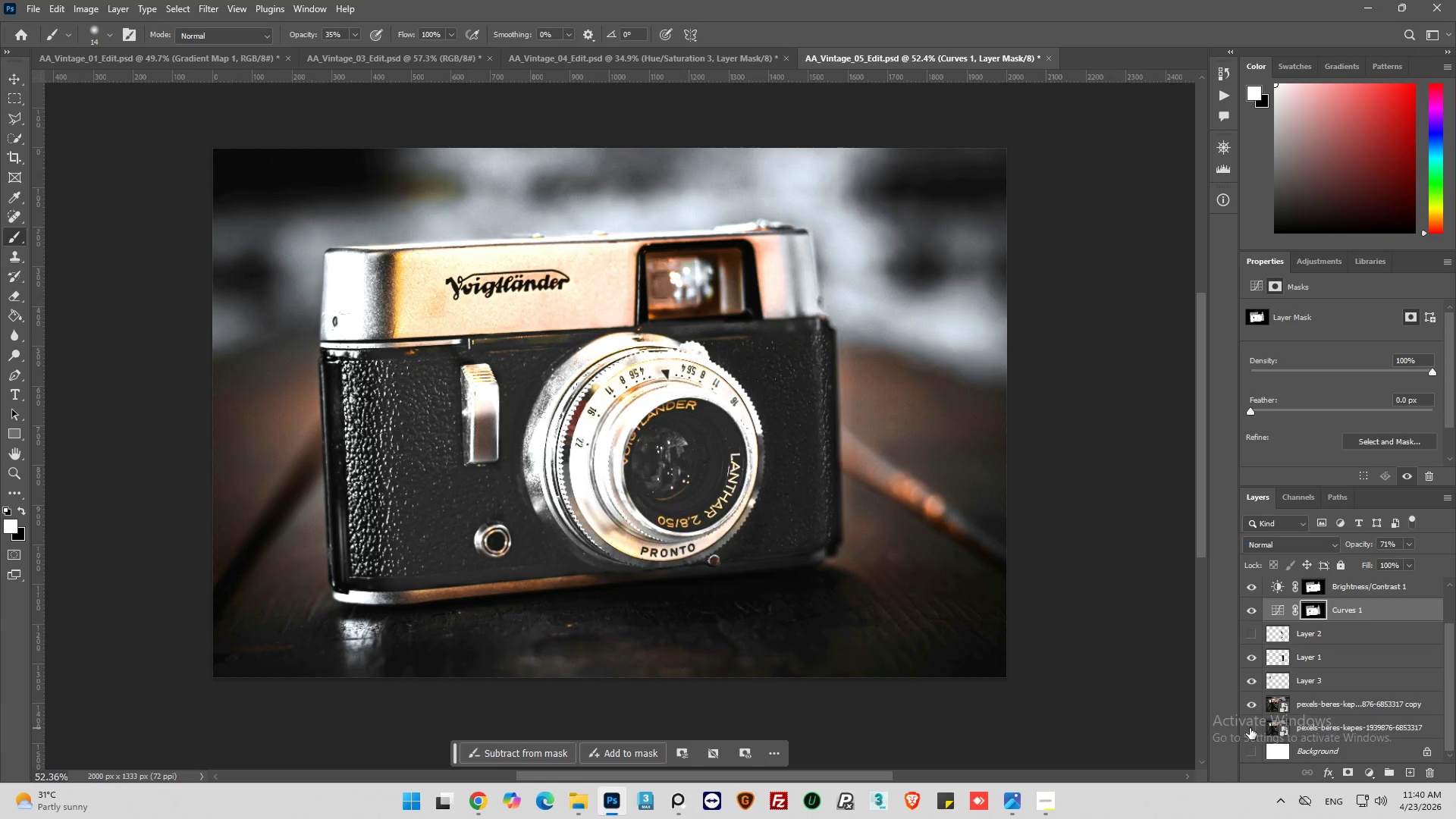 
left_click([1250, 728])
 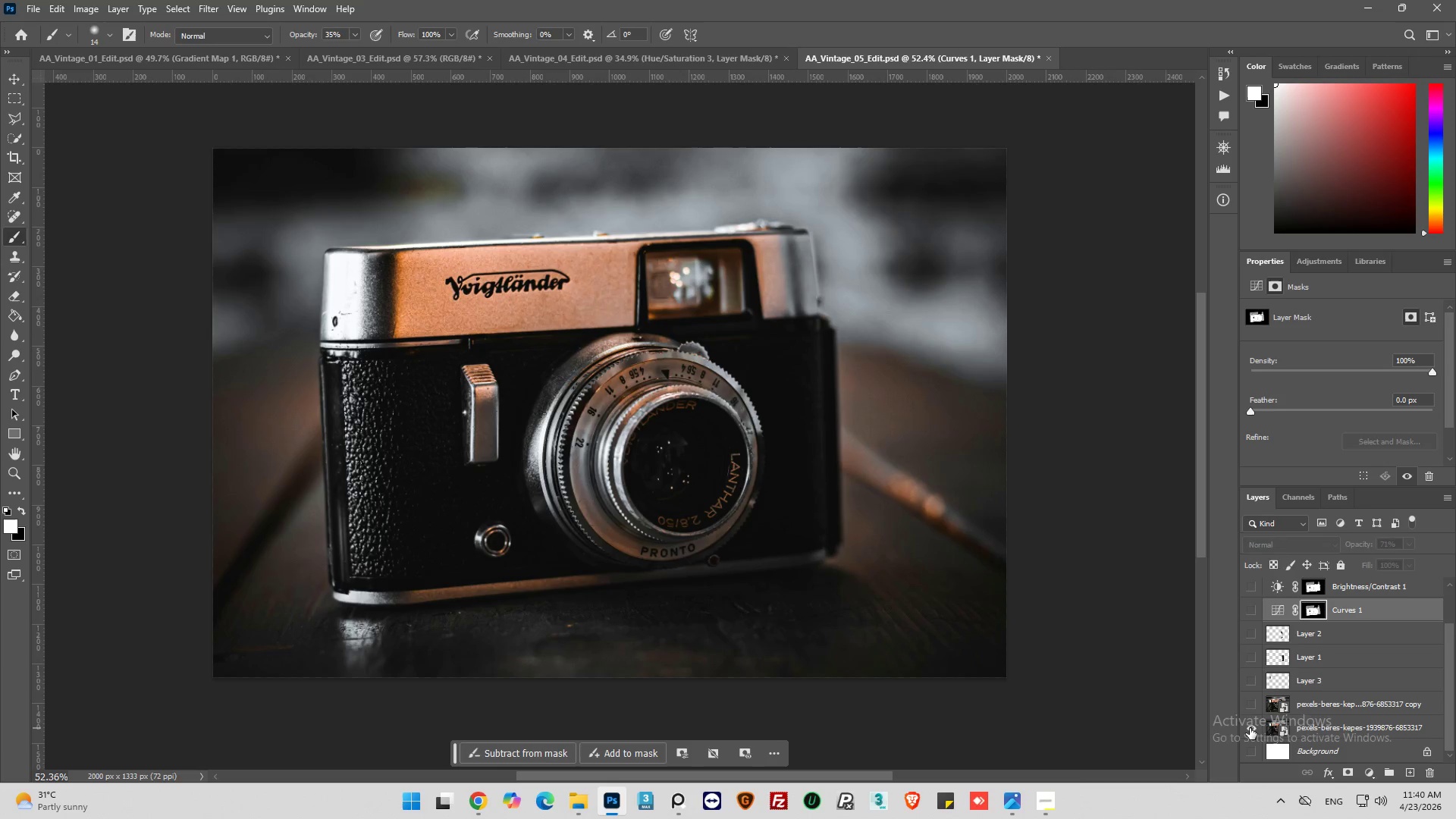 
left_click([1250, 728])
 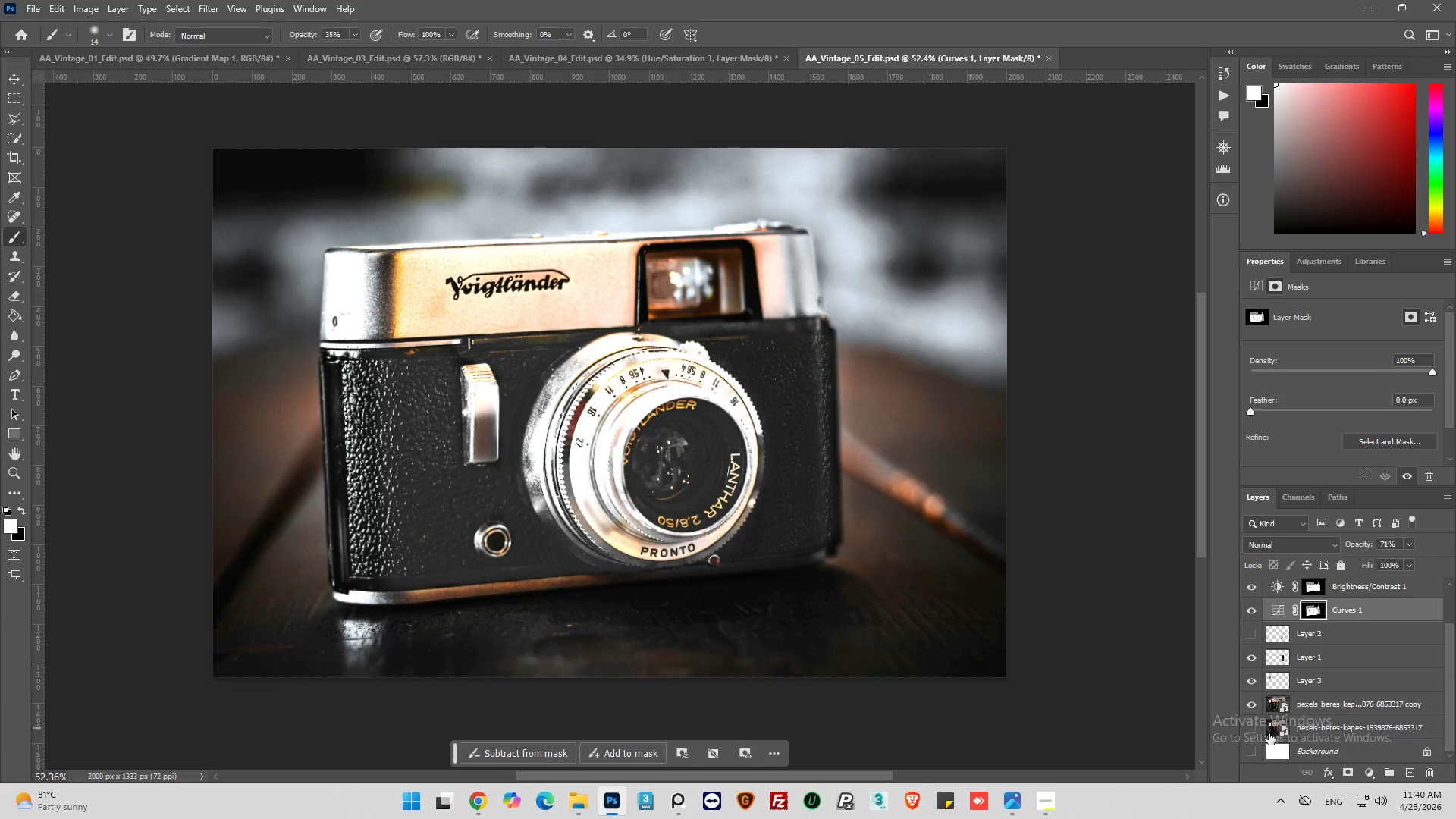 
scroll: coordinate [1333, 651], scroll_direction: up, amount: 5.0
 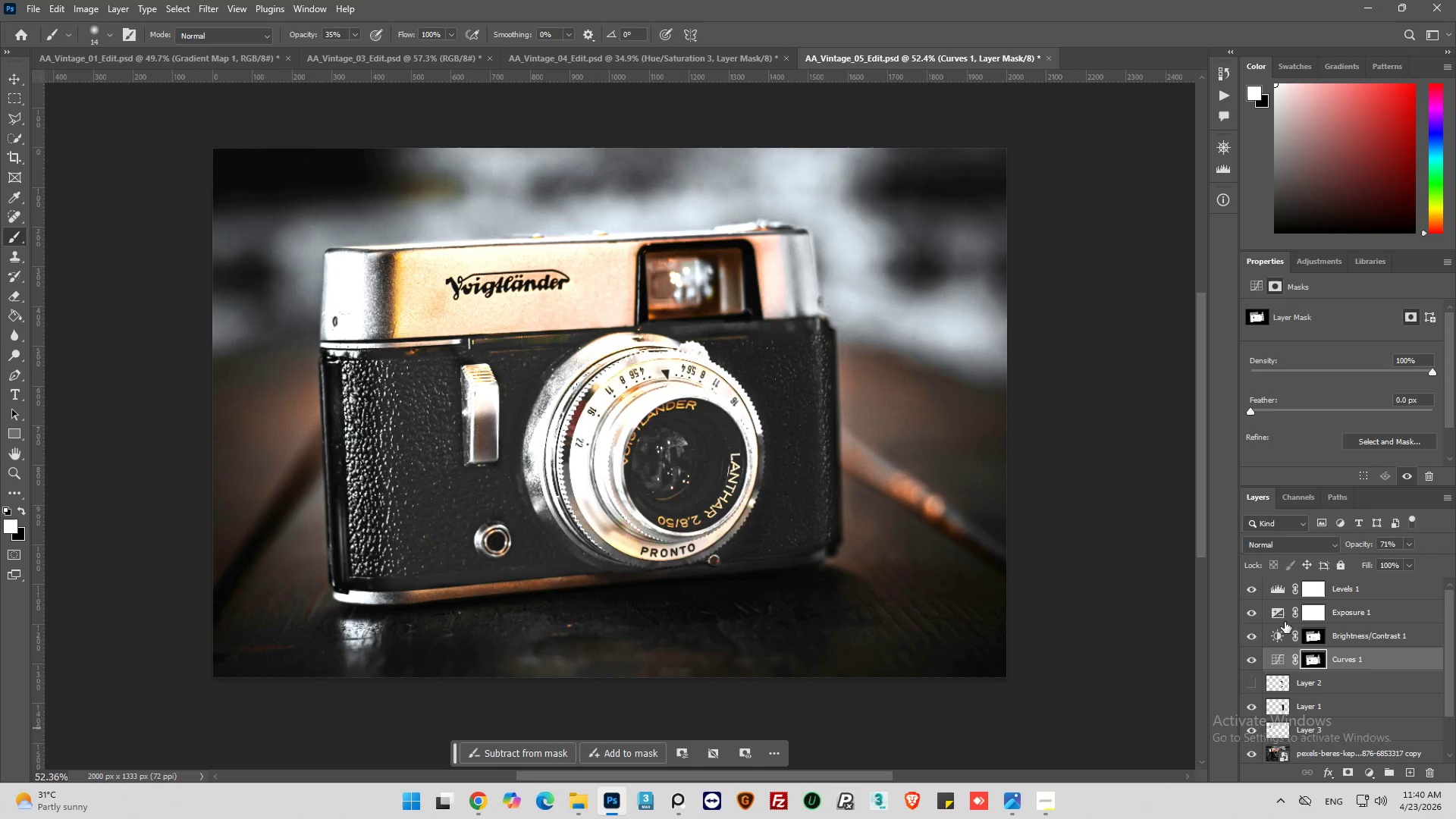 
left_click([1272, 588])
 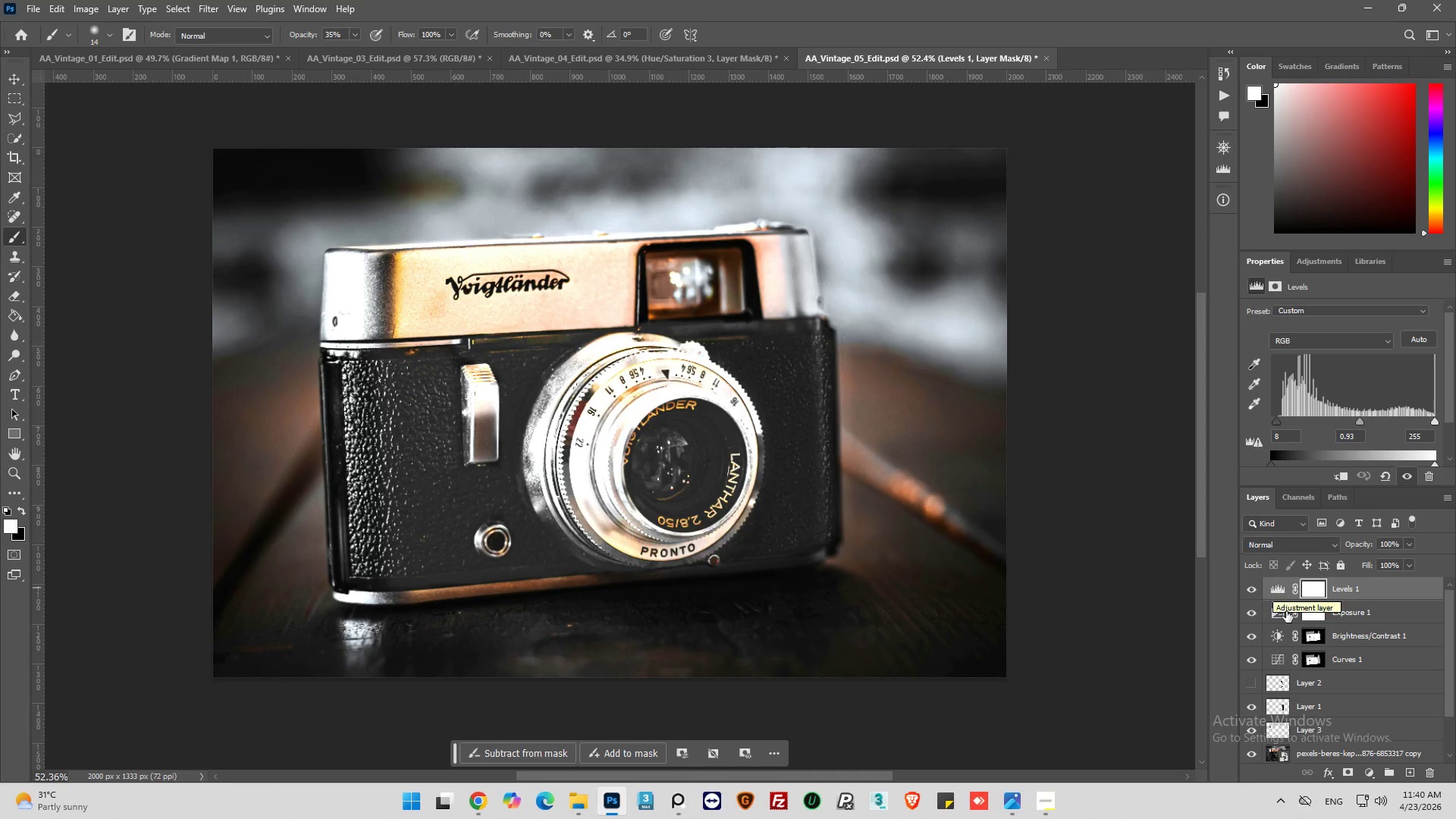 
scroll: coordinate [1282, 609], scroll_direction: up, amount: 1.0
 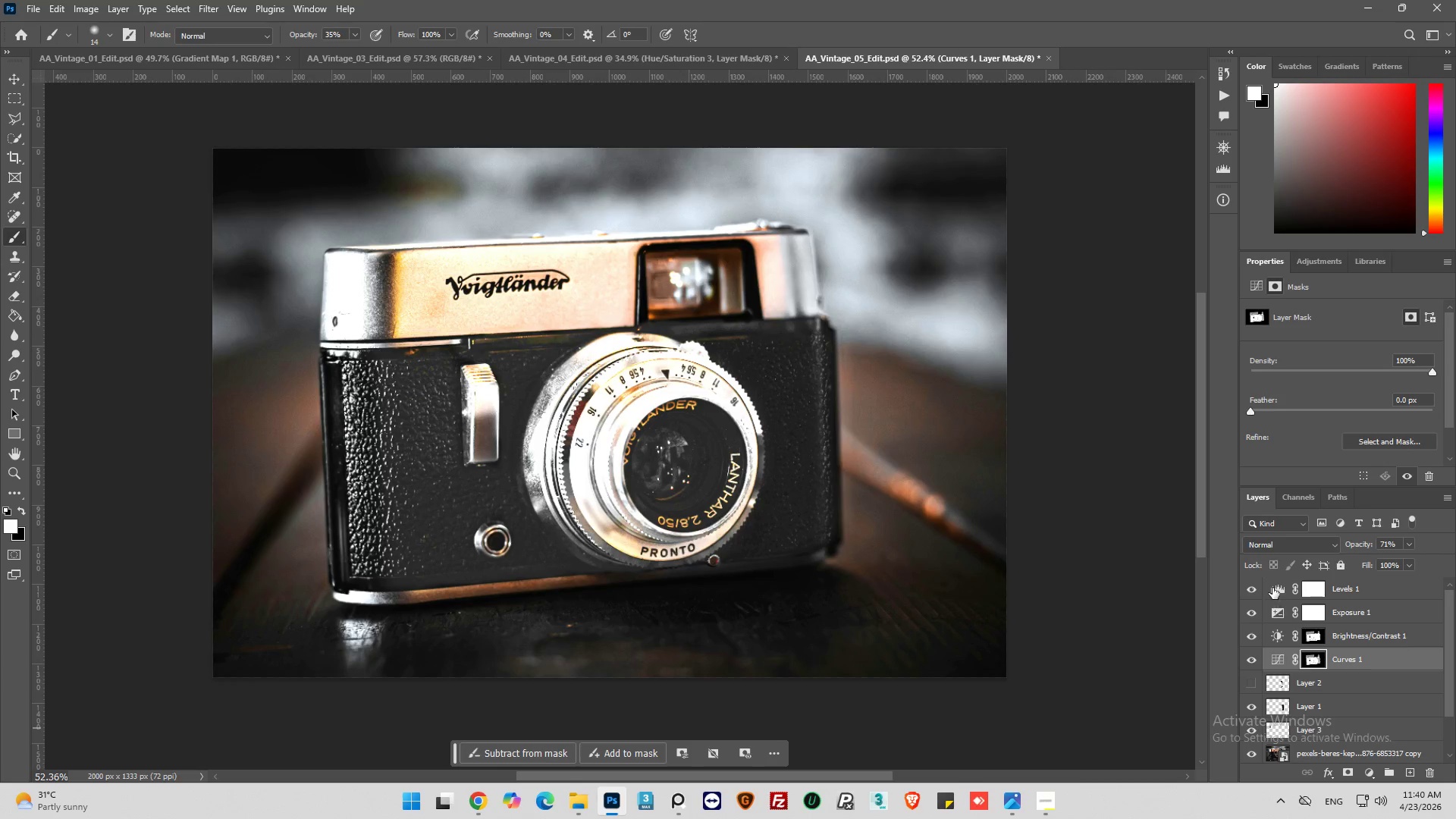 
left_click([1281, 591])
 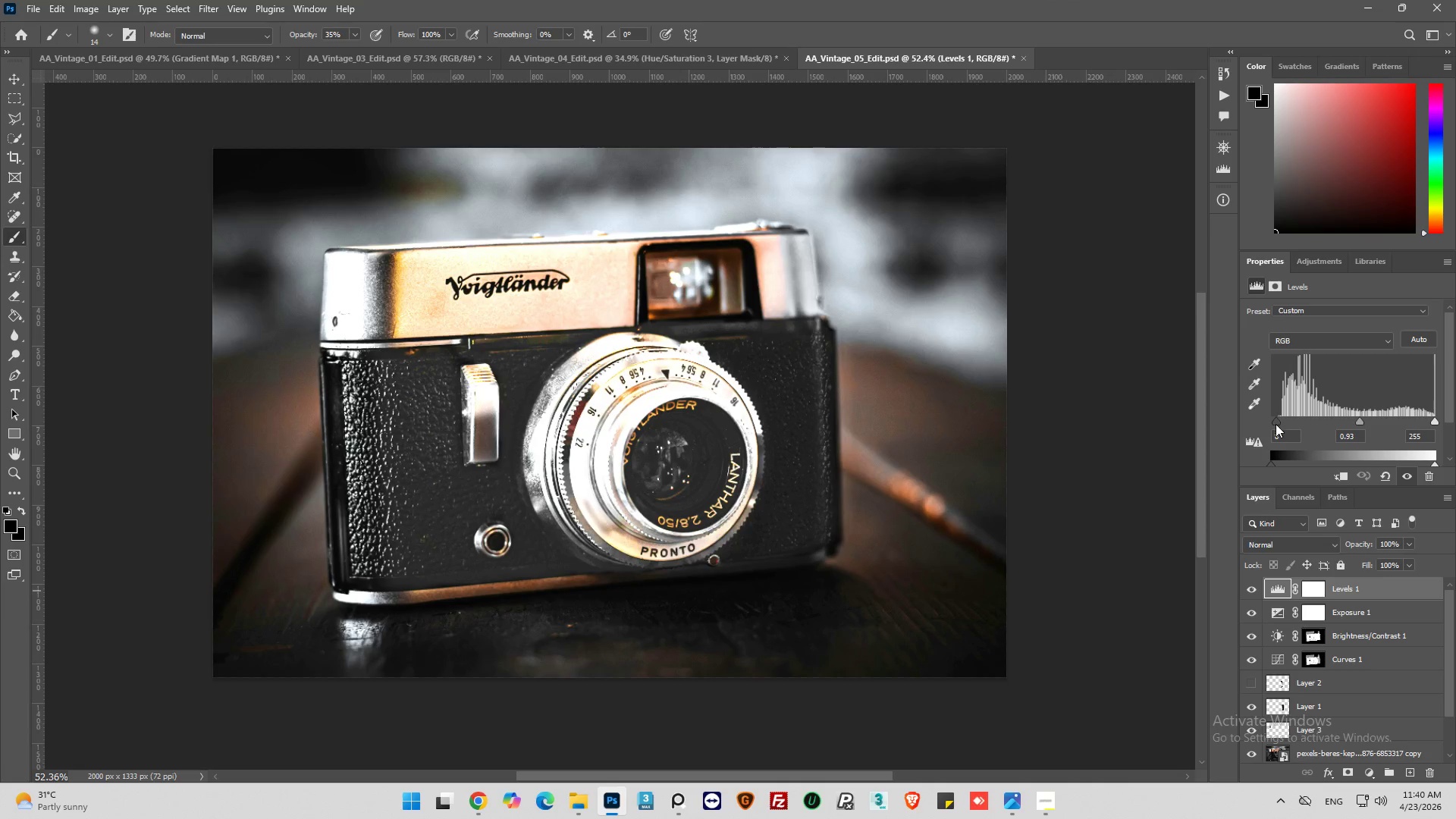 
left_click_drag(start_coordinate=[1276, 419], to_coordinate=[1260, 423])
 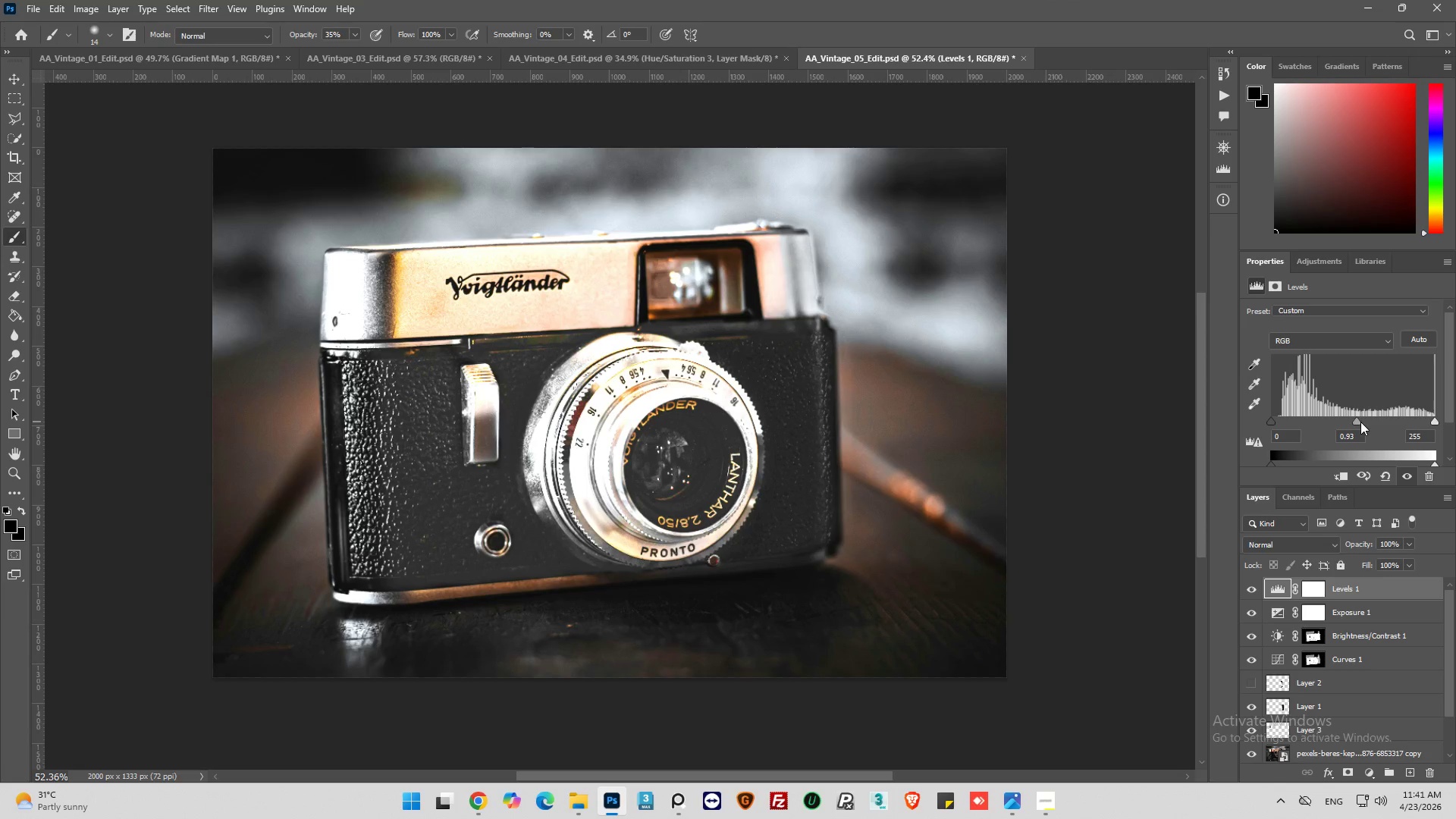 
left_click_drag(start_coordinate=[1359, 422], to_coordinate=[1354, 424])
 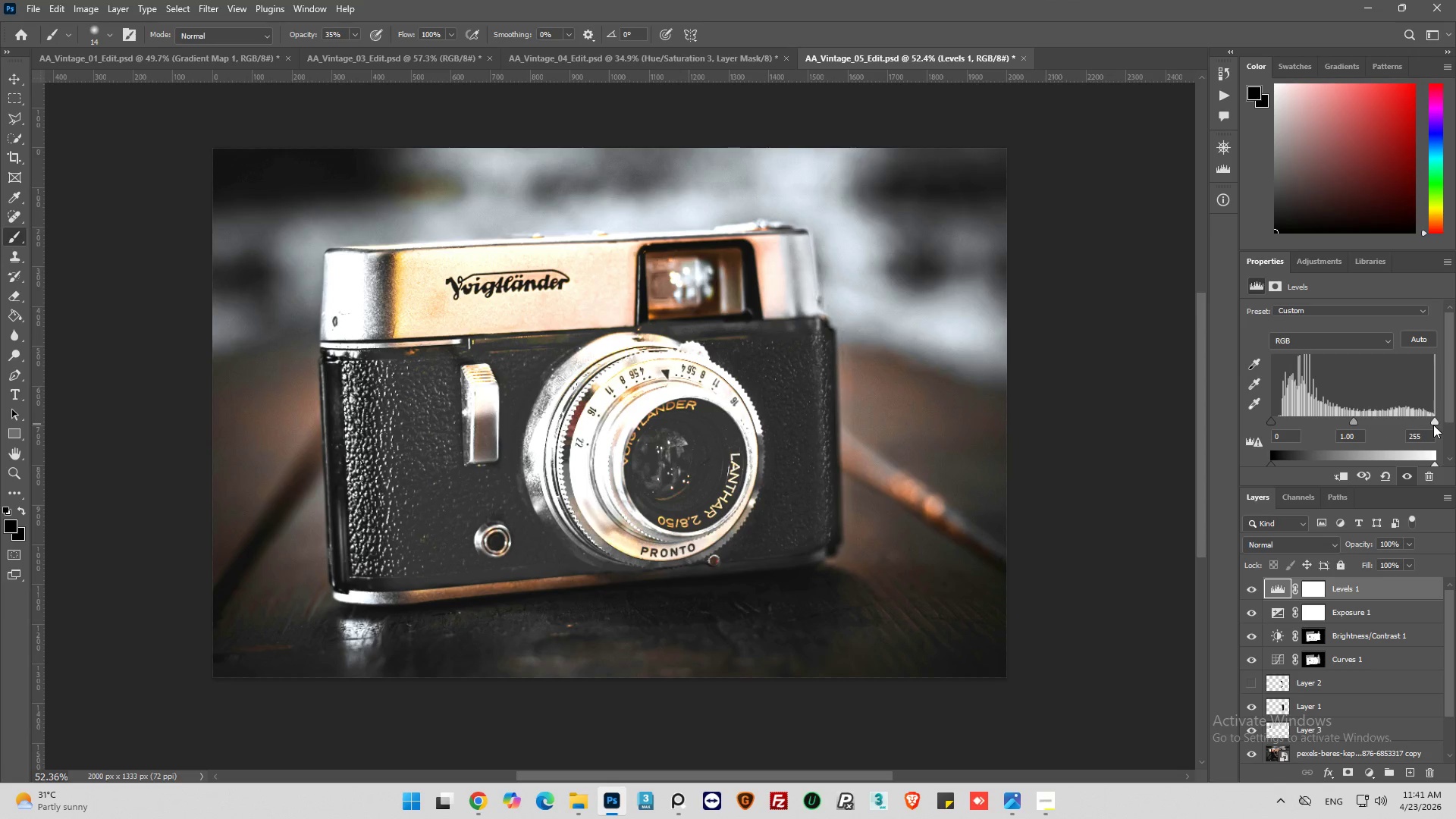 
left_click_drag(start_coordinate=[1433, 425], to_coordinate=[1448, 421])
 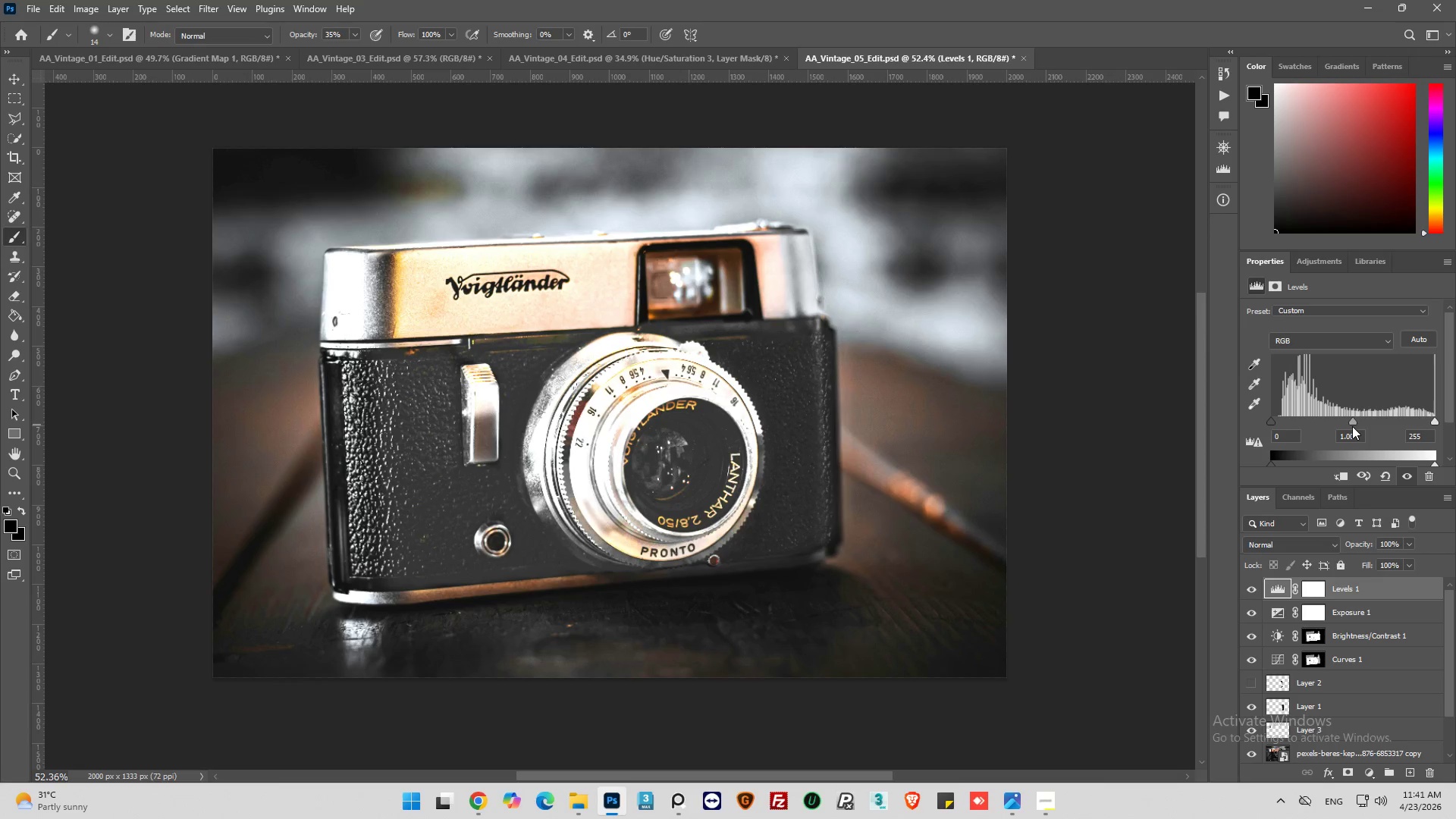 
left_click_drag(start_coordinate=[1352, 422], to_coordinate=[1338, 422])
 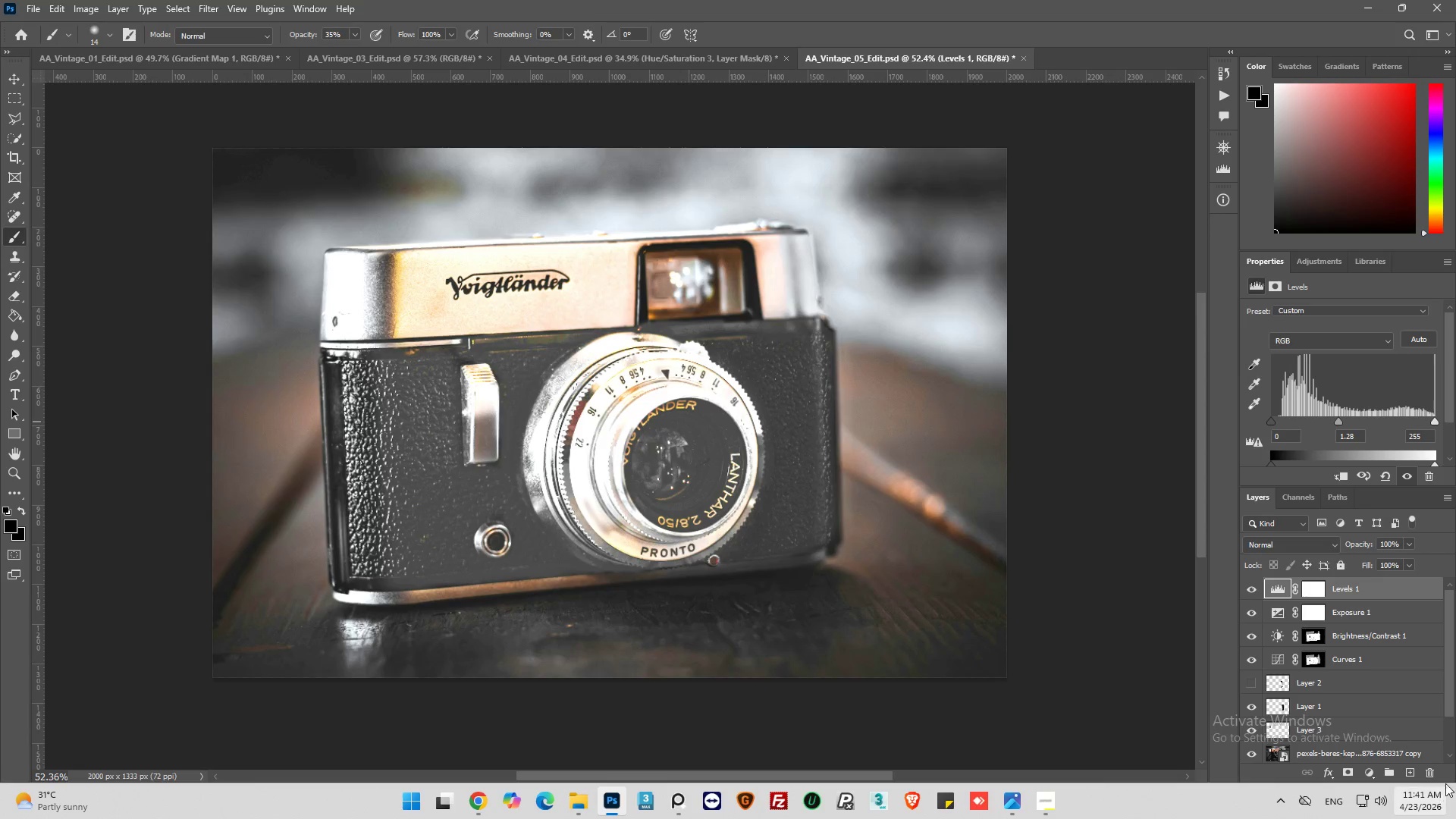 
left_click([1430, 777])
 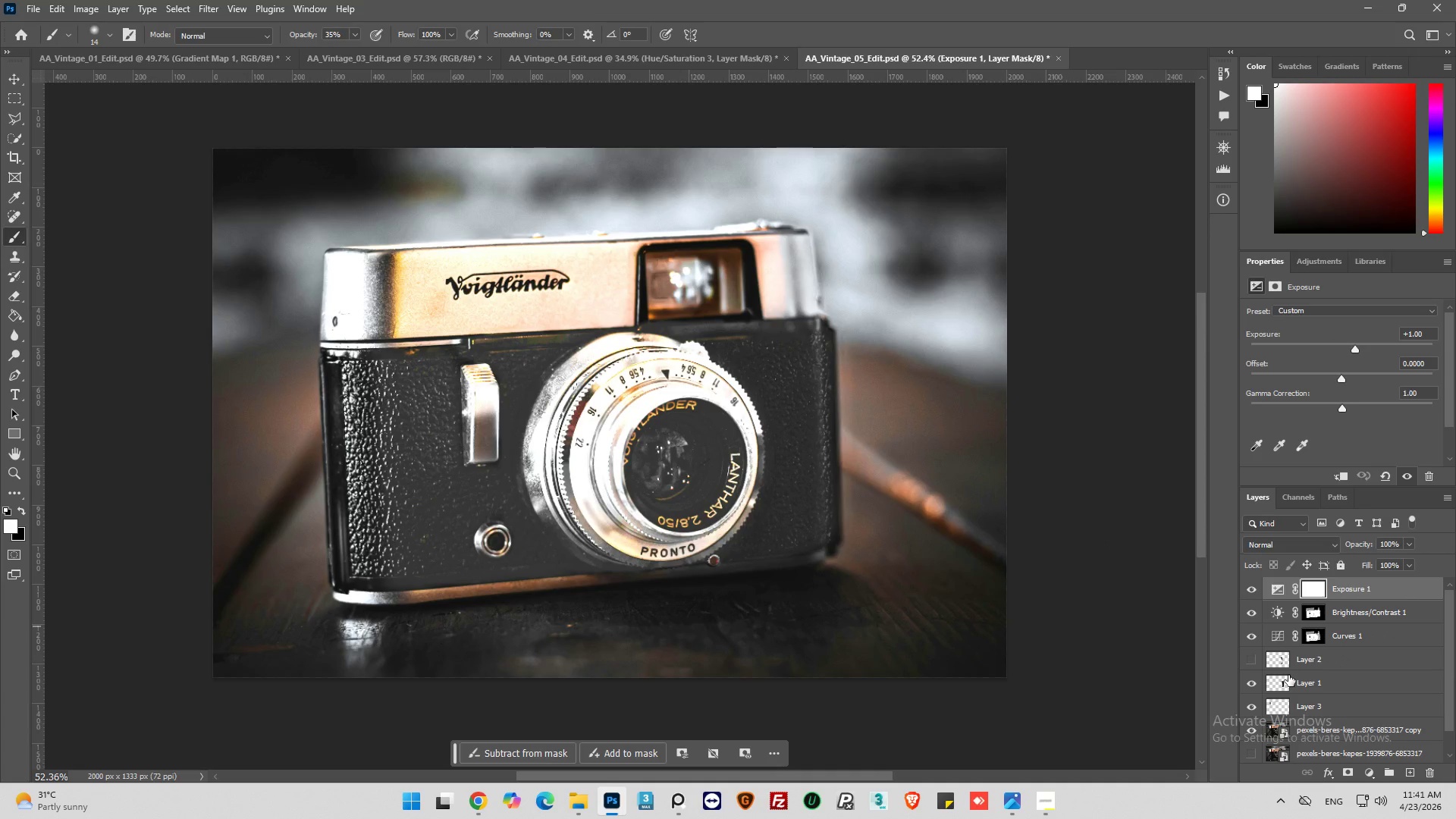 
wait(7.44)
 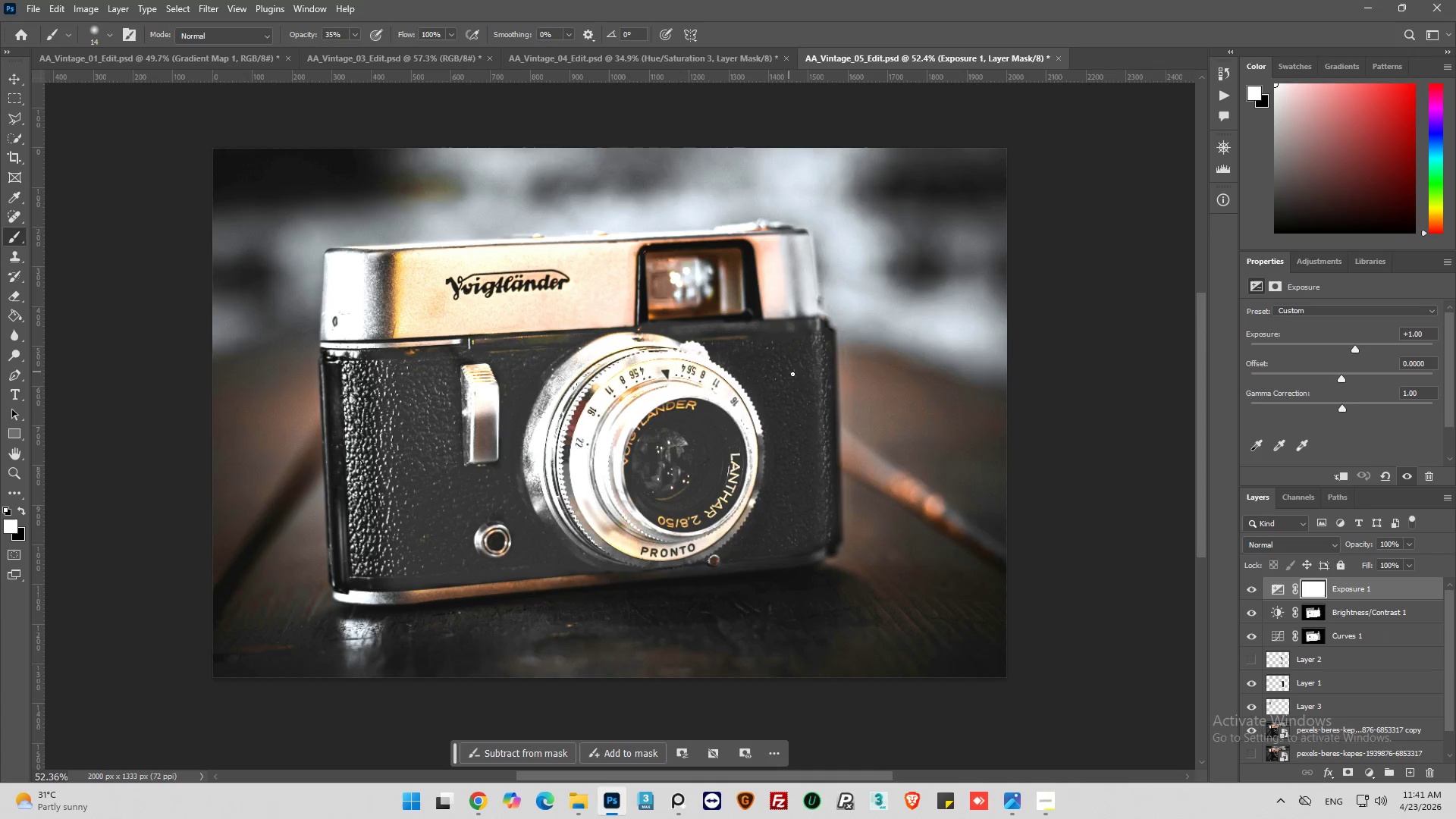 
key(Control+Z)
 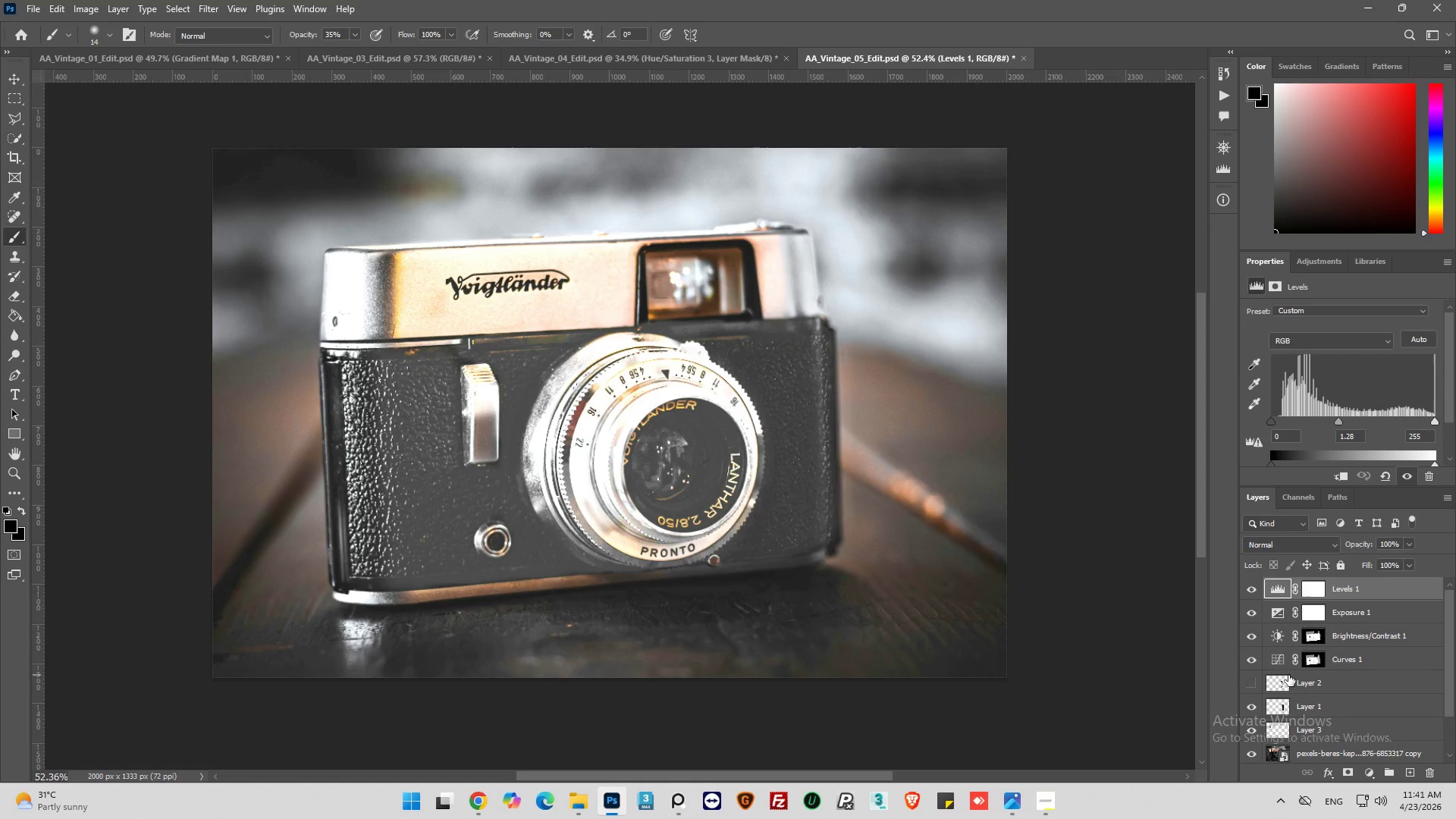 
key(Control+Z)
 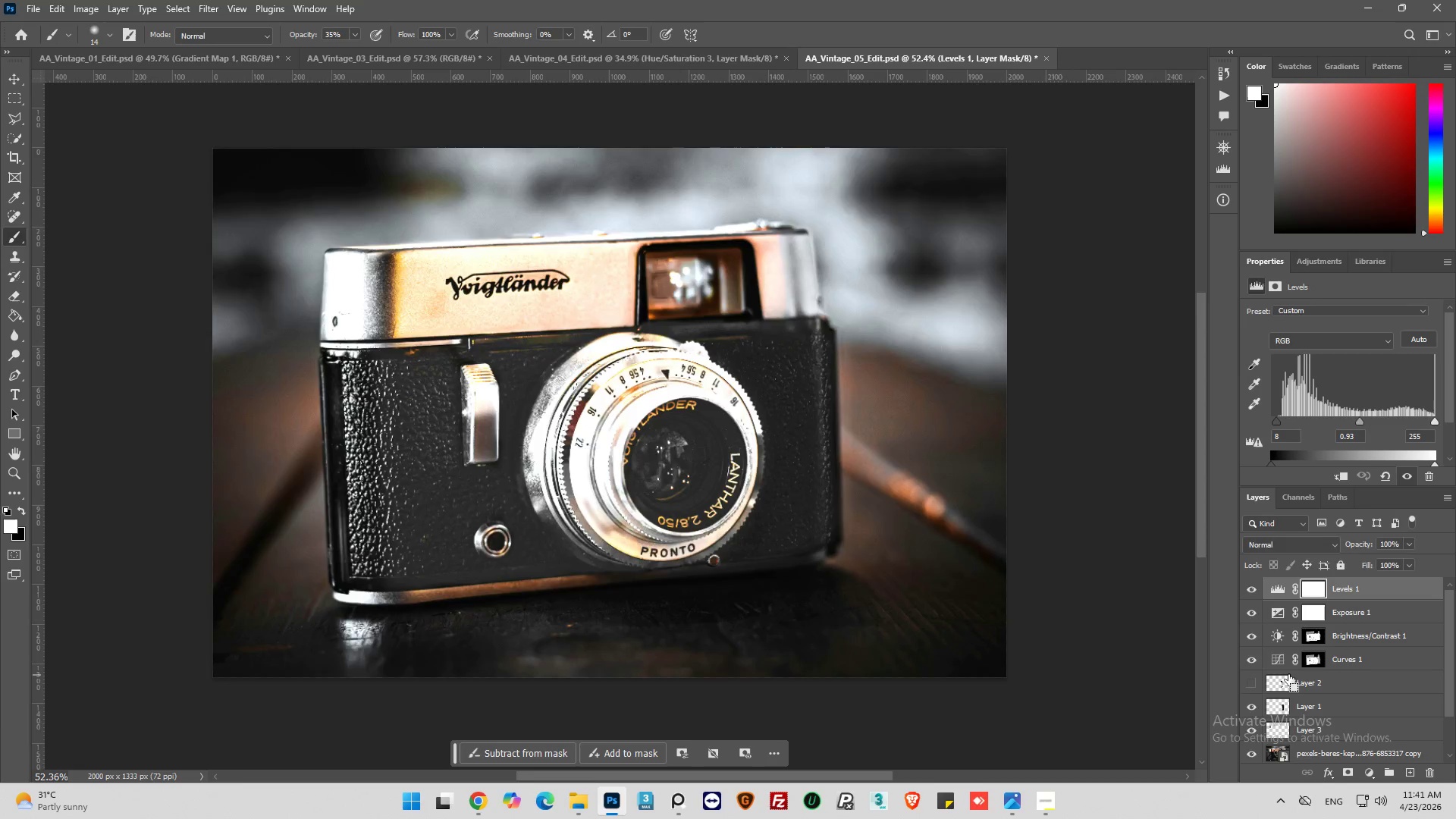 
key(Control+Z)
 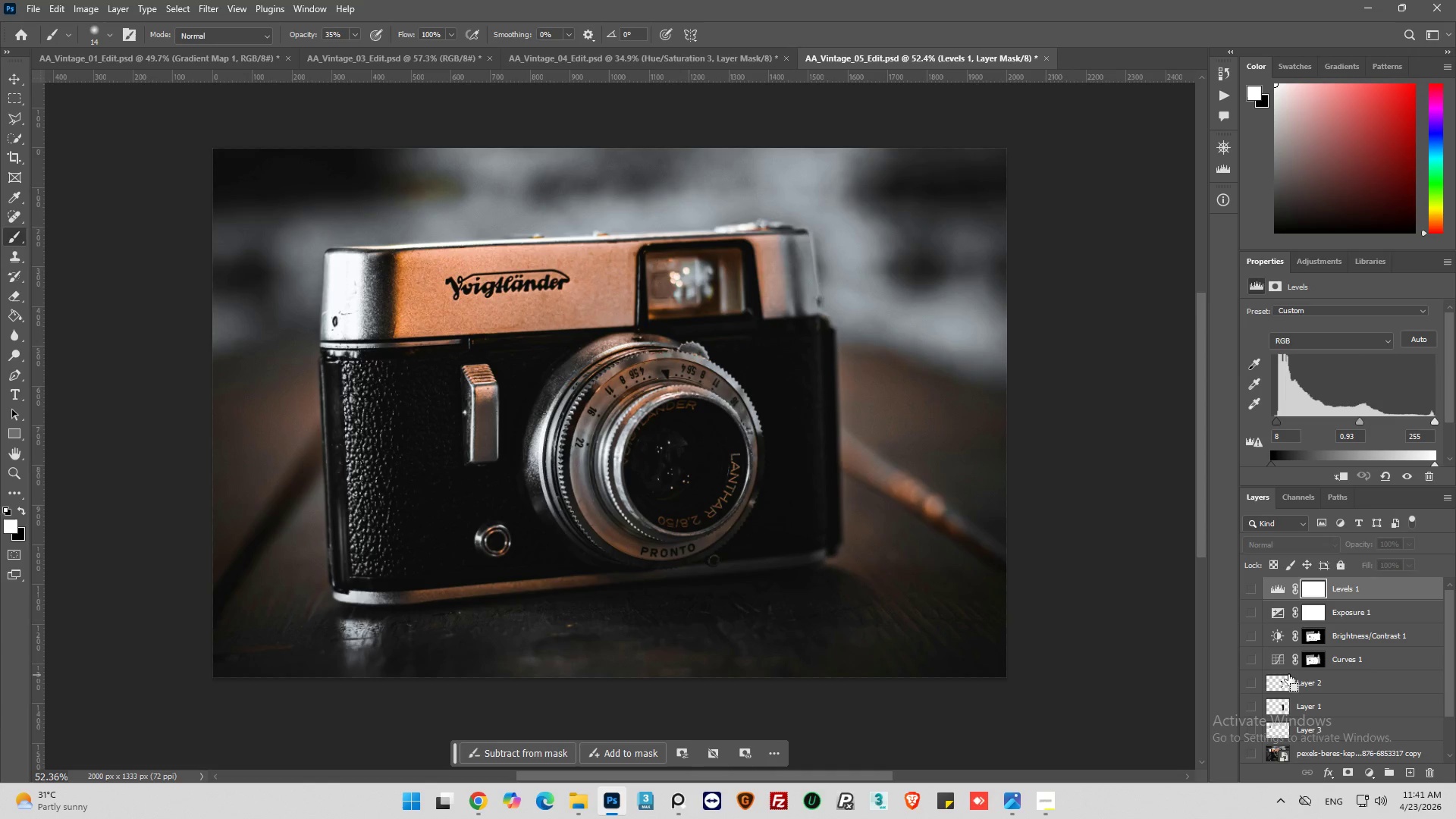 
key(Control+Z)
 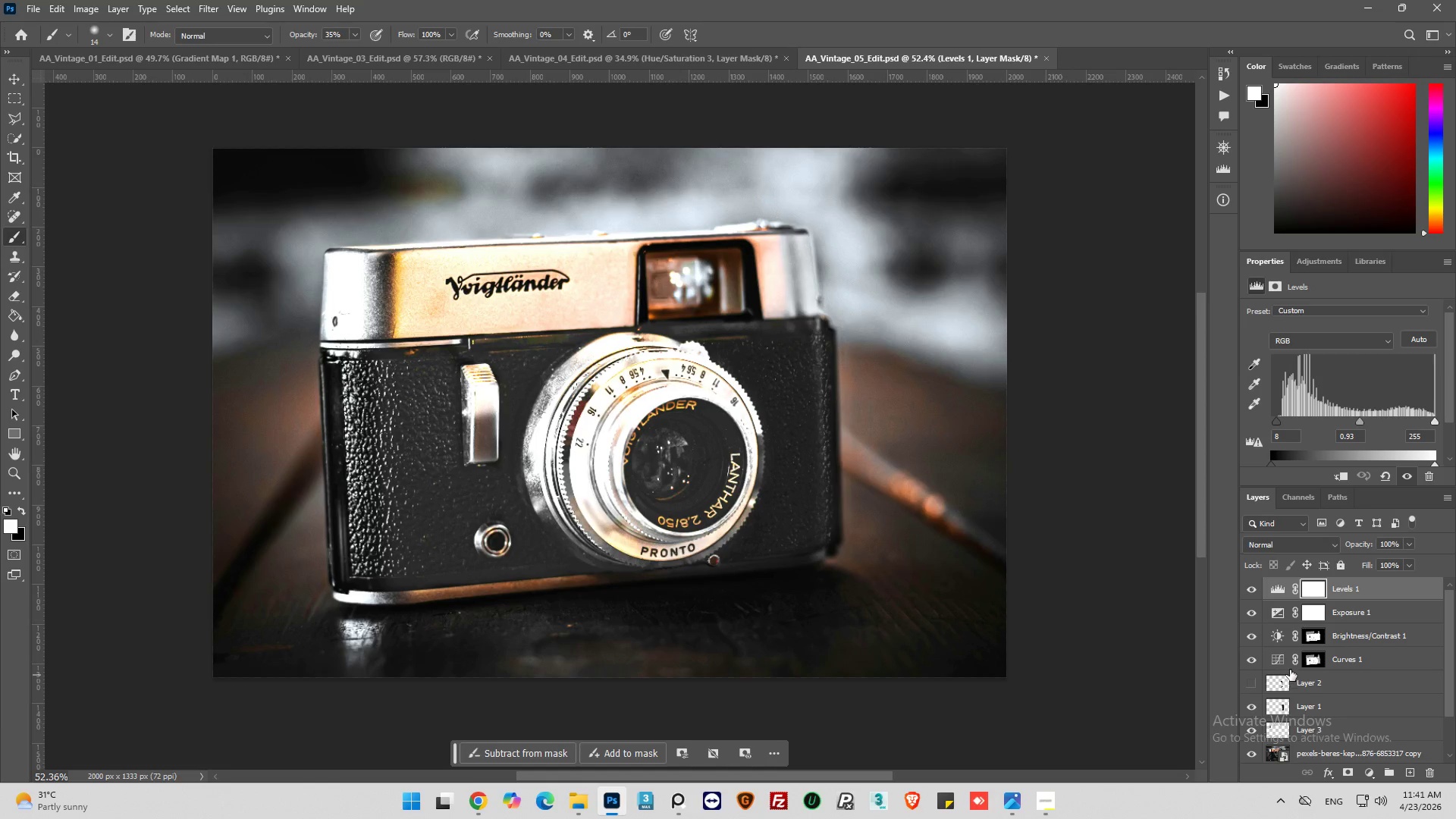 
scroll: coordinate [1294, 622], scroll_direction: up, amount: 3.0
 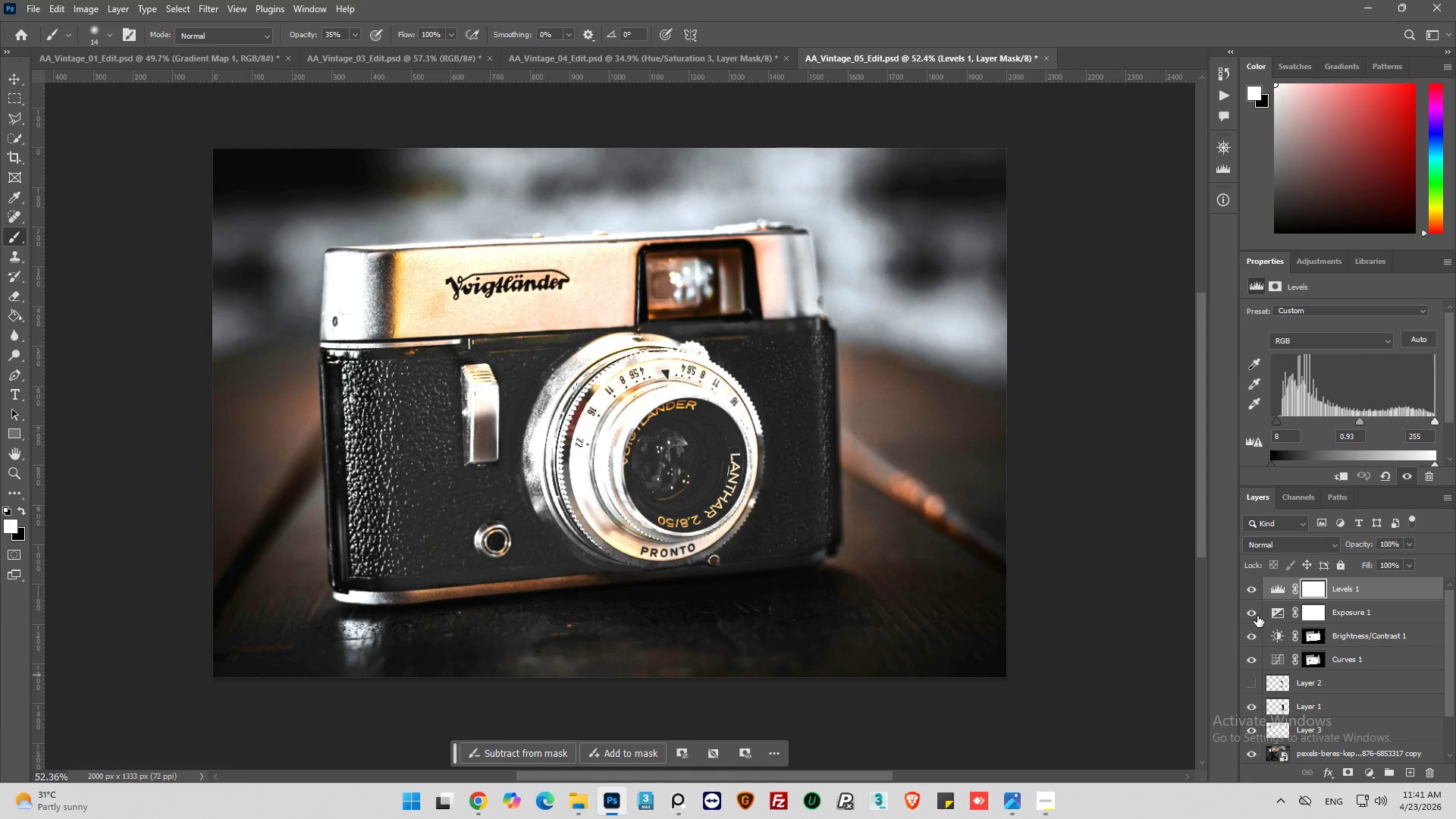 
left_click([1253, 613])
 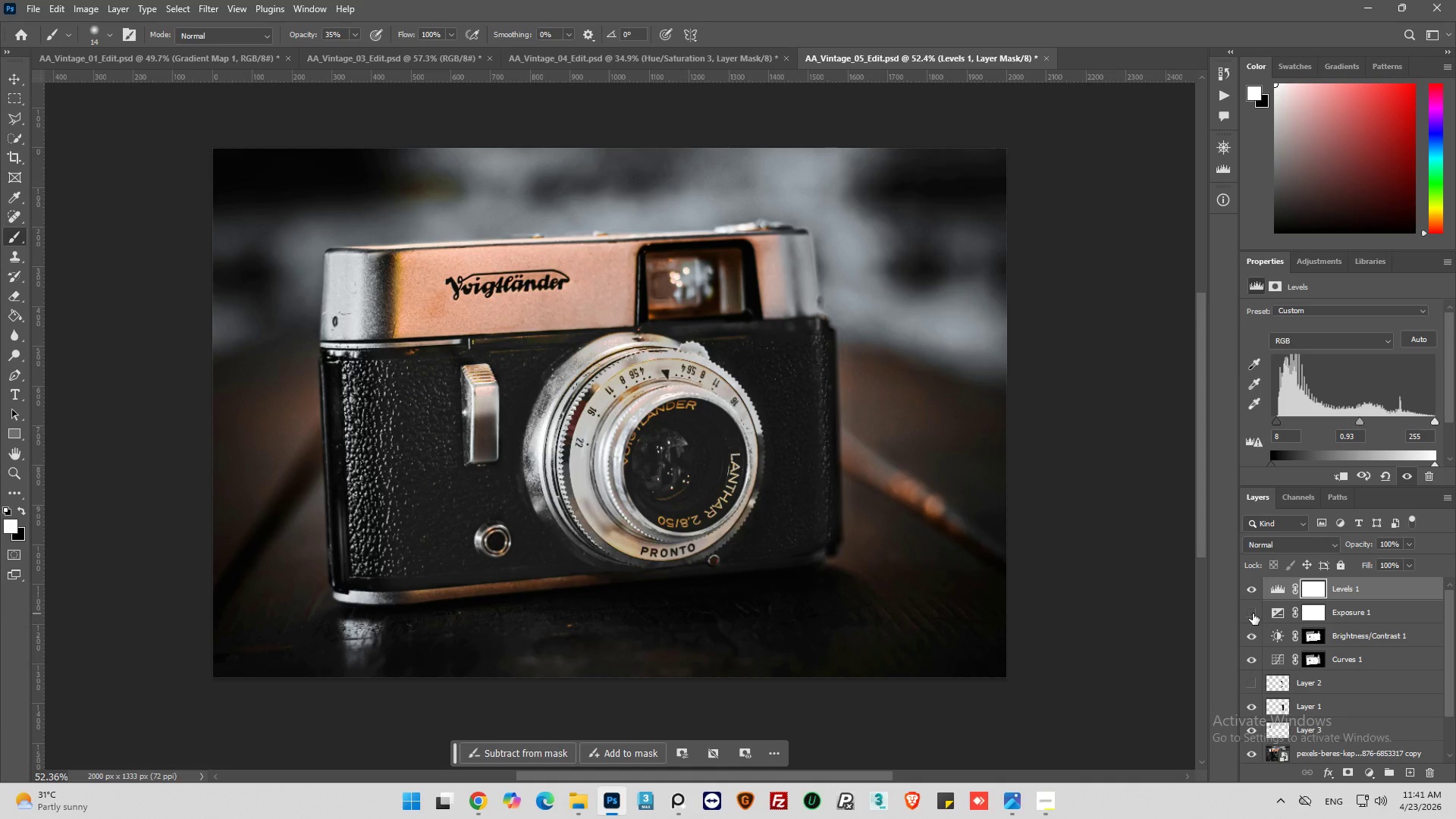 
left_click([1253, 613])
 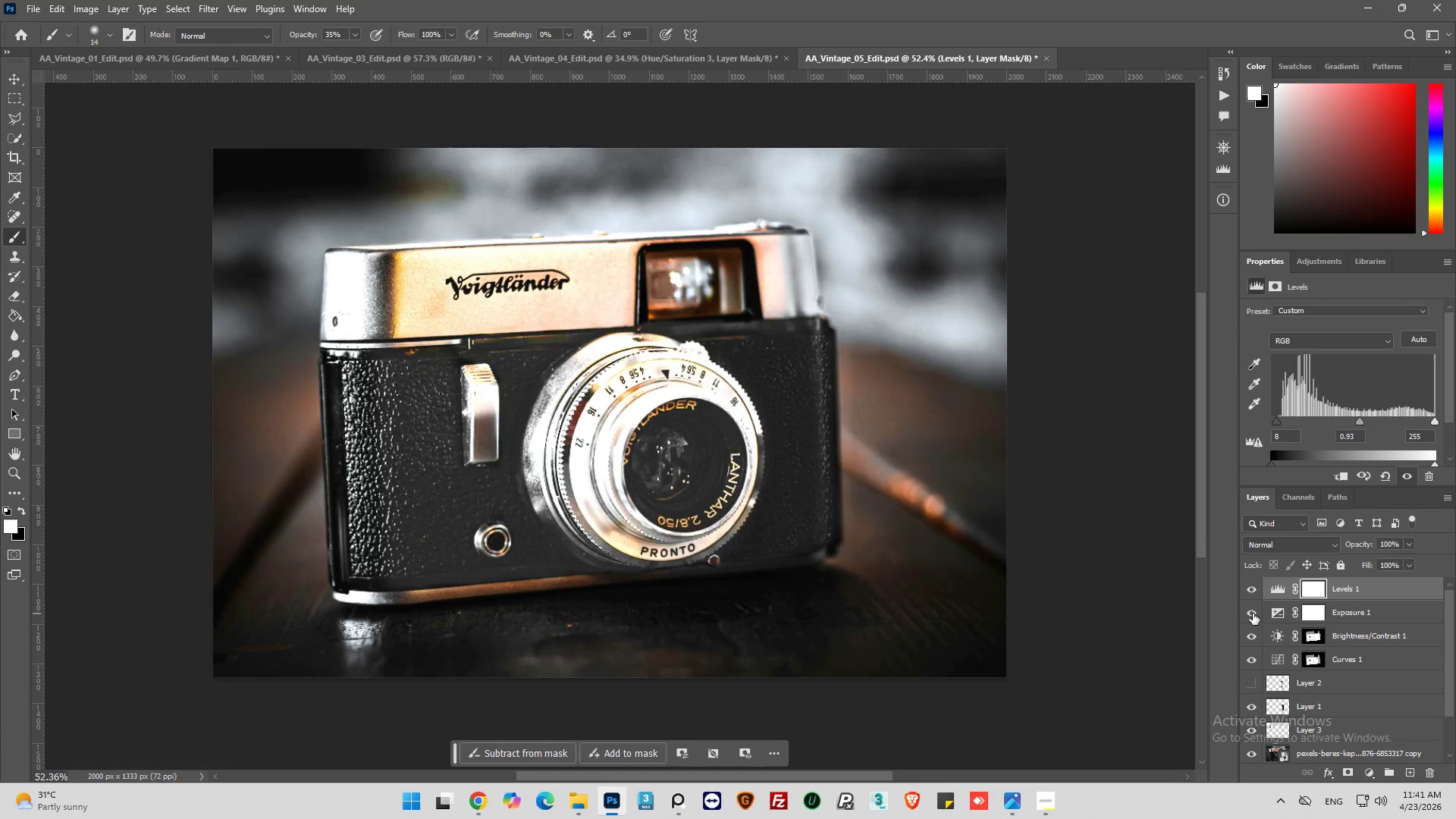 
left_click([1253, 613])
 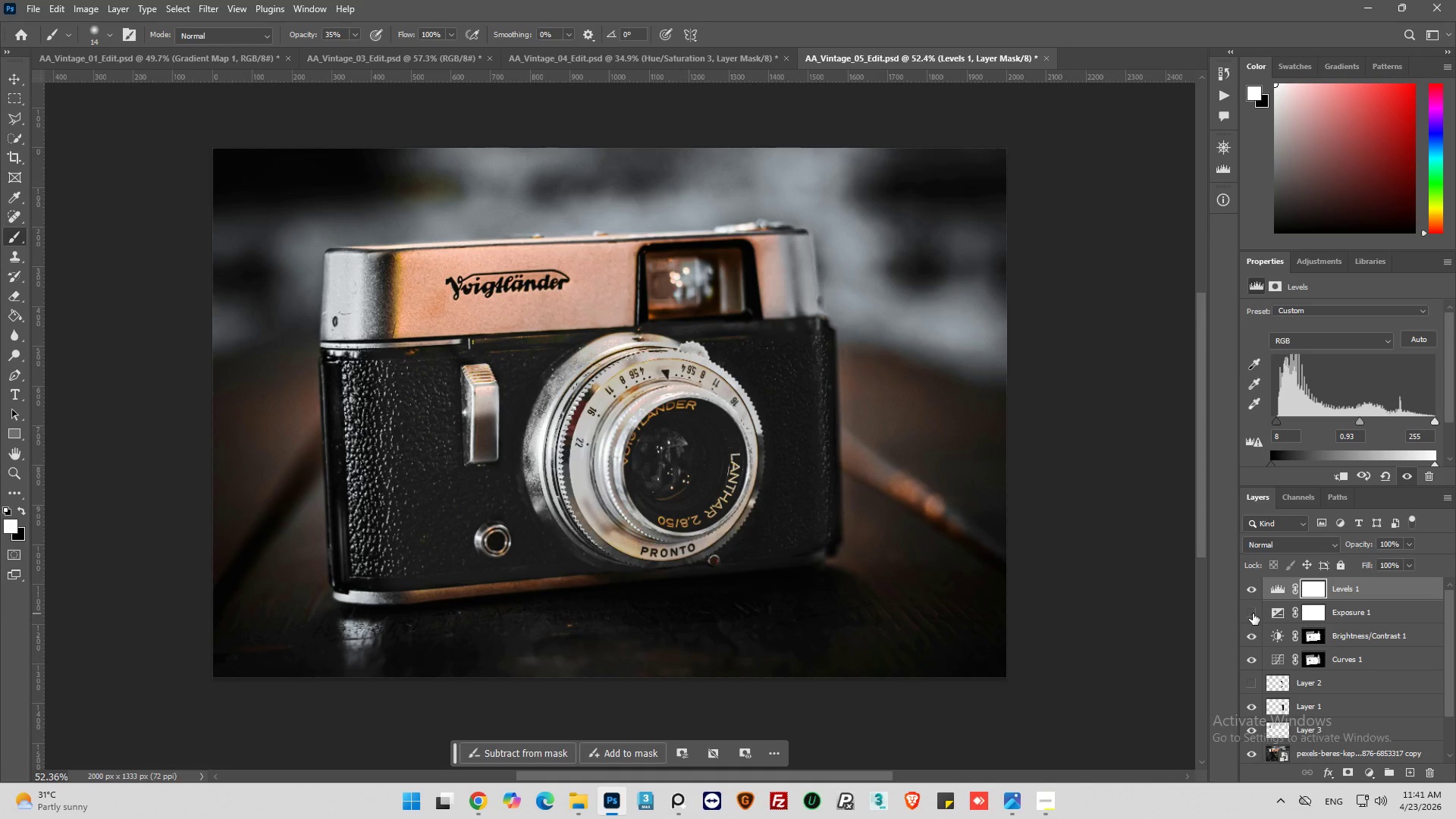 
left_click([1253, 613])
 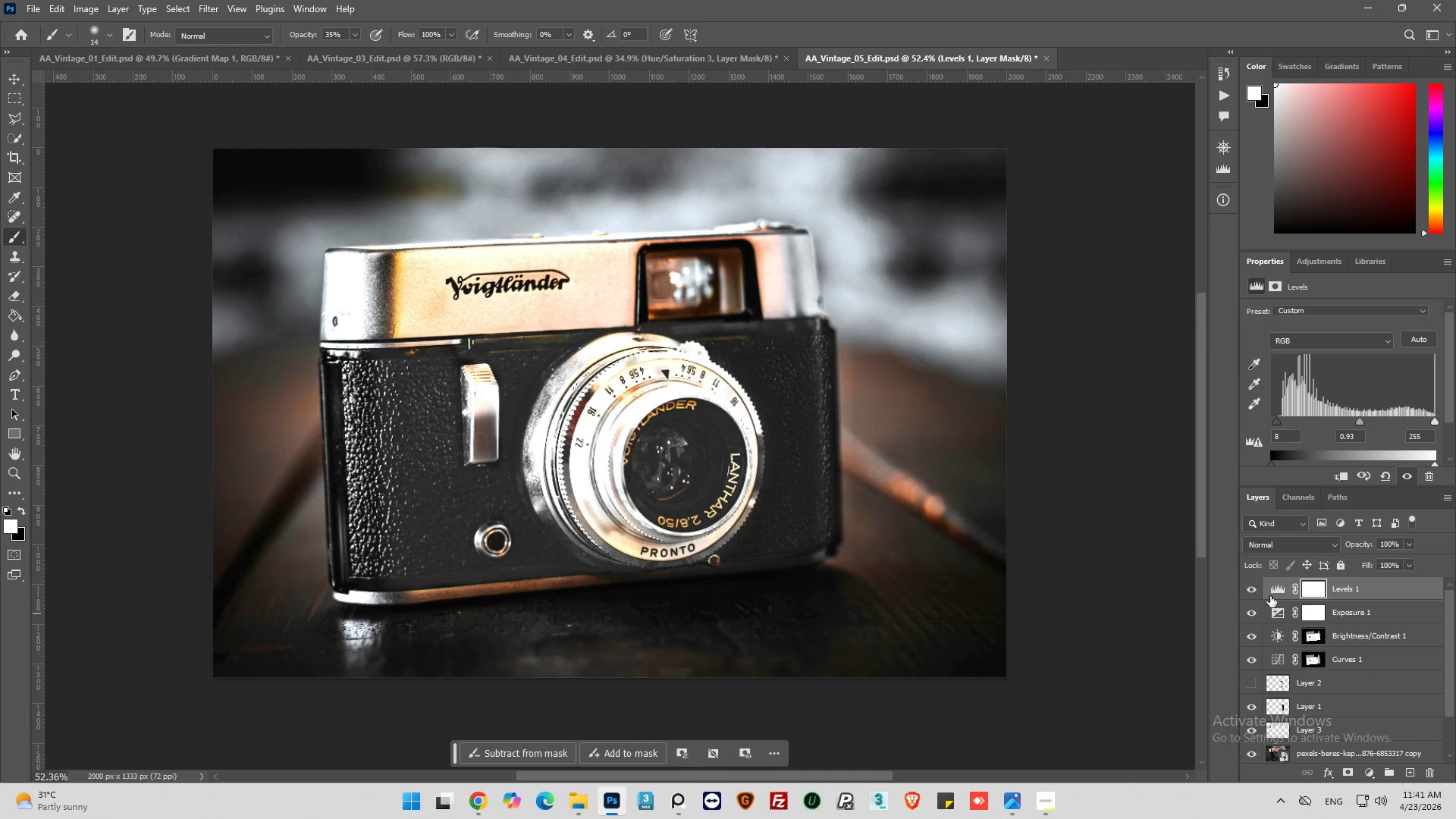 
left_click([1274, 594])
 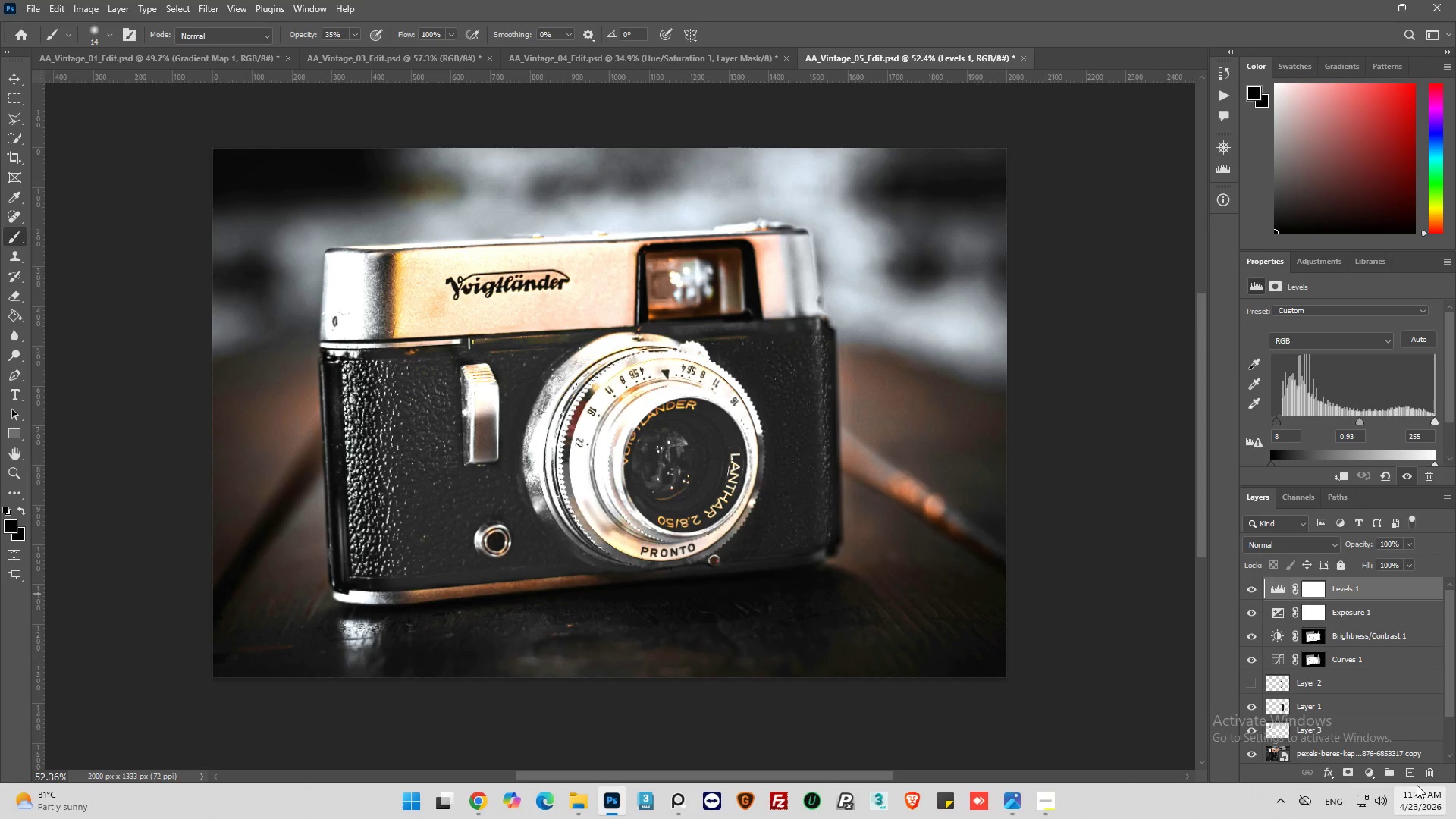 
left_click([1424, 770])
 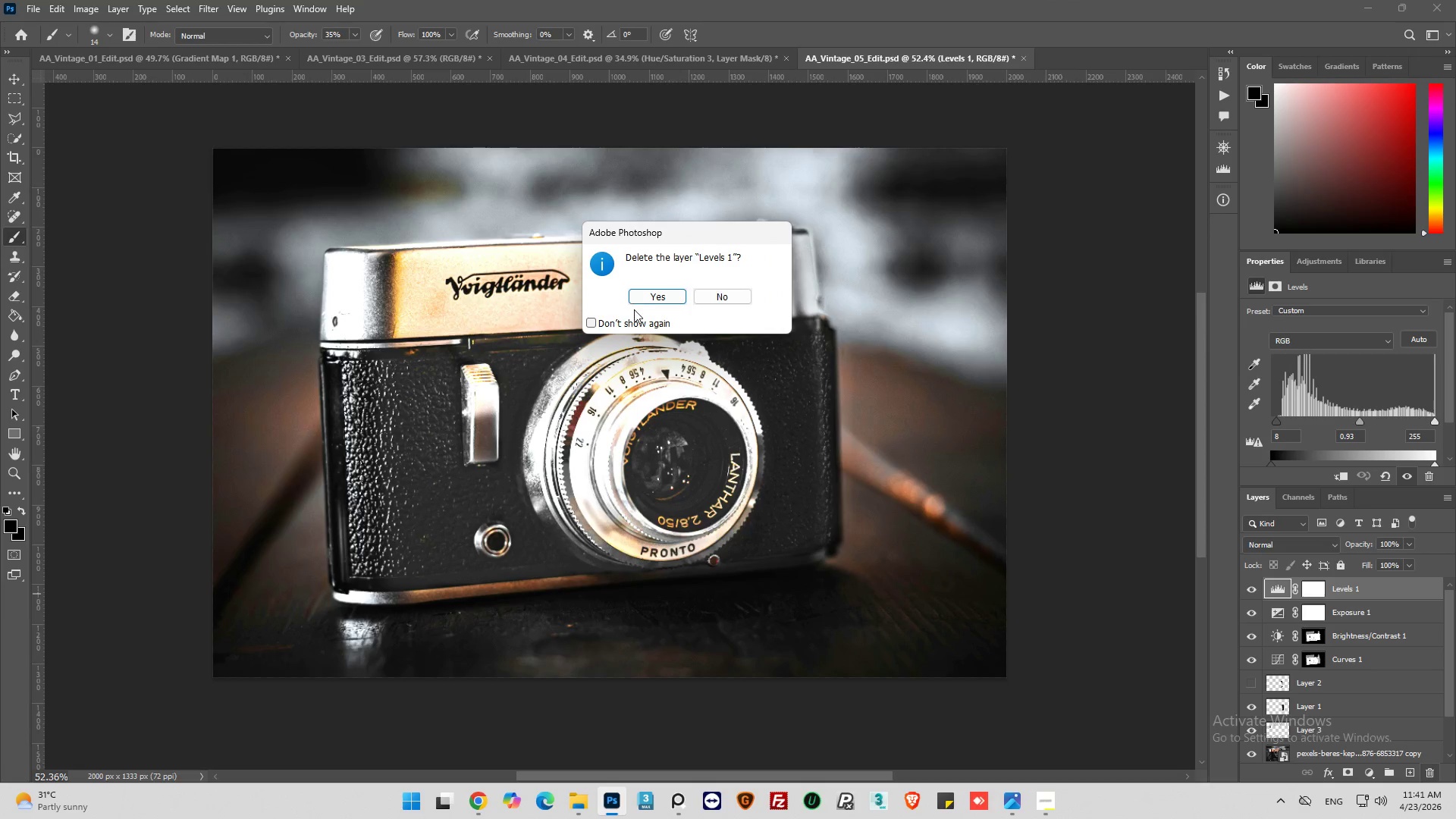 
left_click([642, 297])
 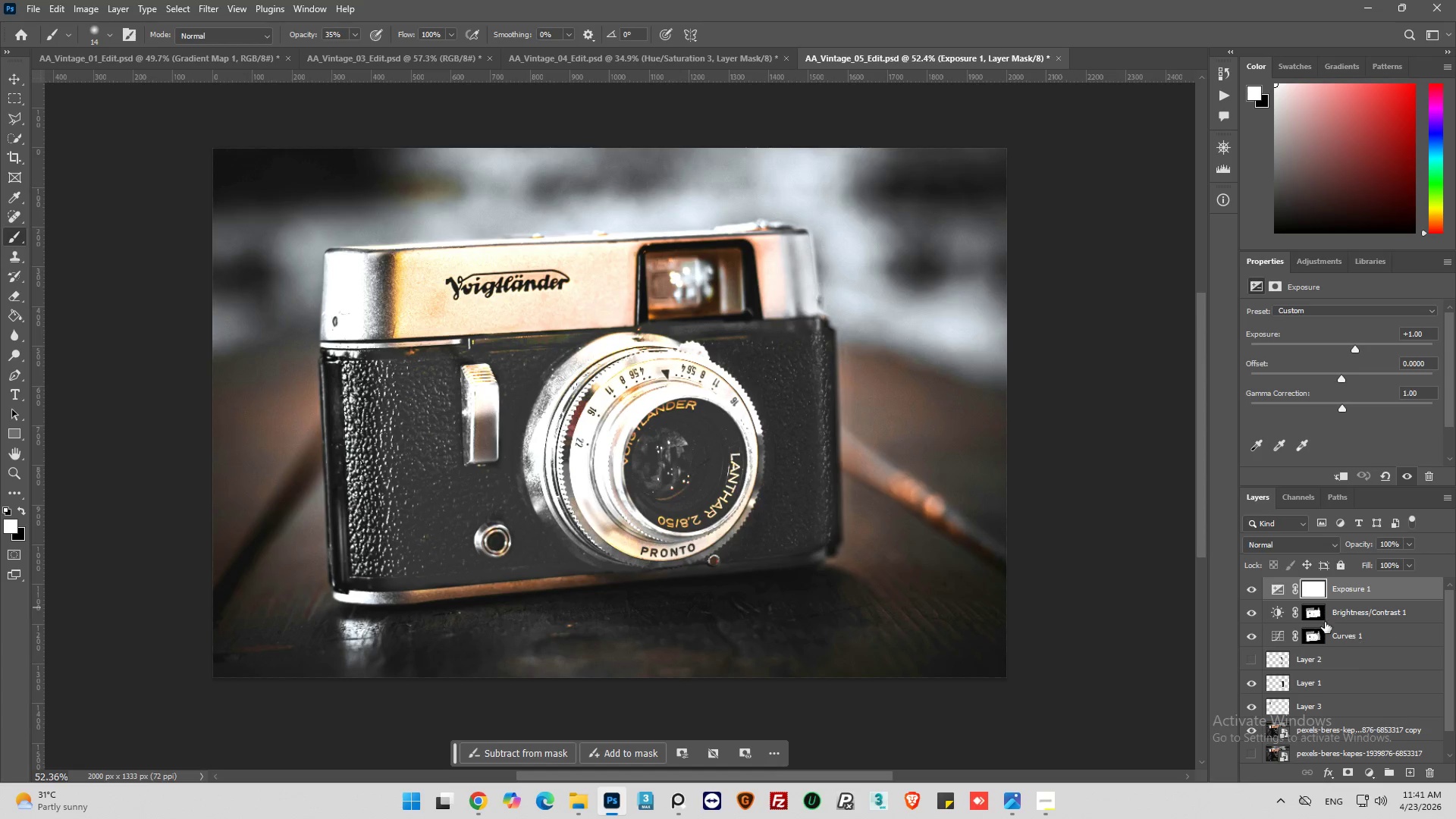 
left_click([1280, 586])
 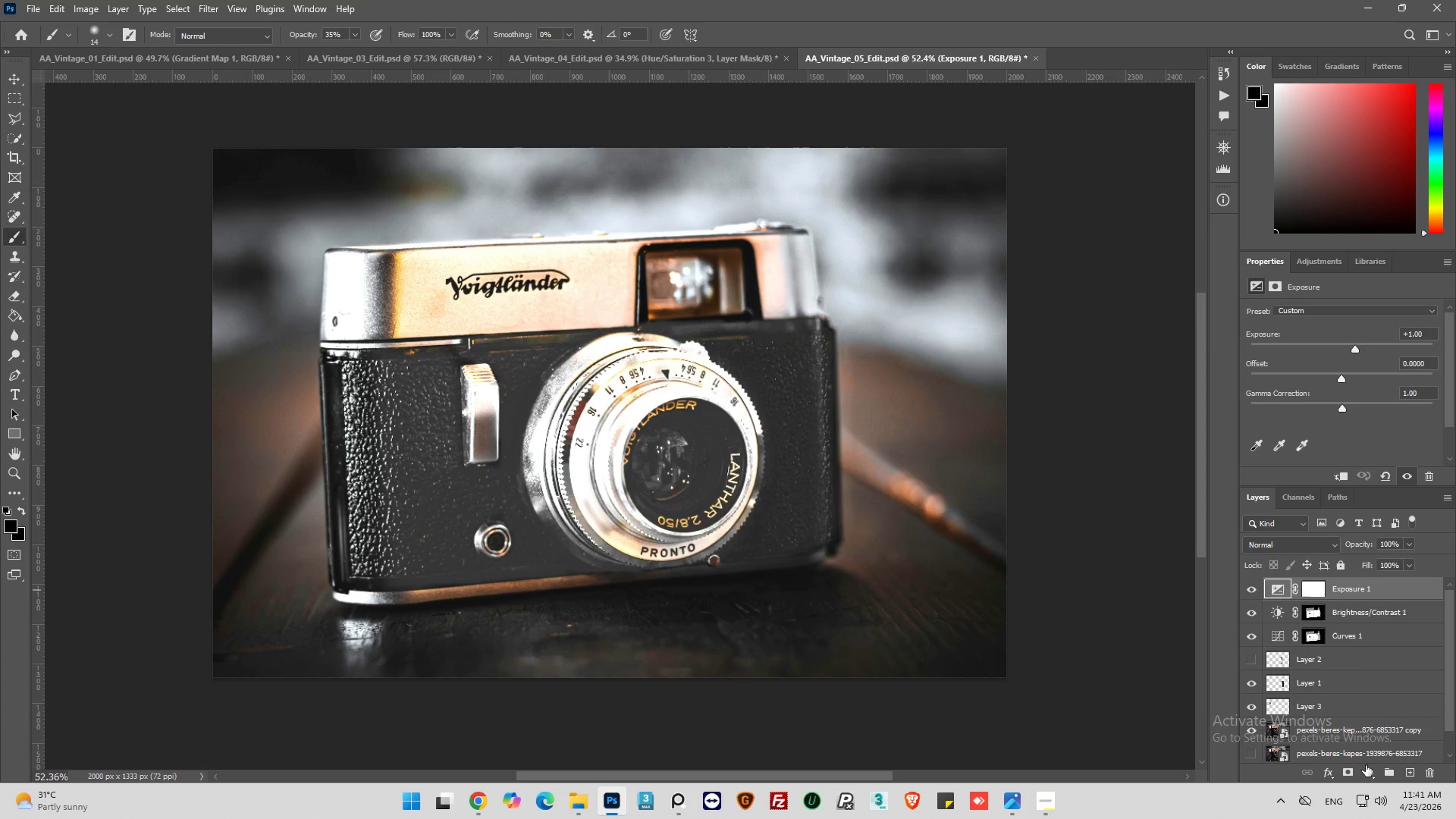 
left_click([1364, 770])
 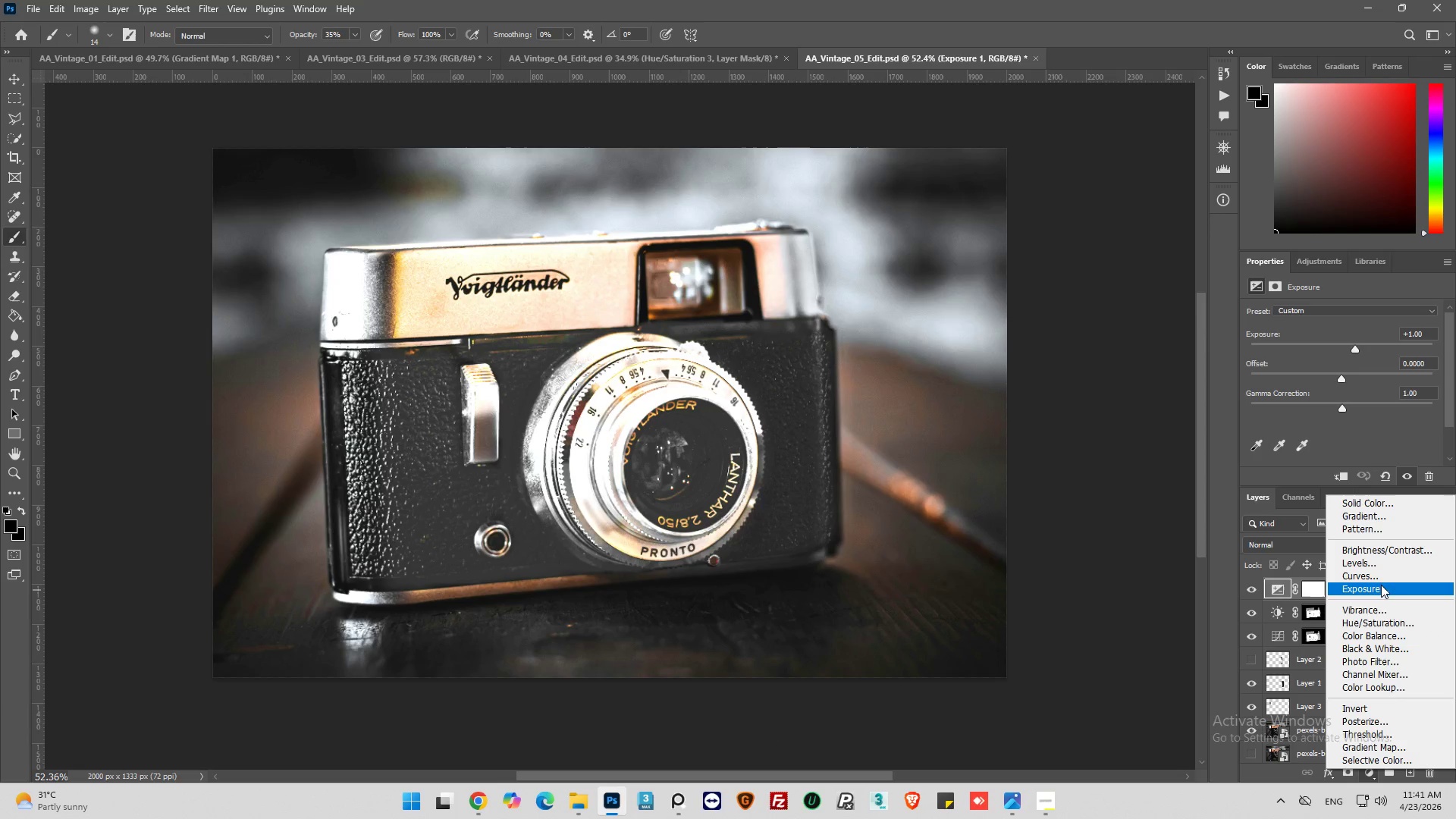 
left_click([1381, 576])
 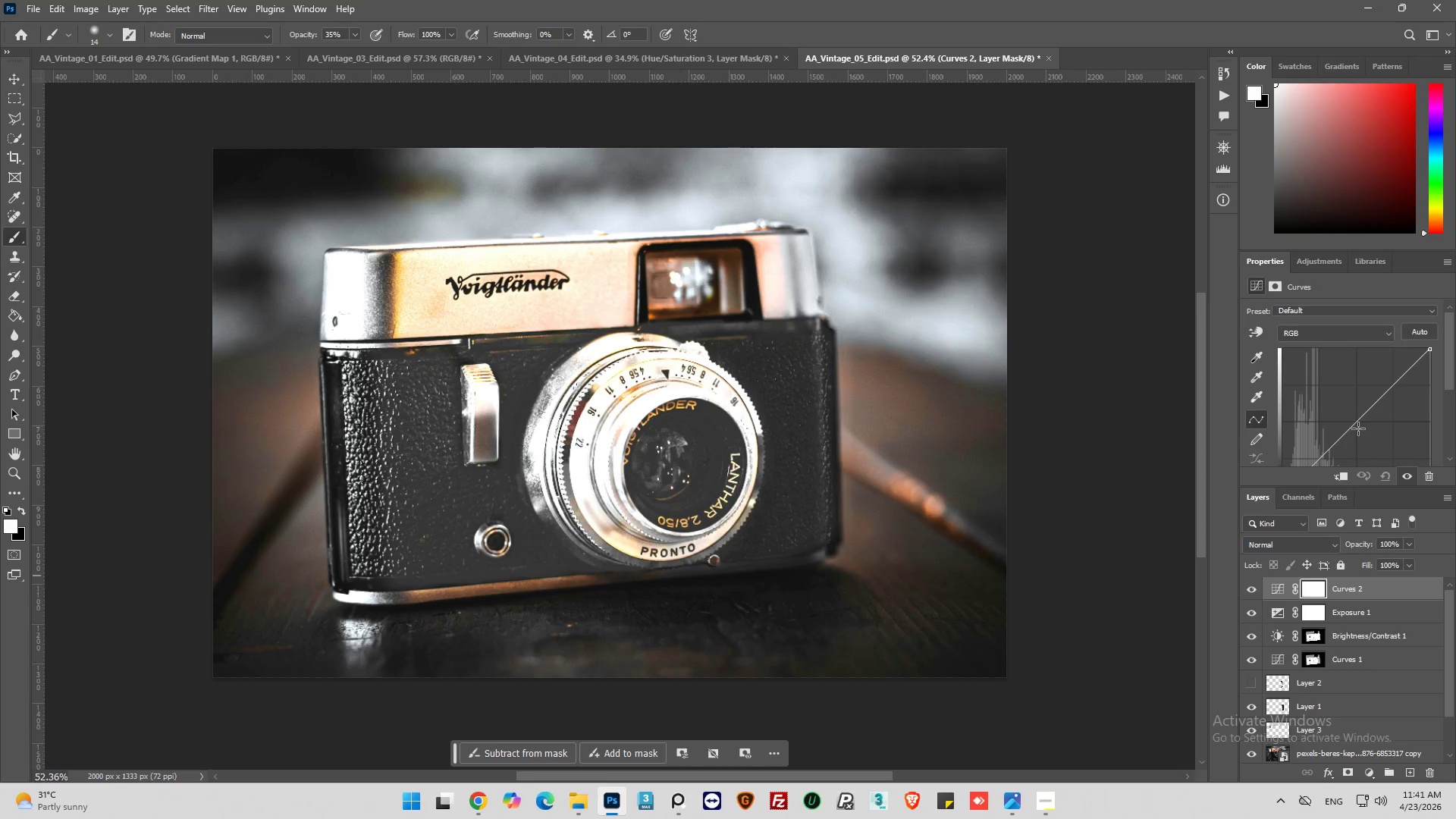 
left_click([1353, 419])
 